 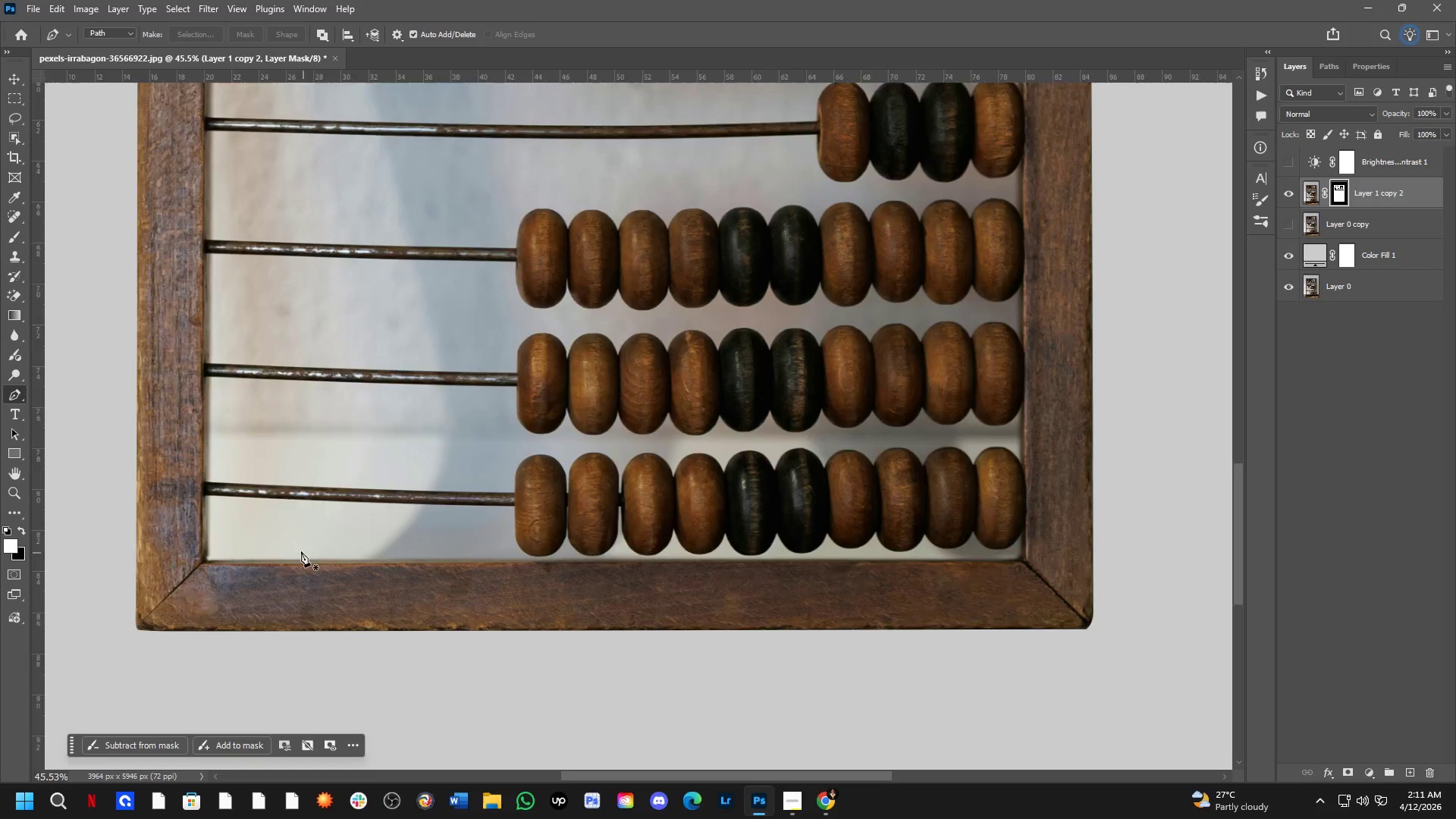 
key(Shift+ShiftLeft)
 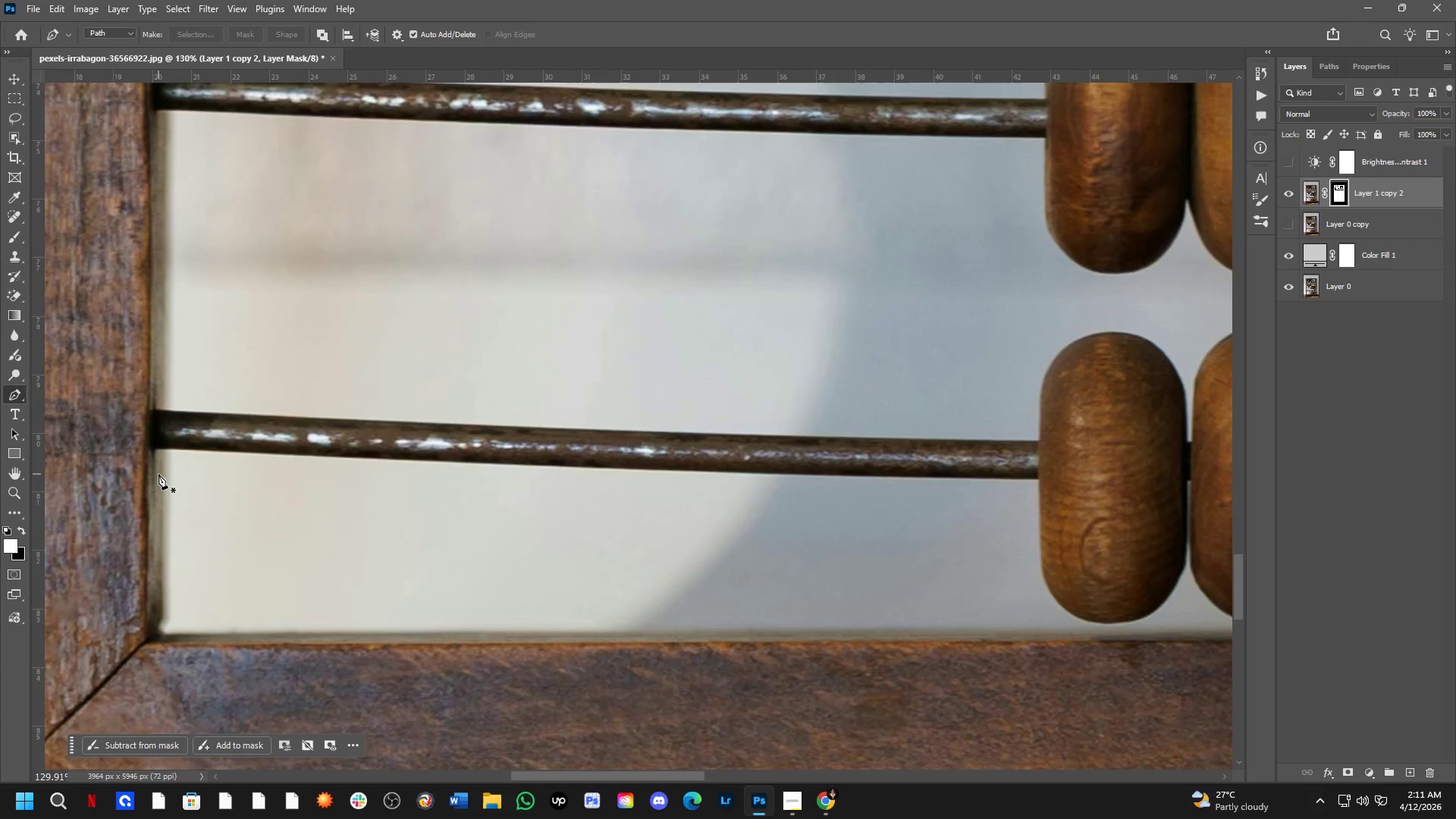 
key(Shift+ShiftLeft)
 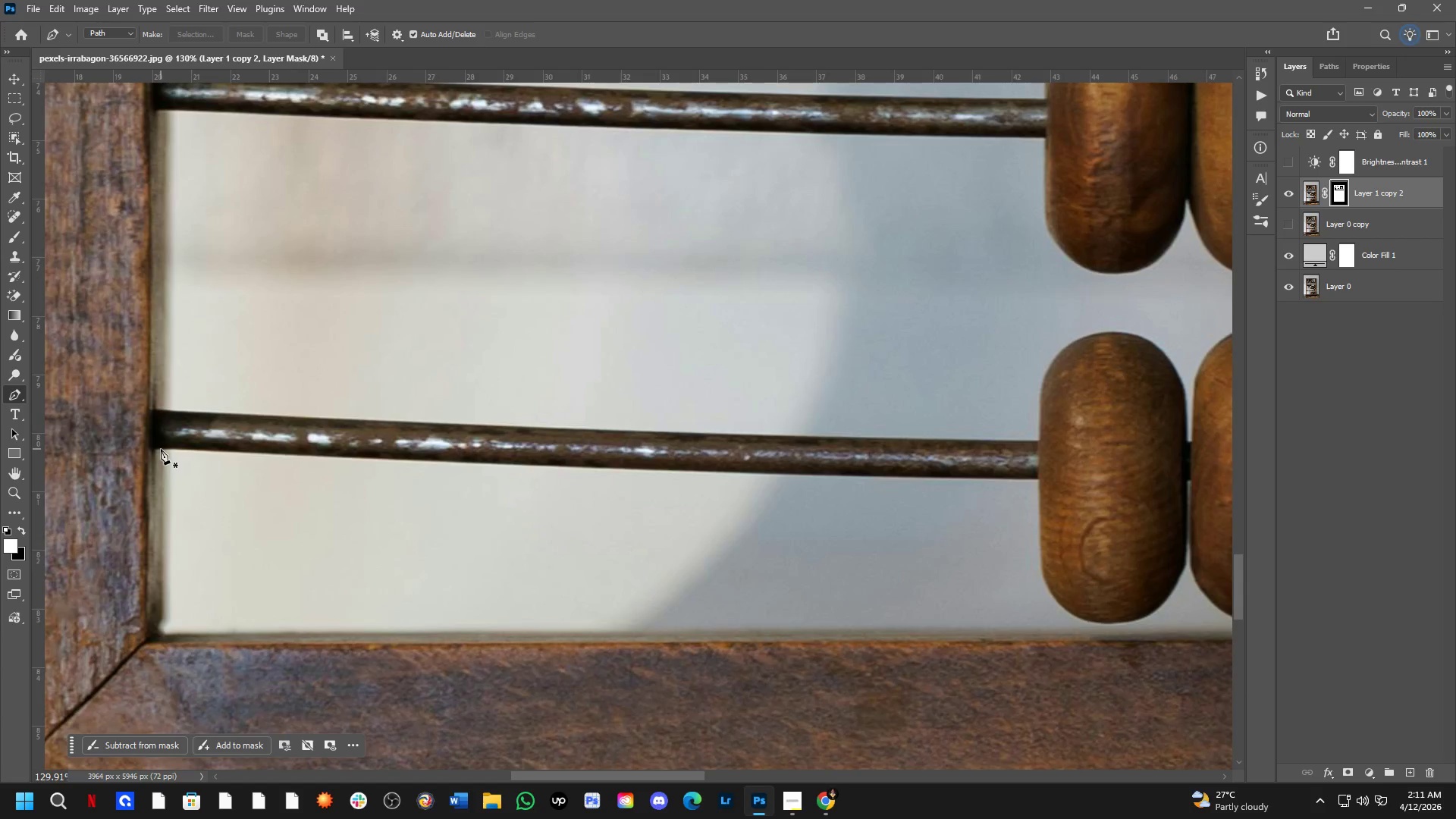 
scroll: coordinate [158, 489], scroll_direction: up, amount: 9.0
 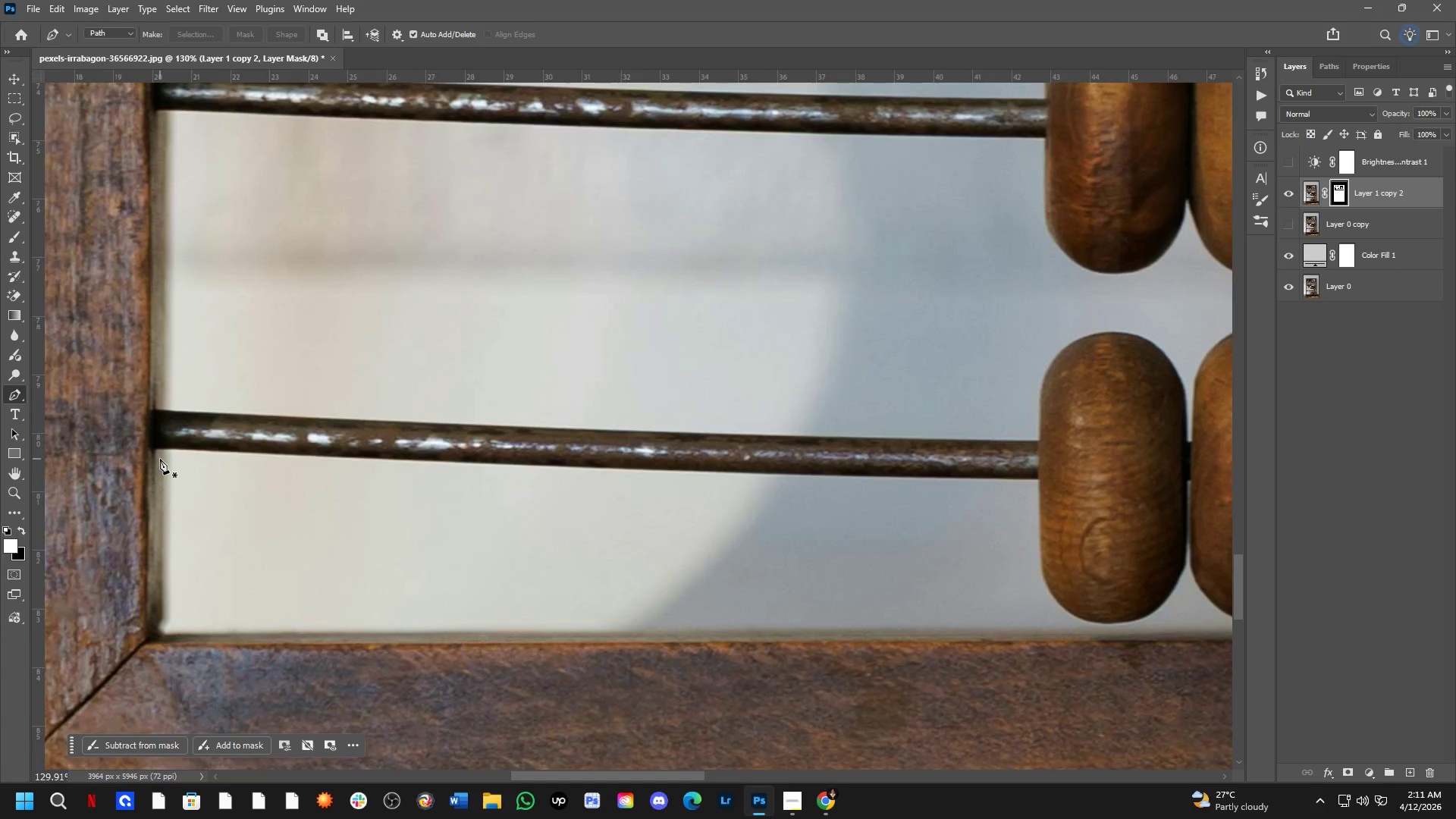 
left_click([159, 449])
 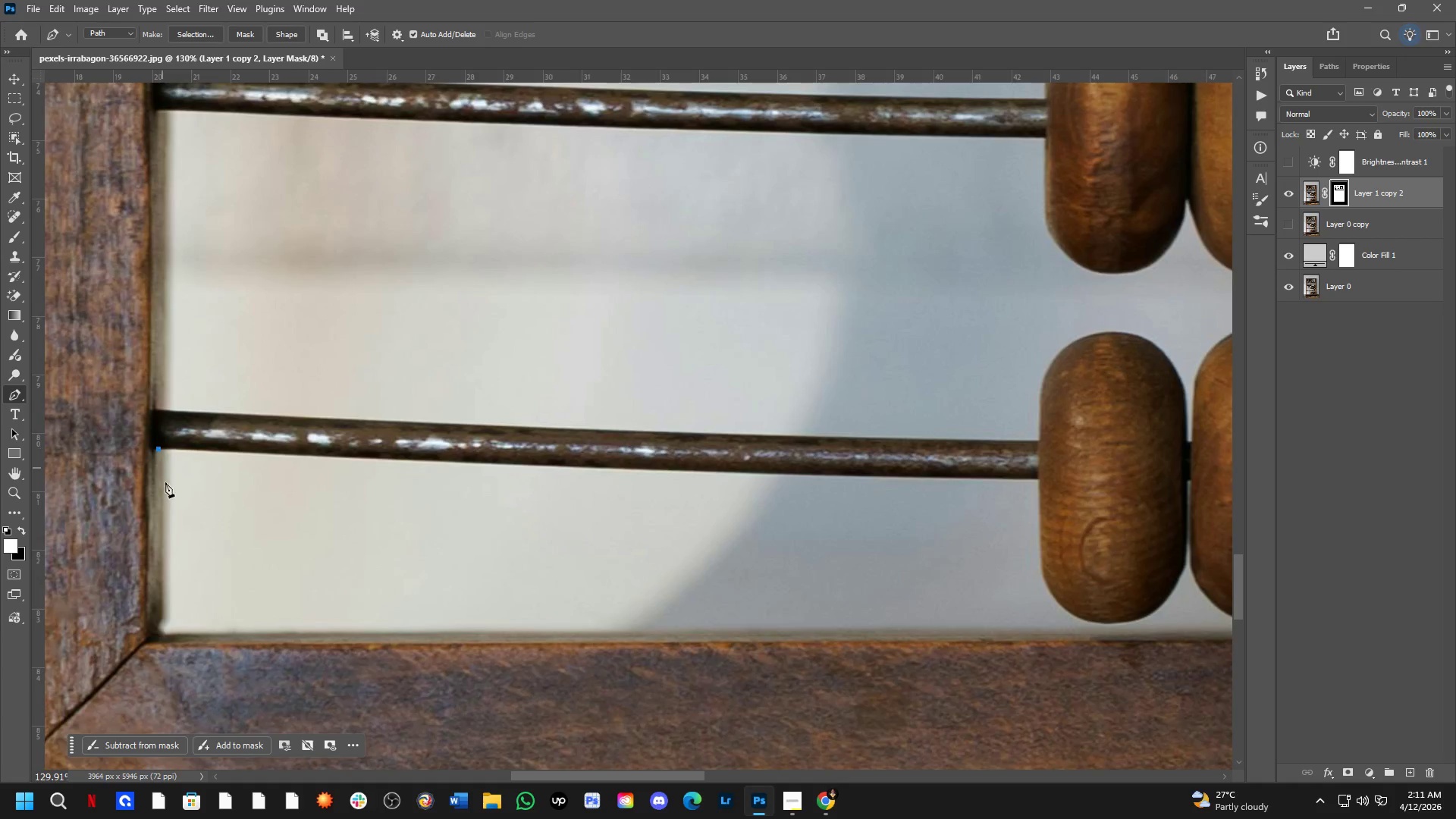 
hold_key(key=Space, duration=0.53)
 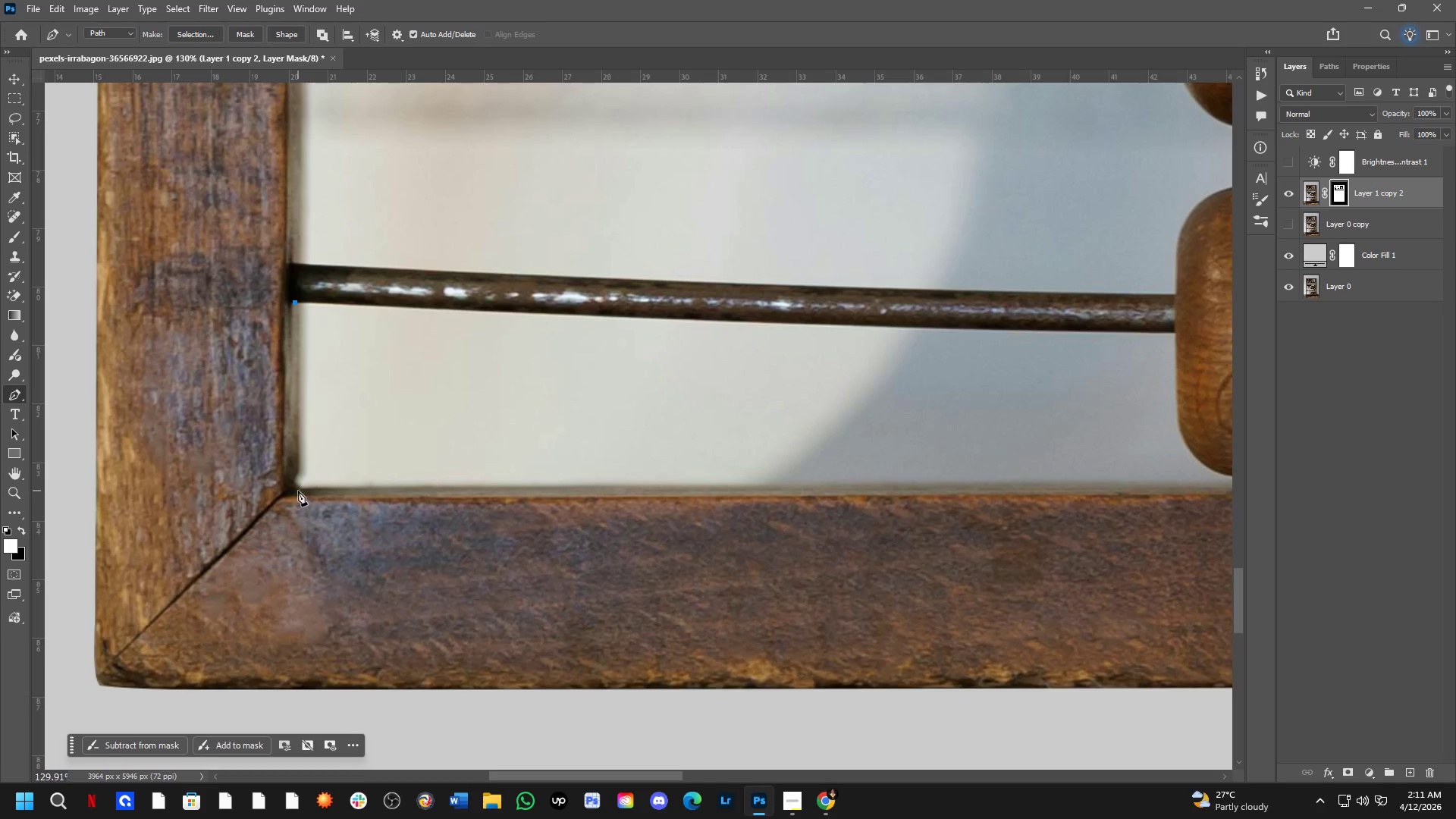 
left_click_drag(start_coordinate=[174, 535], to_coordinate=[310, 389])
 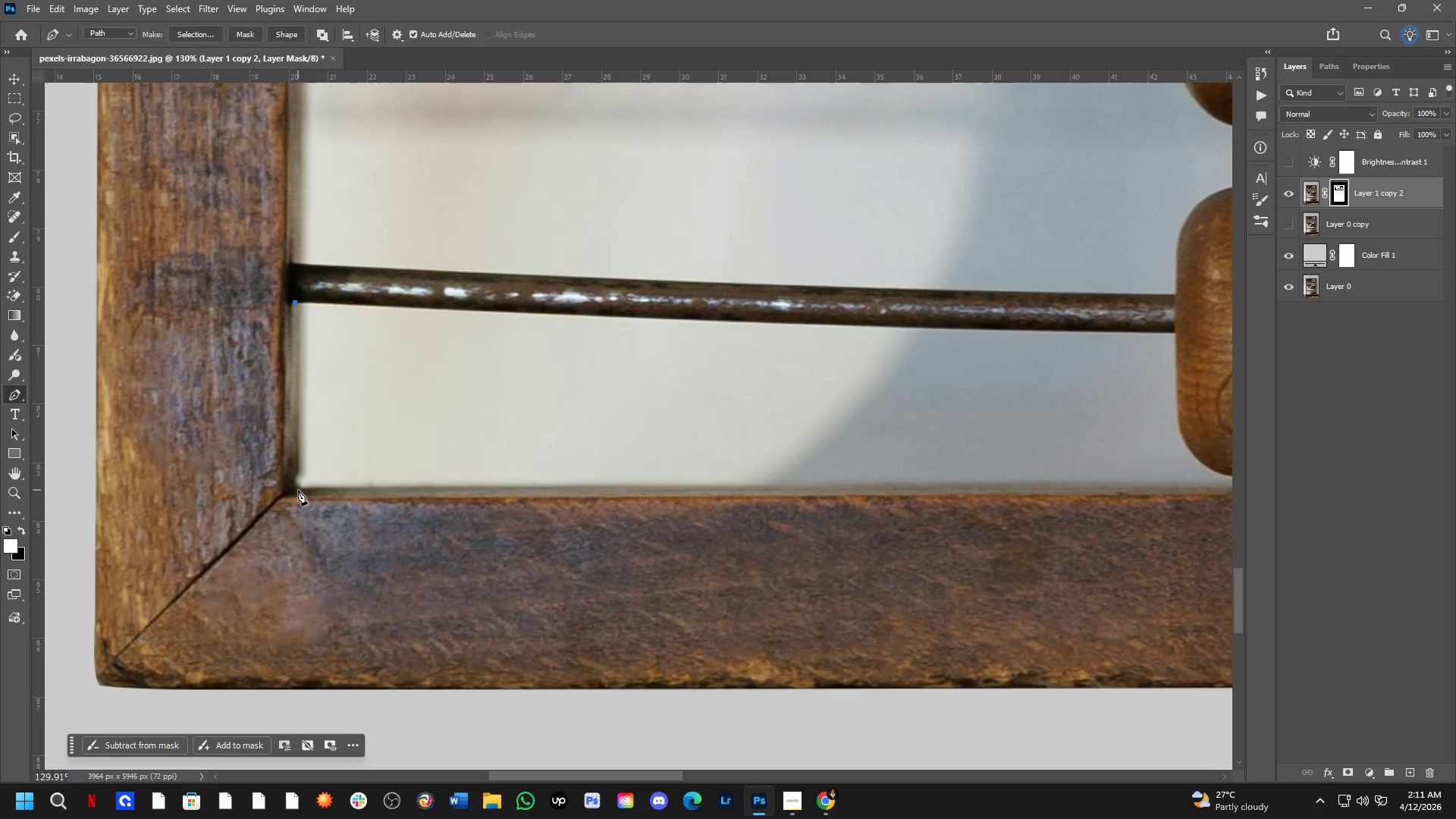 
left_click([295, 489])
 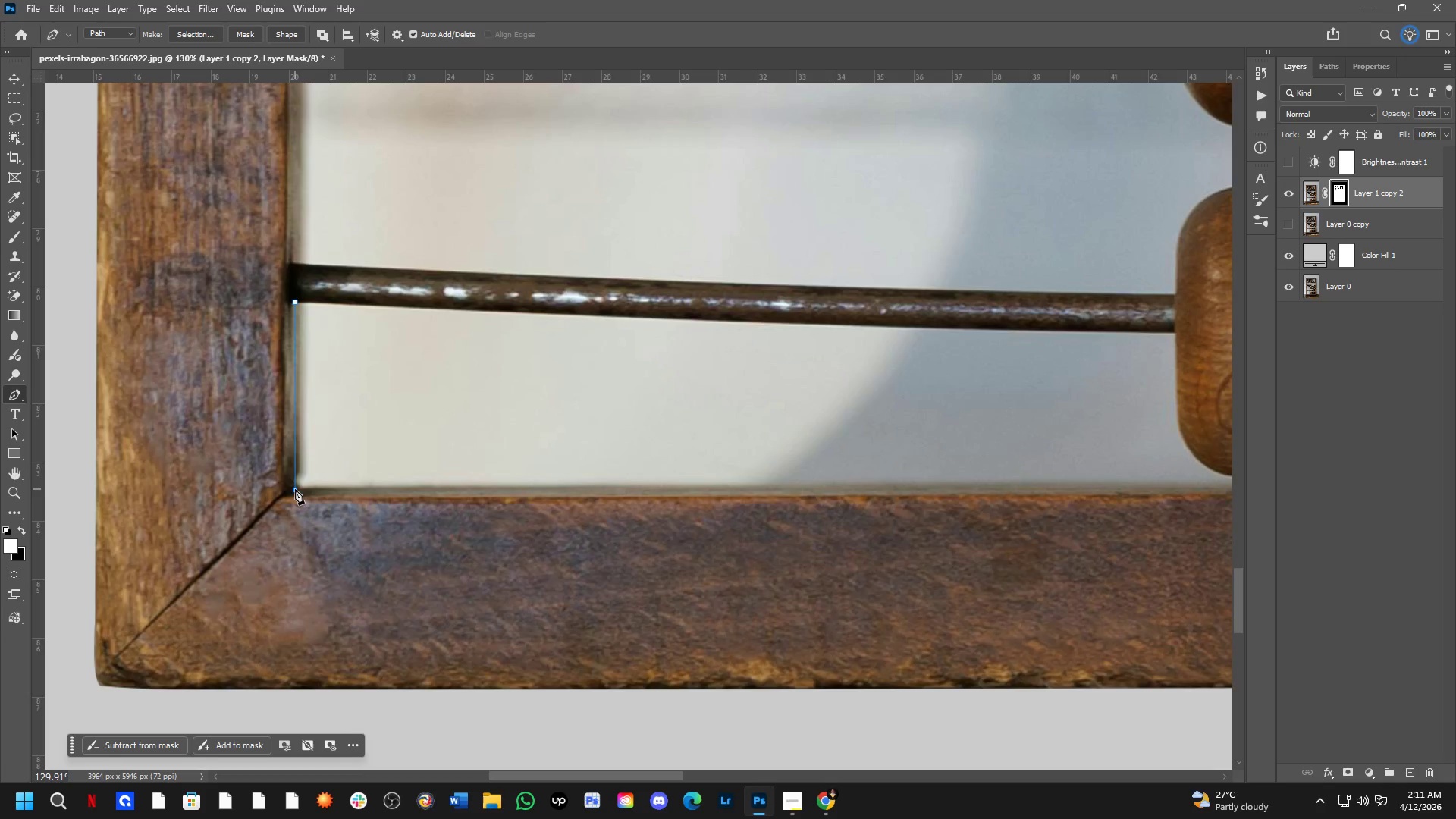 
hold_key(key=Space, duration=1.5)
 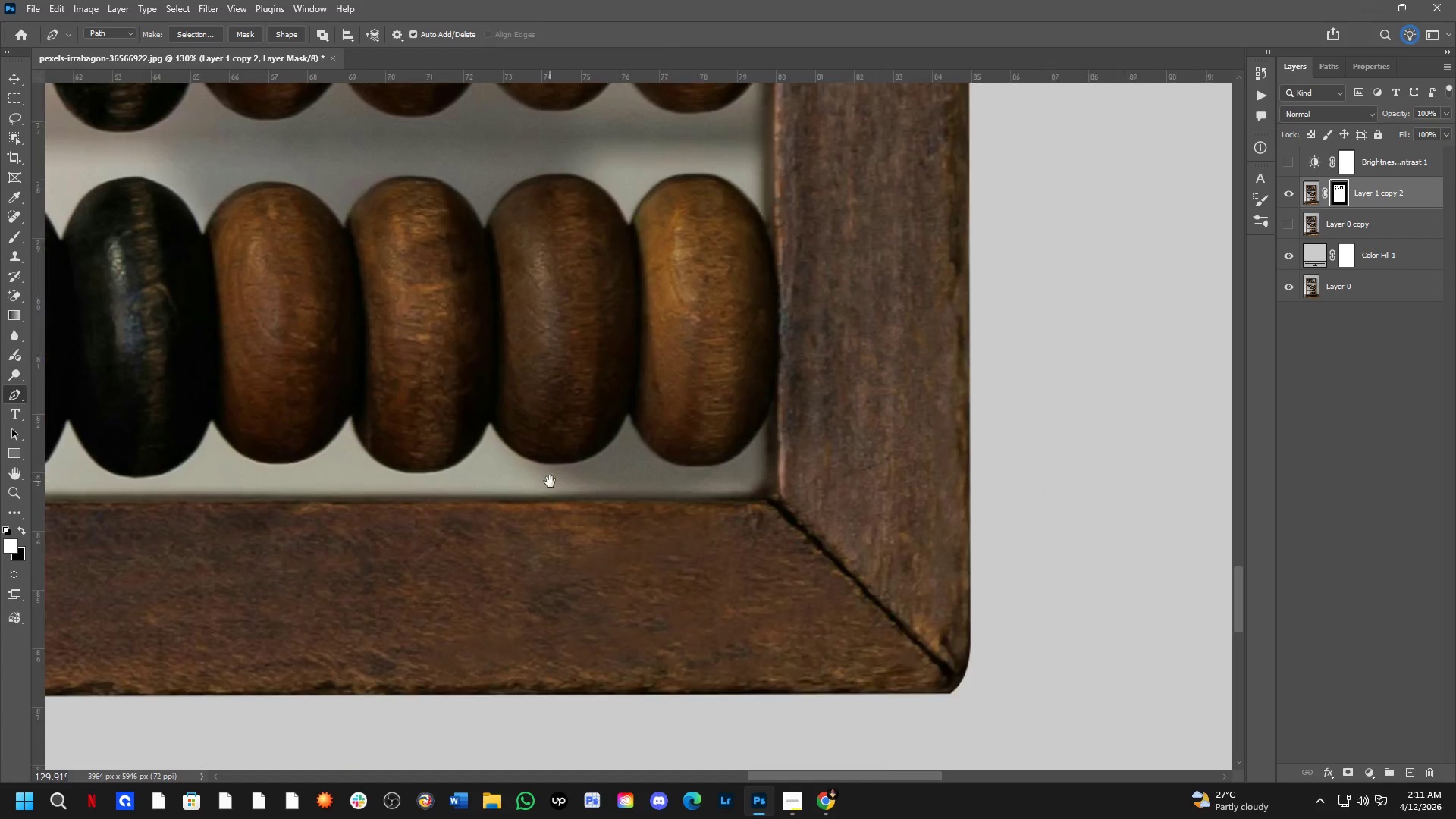 
left_click_drag(start_coordinate=[923, 492], to_coordinate=[242, 524])
 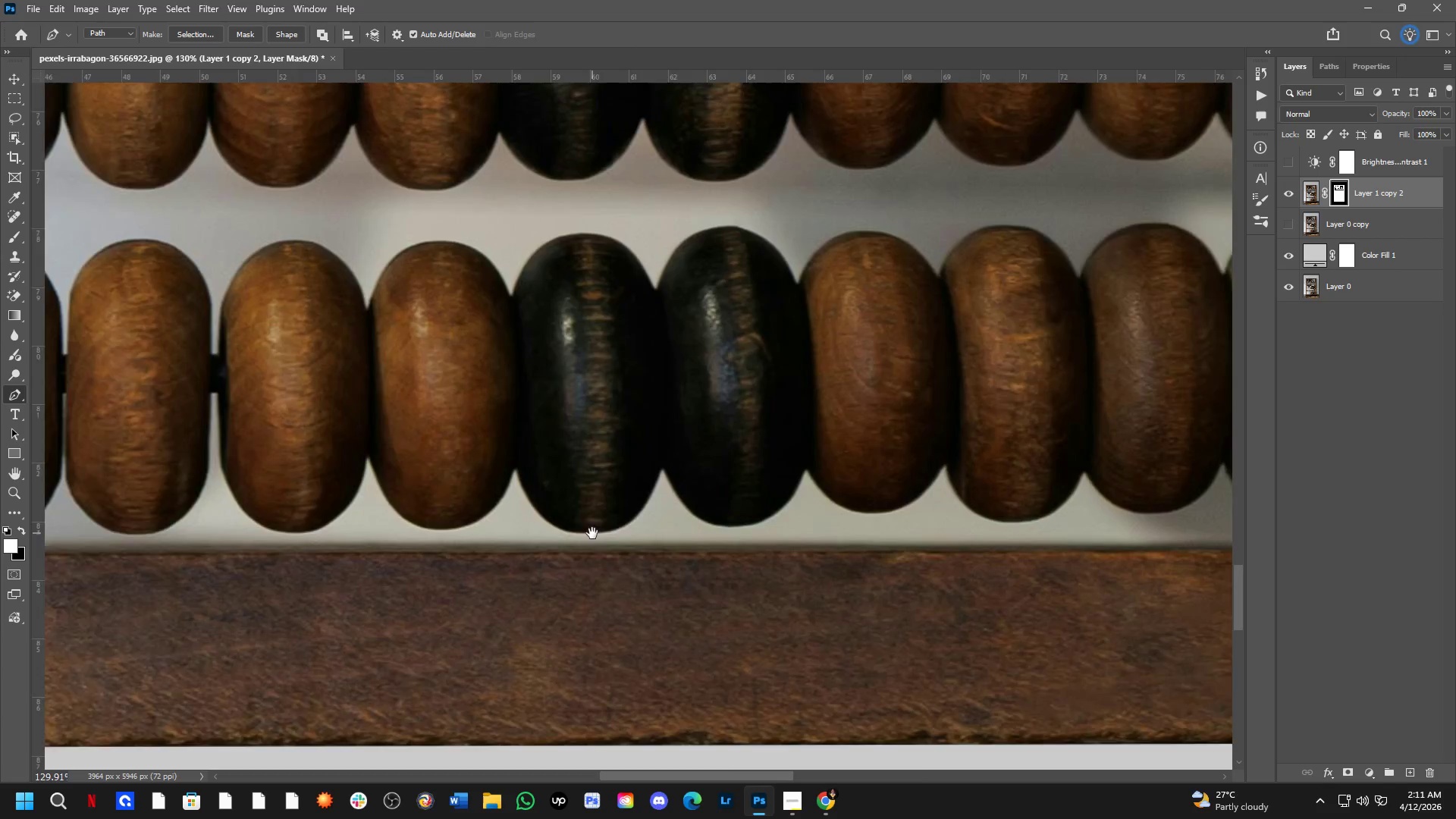 
left_click_drag(start_coordinate=[592, 533], to_coordinate=[499, 478])
 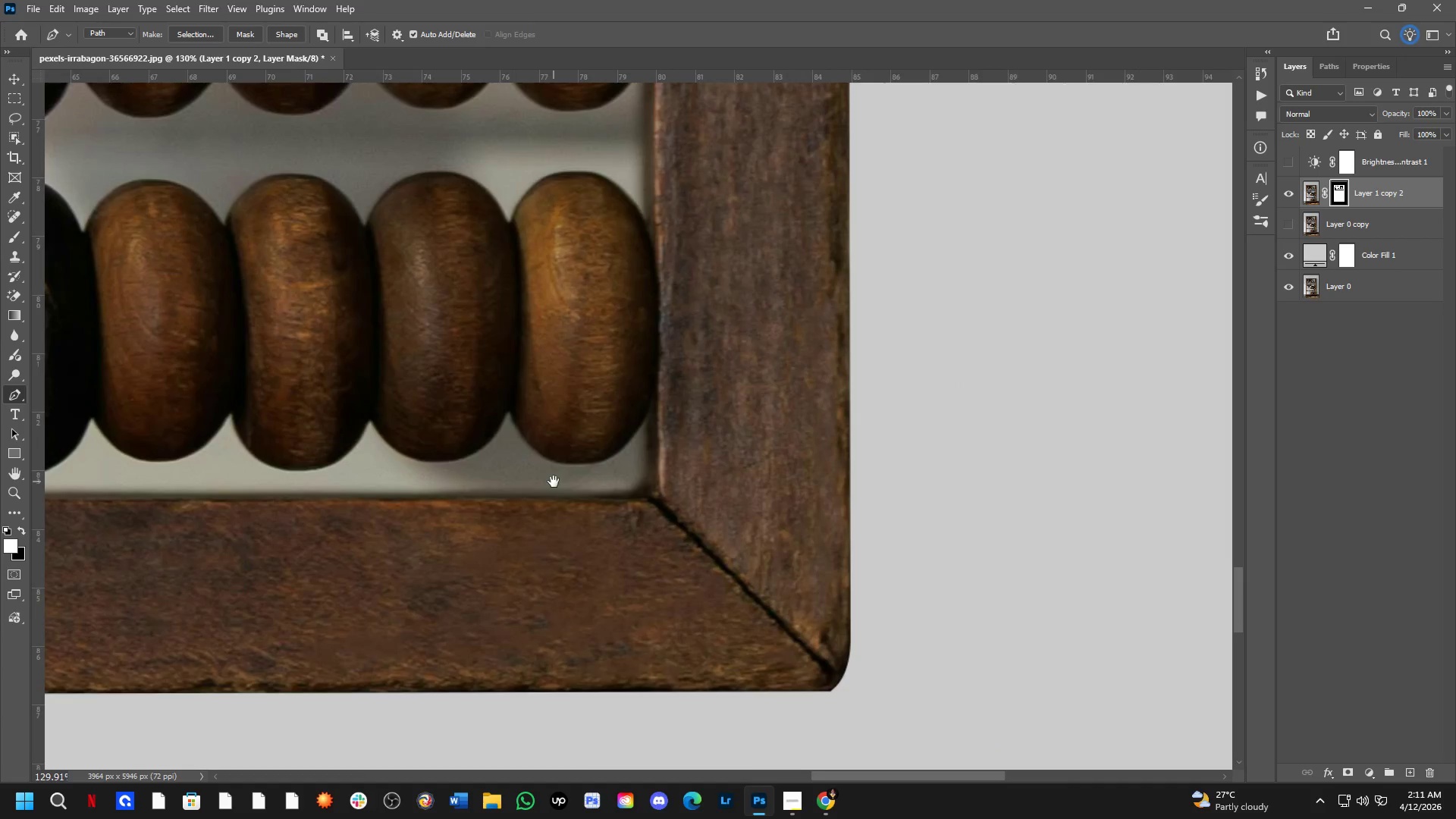 
hold_key(key=Space, duration=0.94)
 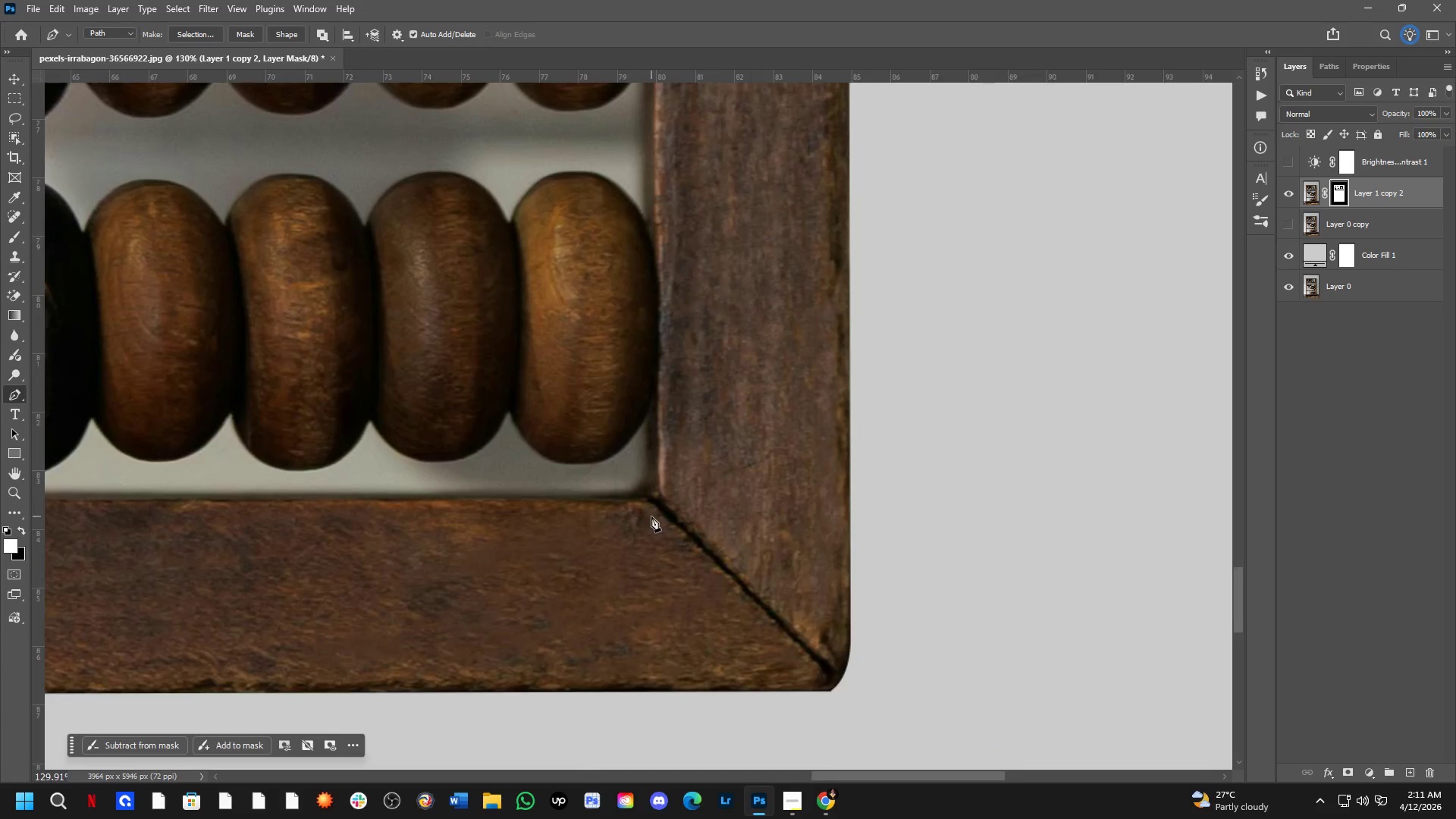 
scroll: coordinate [651, 516], scroll_direction: up, amount: 3.0
 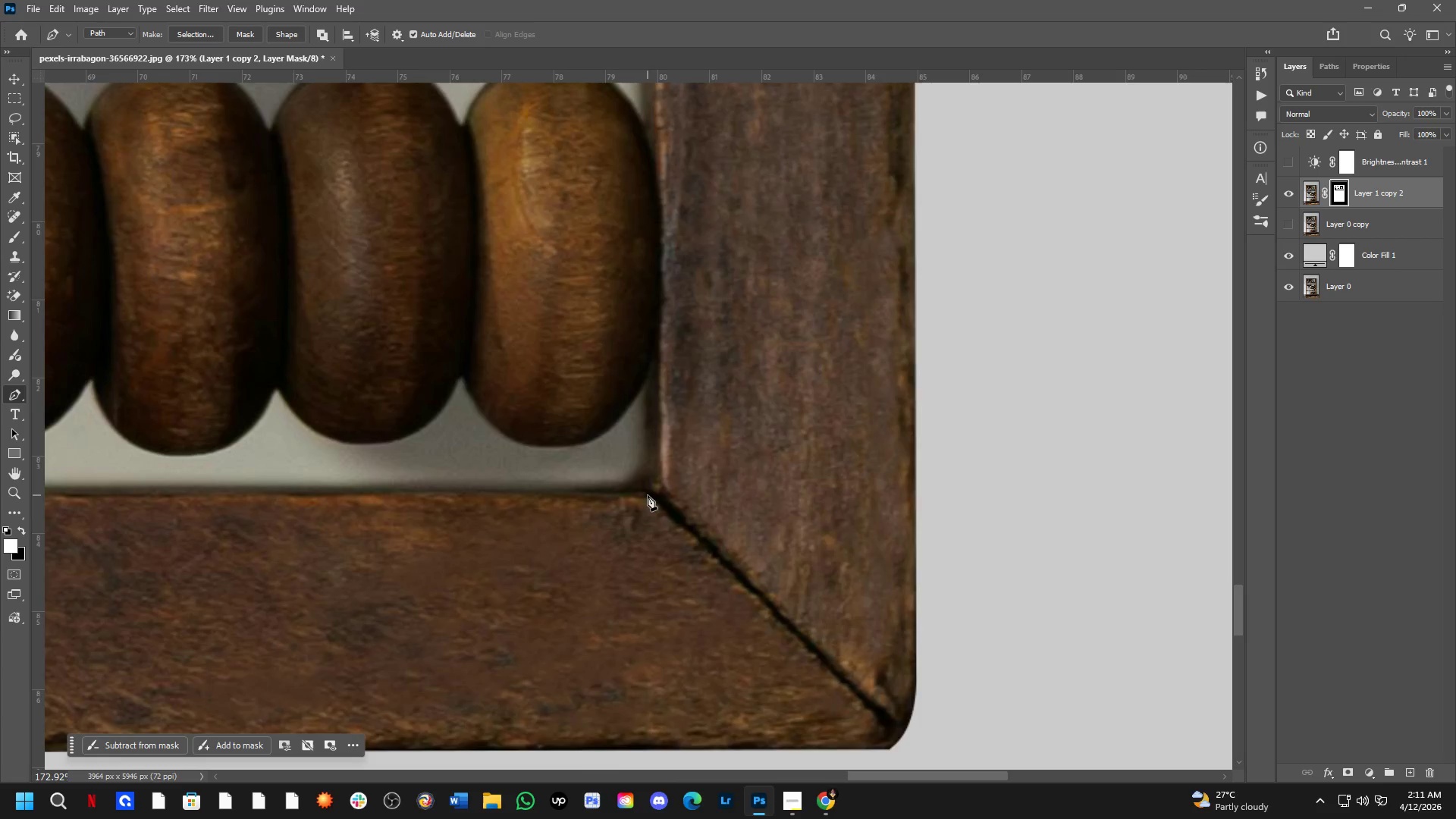 
left_click([648, 495])
 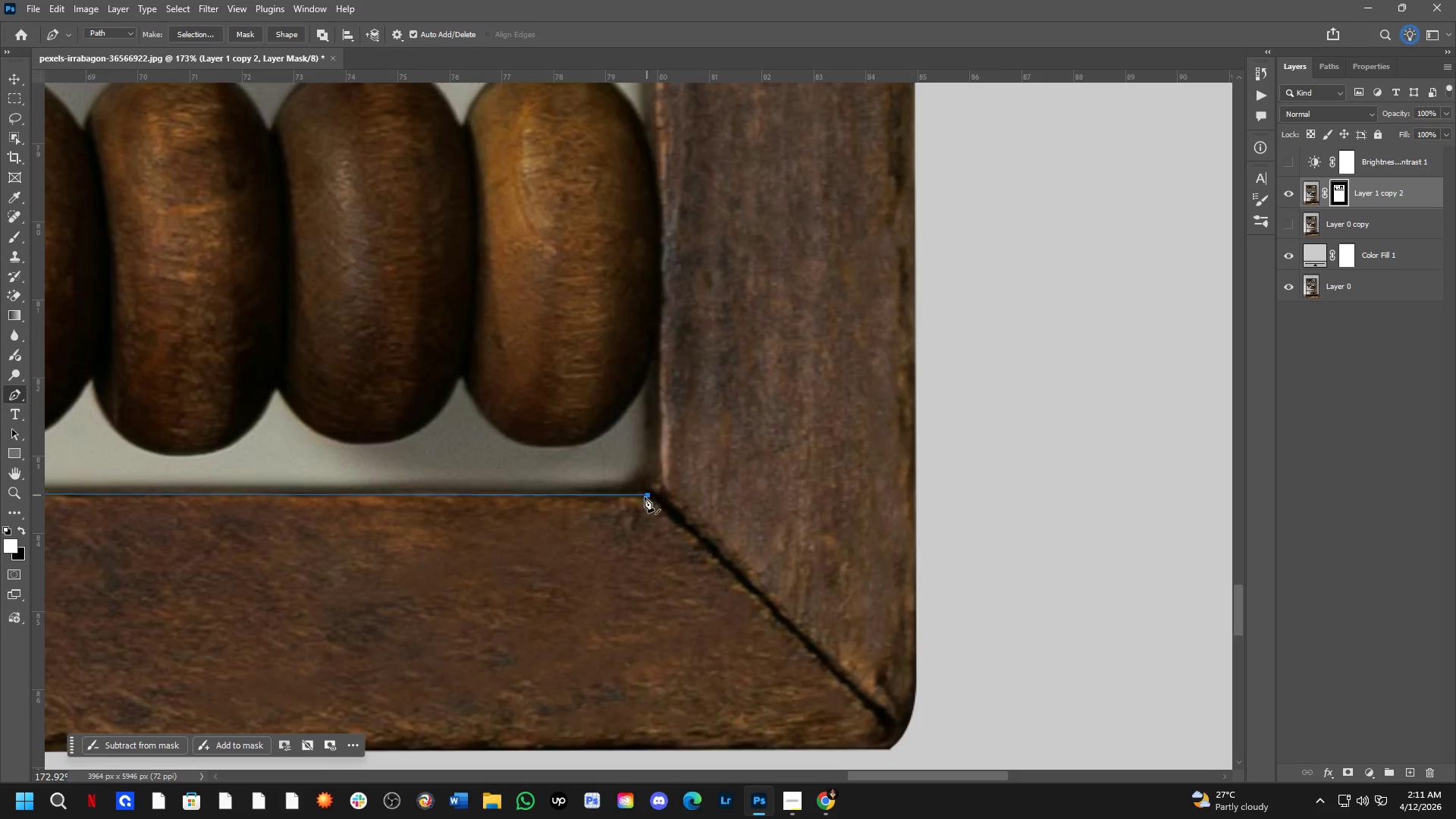 
hold_key(key=Space, duration=1.51)
 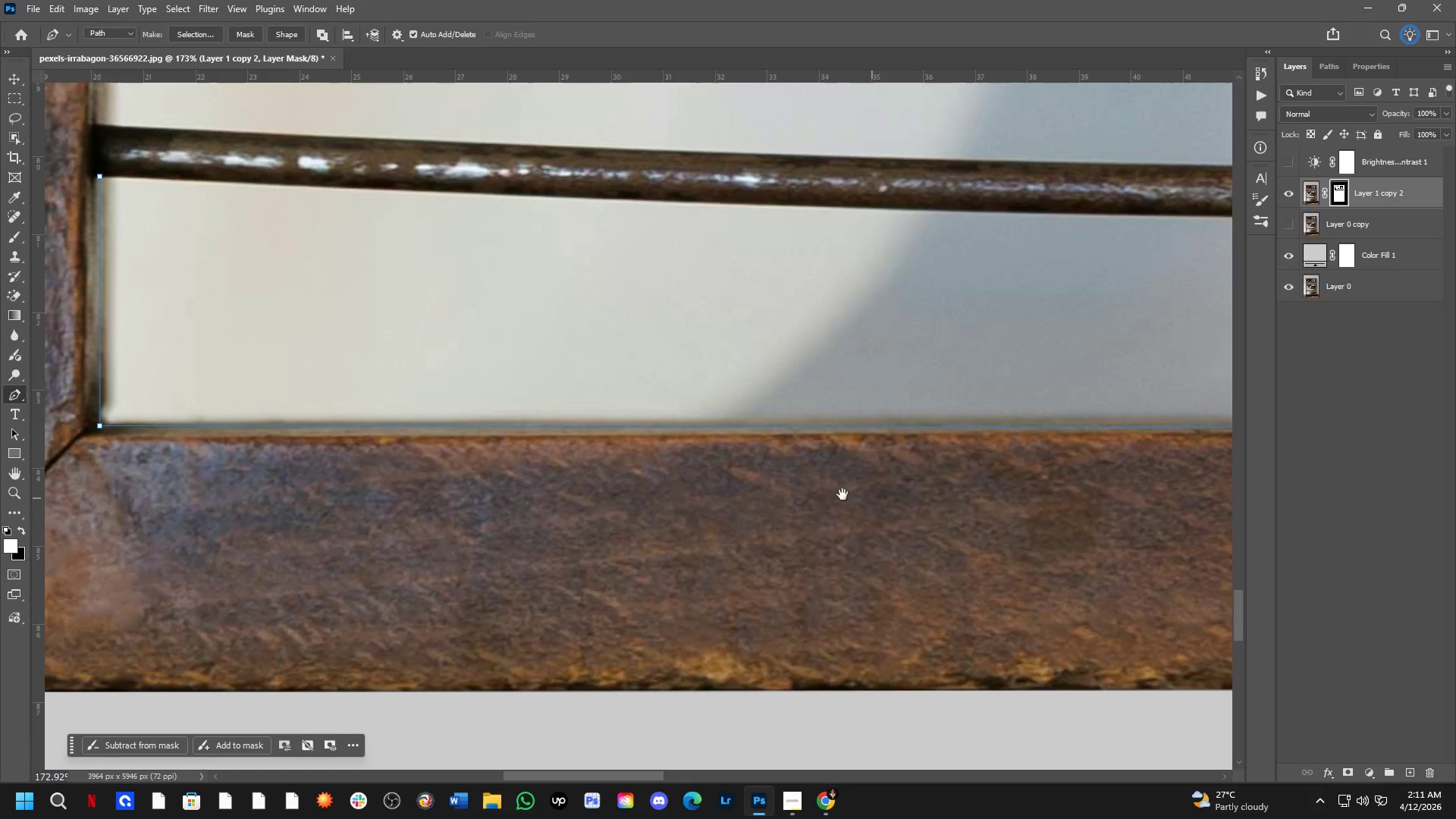 
left_click_drag(start_coordinate=[323, 570], to_coordinate=[931, 527])
 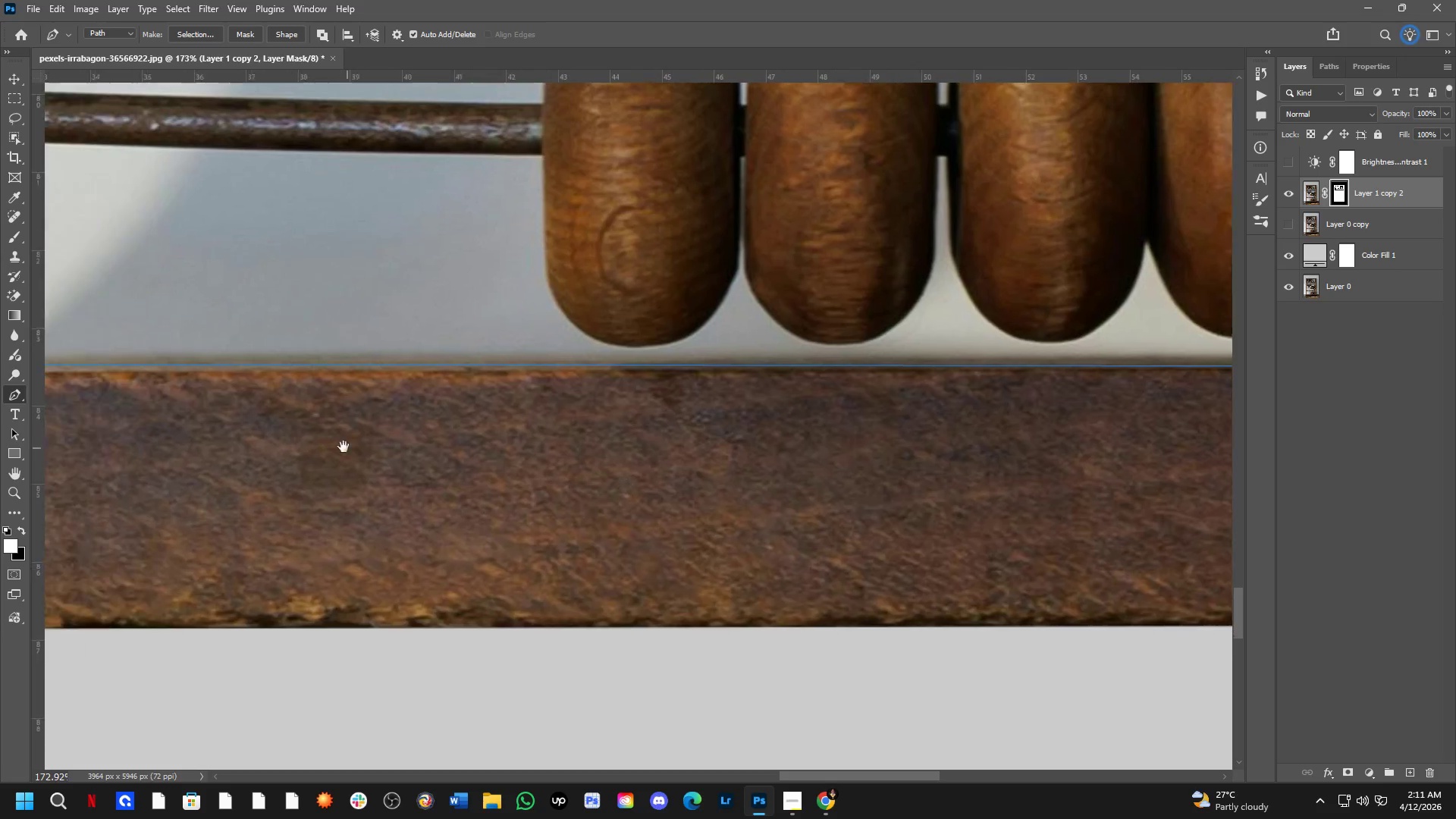 
left_click_drag(start_coordinate=[265, 430], to_coordinate=[882, 500])
 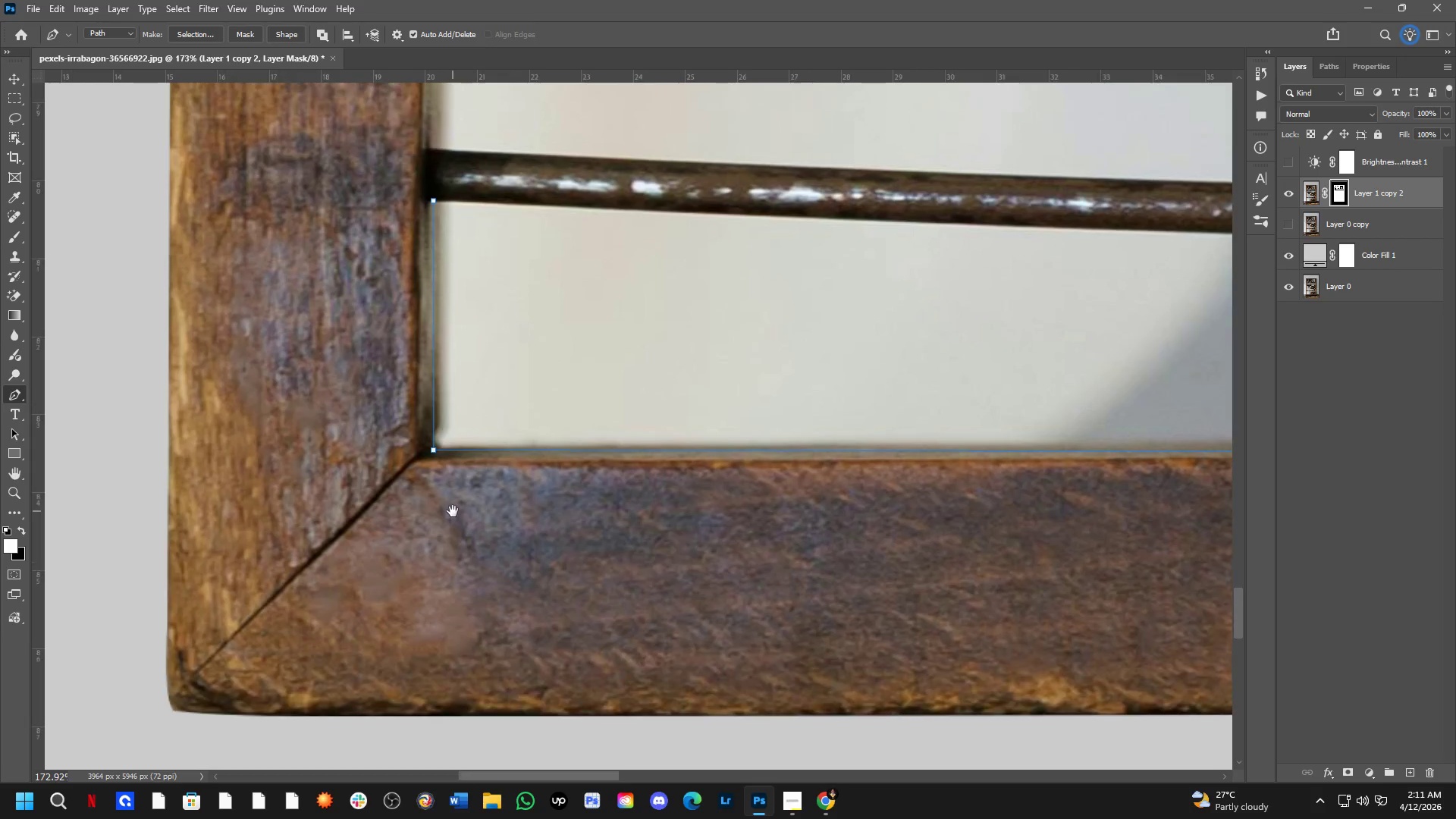 
hold_key(key=Space, duration=1.33)
 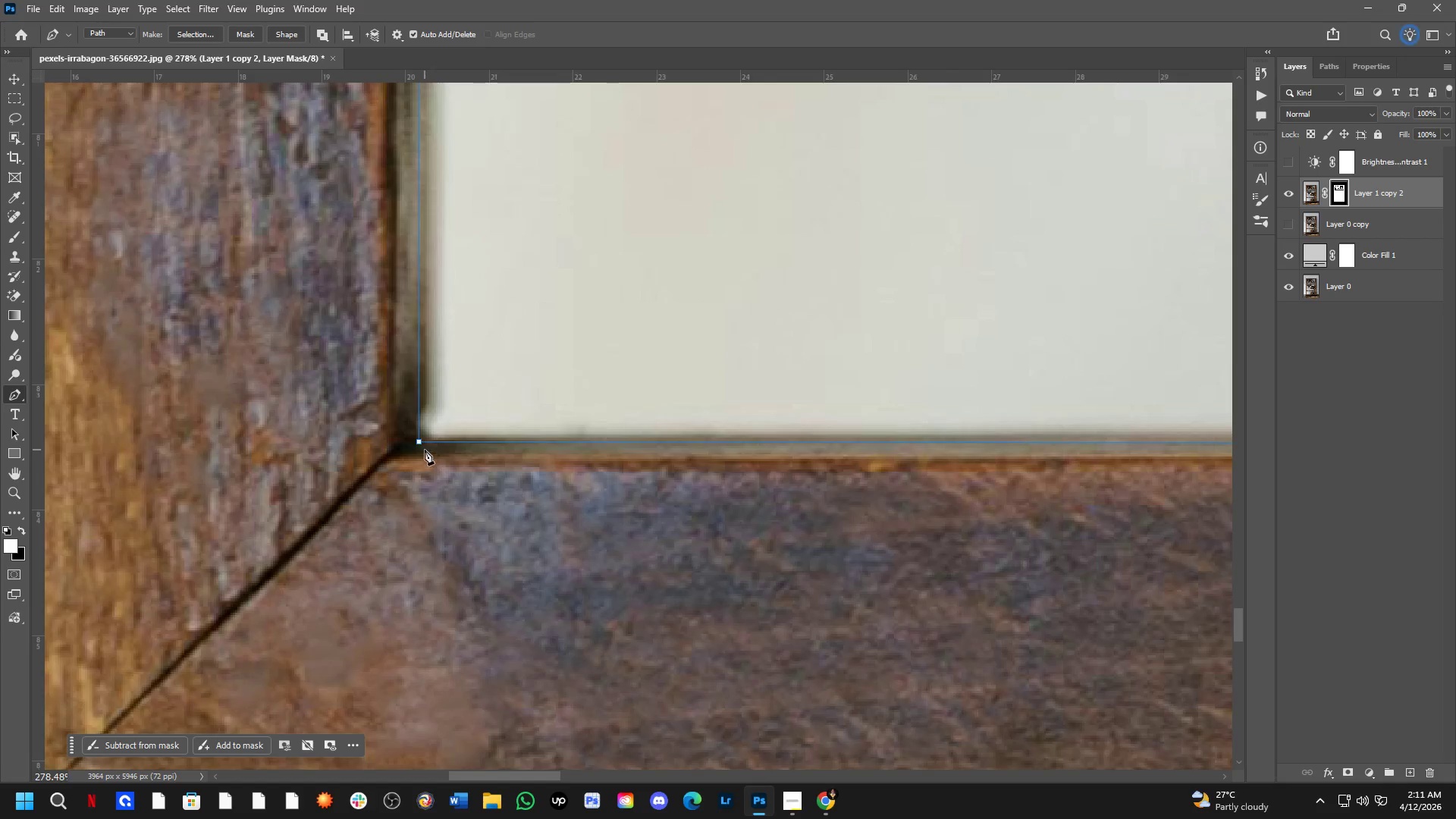 
left_click_drag(start_coordinate=[119, 487], to_coordinate=[453, 511])
 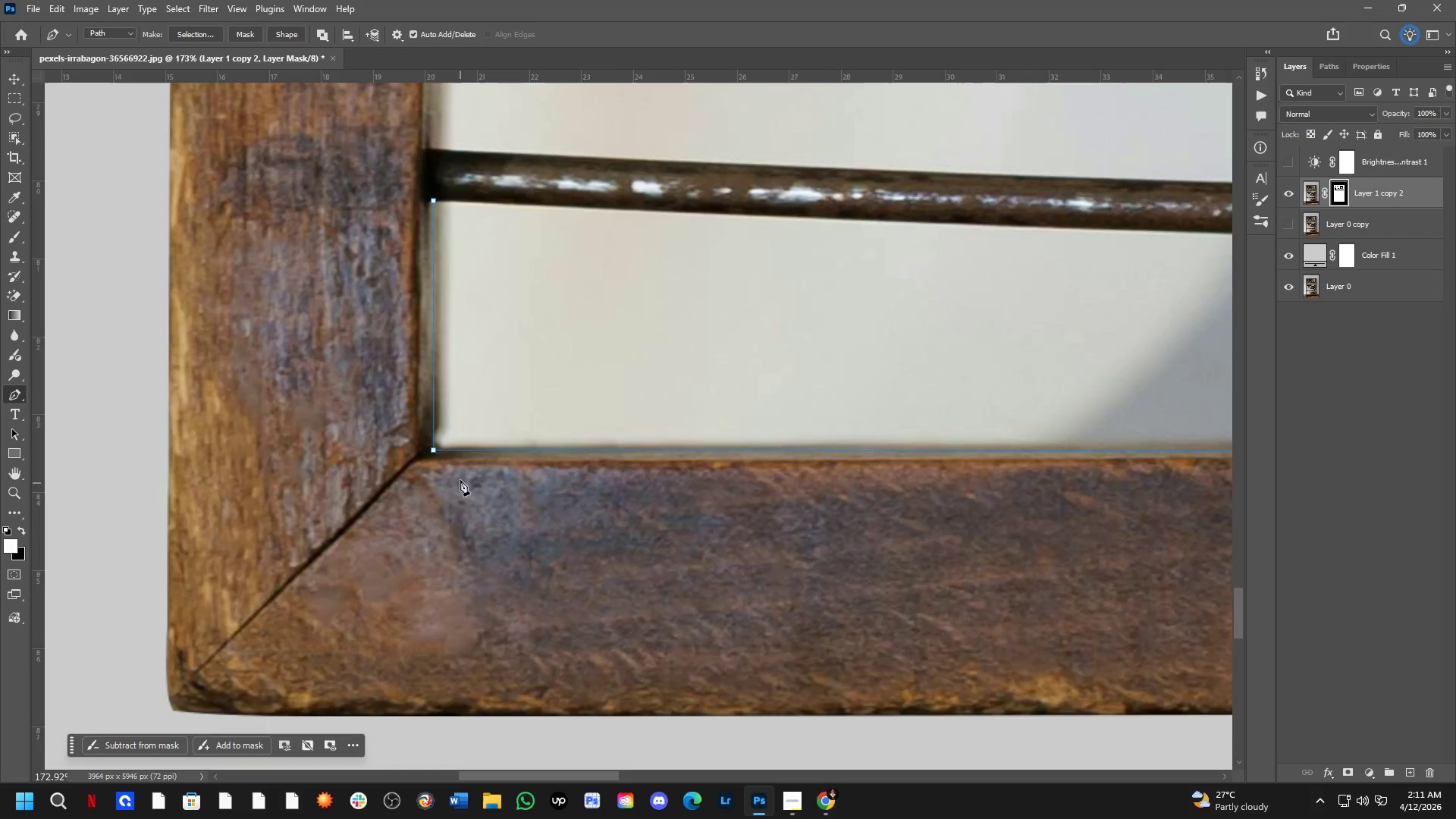 
scroll: coordinate [453, 452], scroll_direction: up, amount: 5.0
 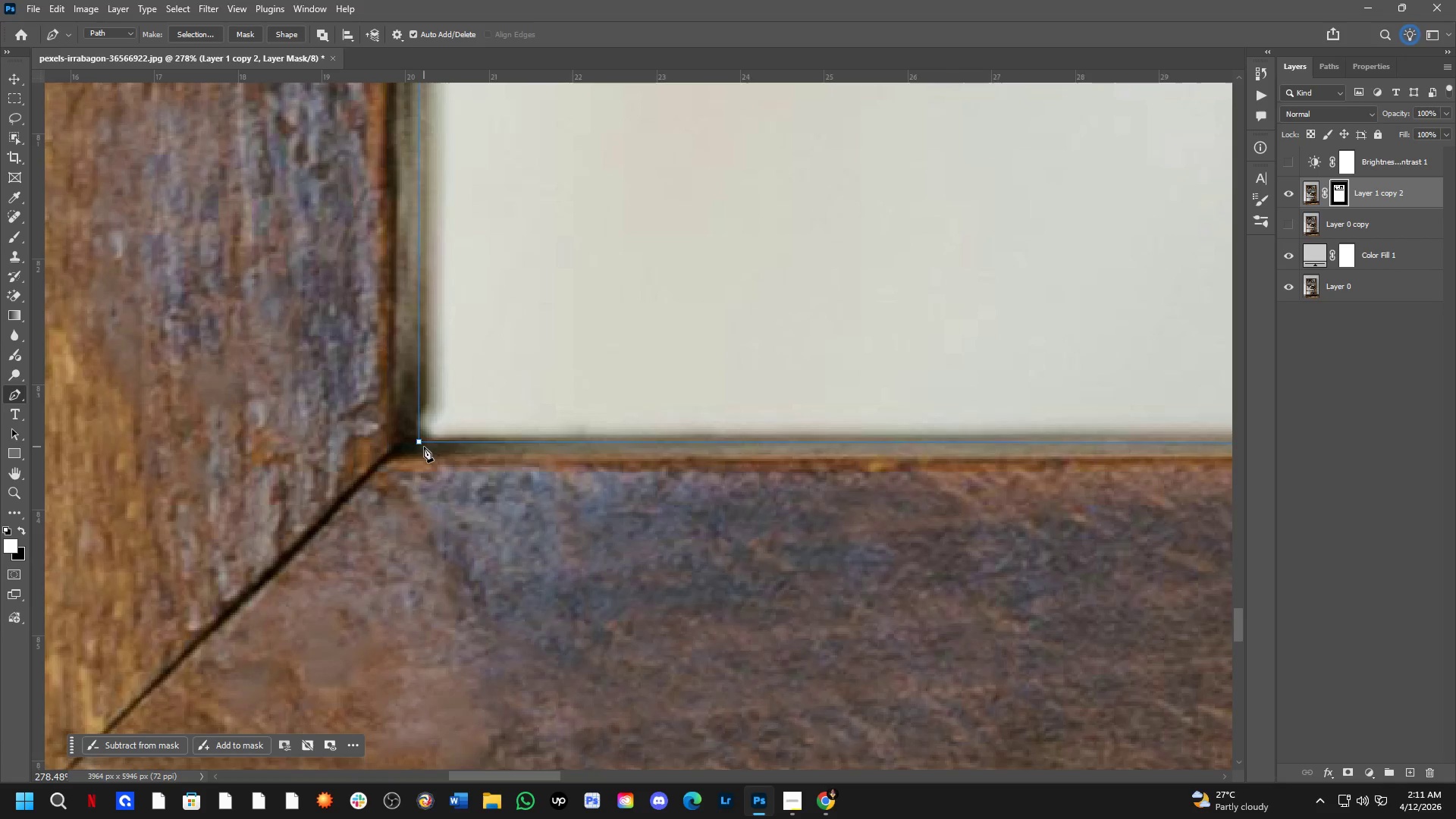 
hold_key(key=ControlLeft, duration=1.94)
left_click([419, 442])
 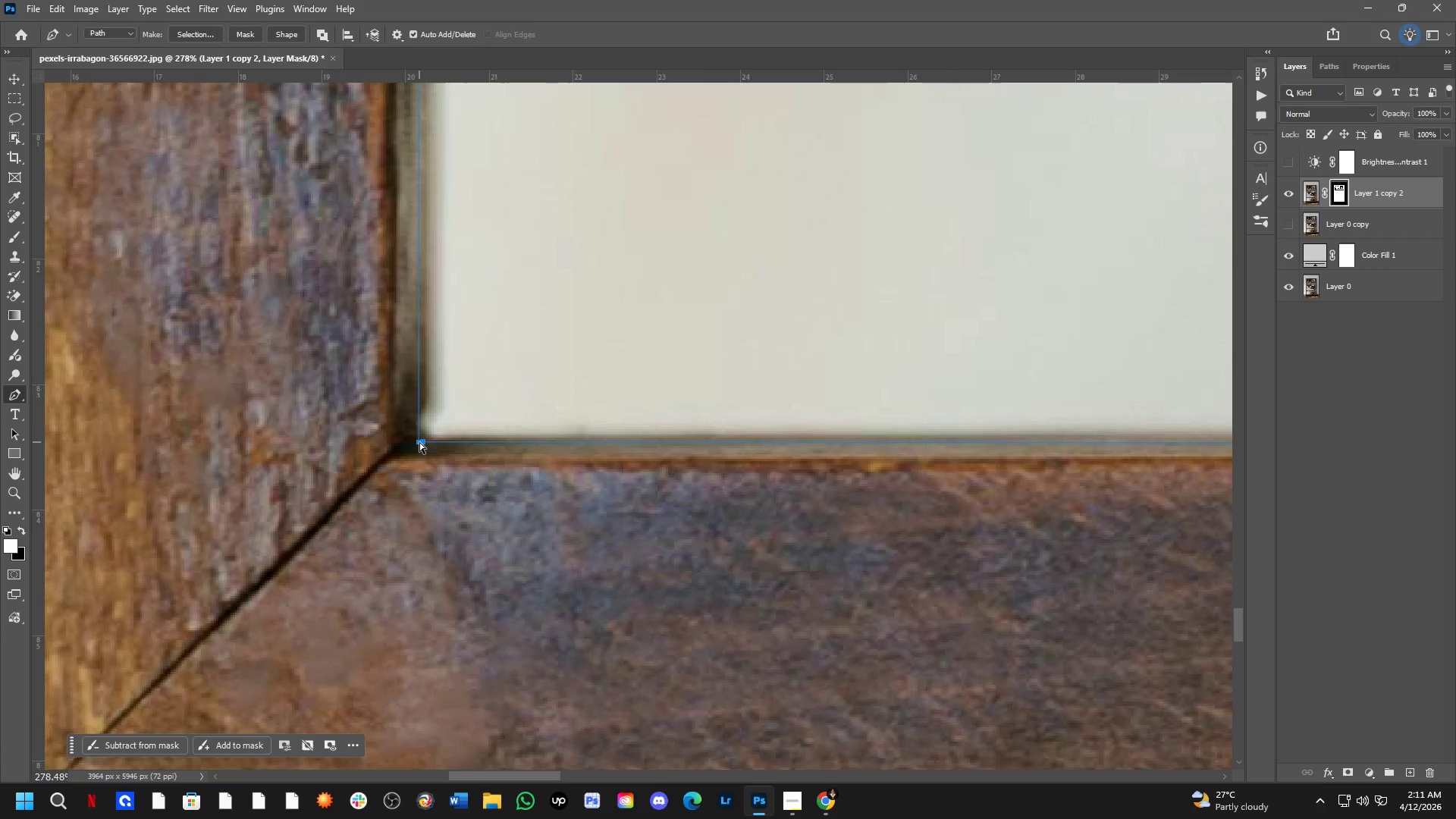 
left_click_drag(start_coordinate=[419, 441], to_coordinate=[395, 453])
 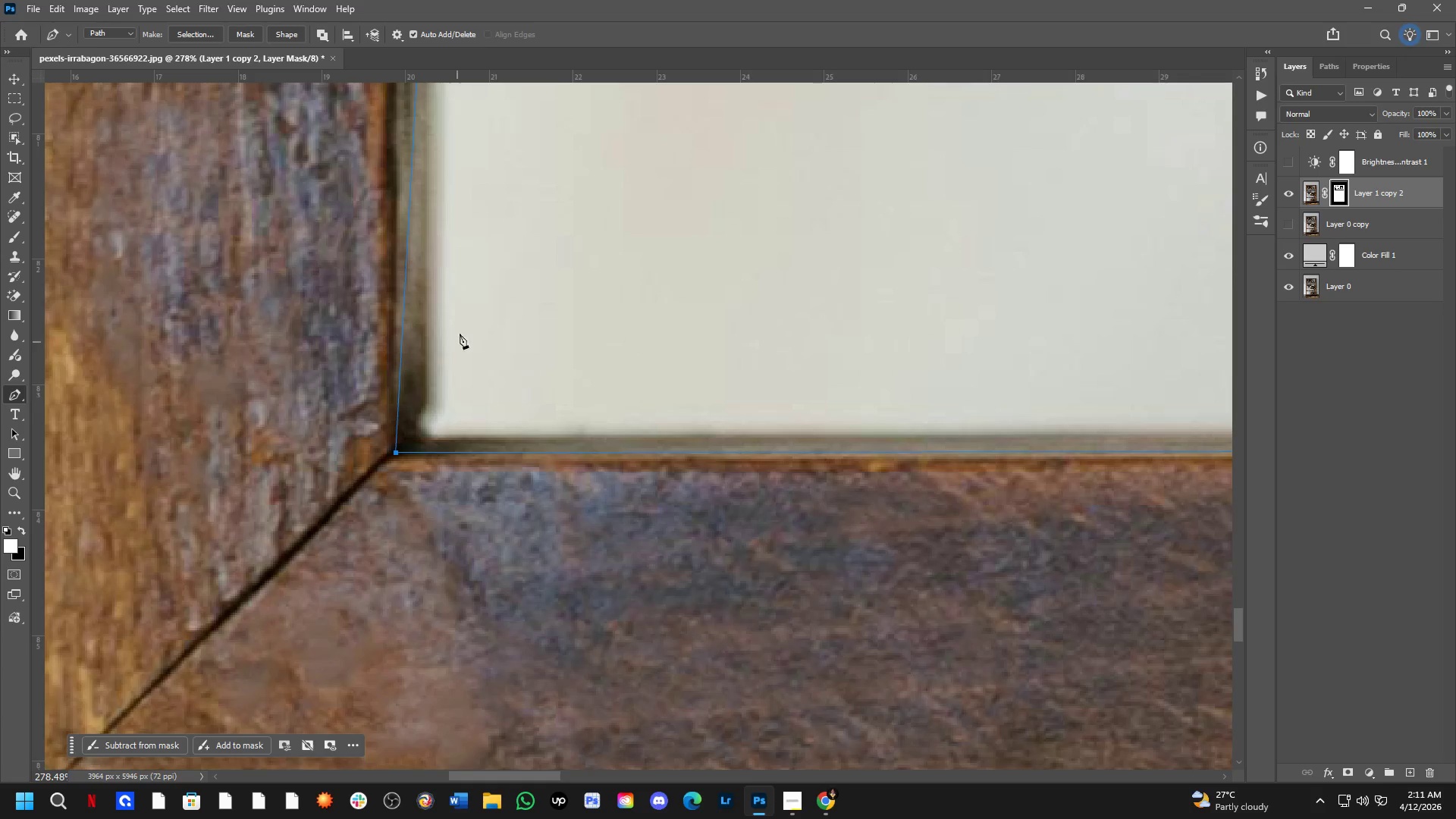 
hold_key(key=Space, duration=0.56)
 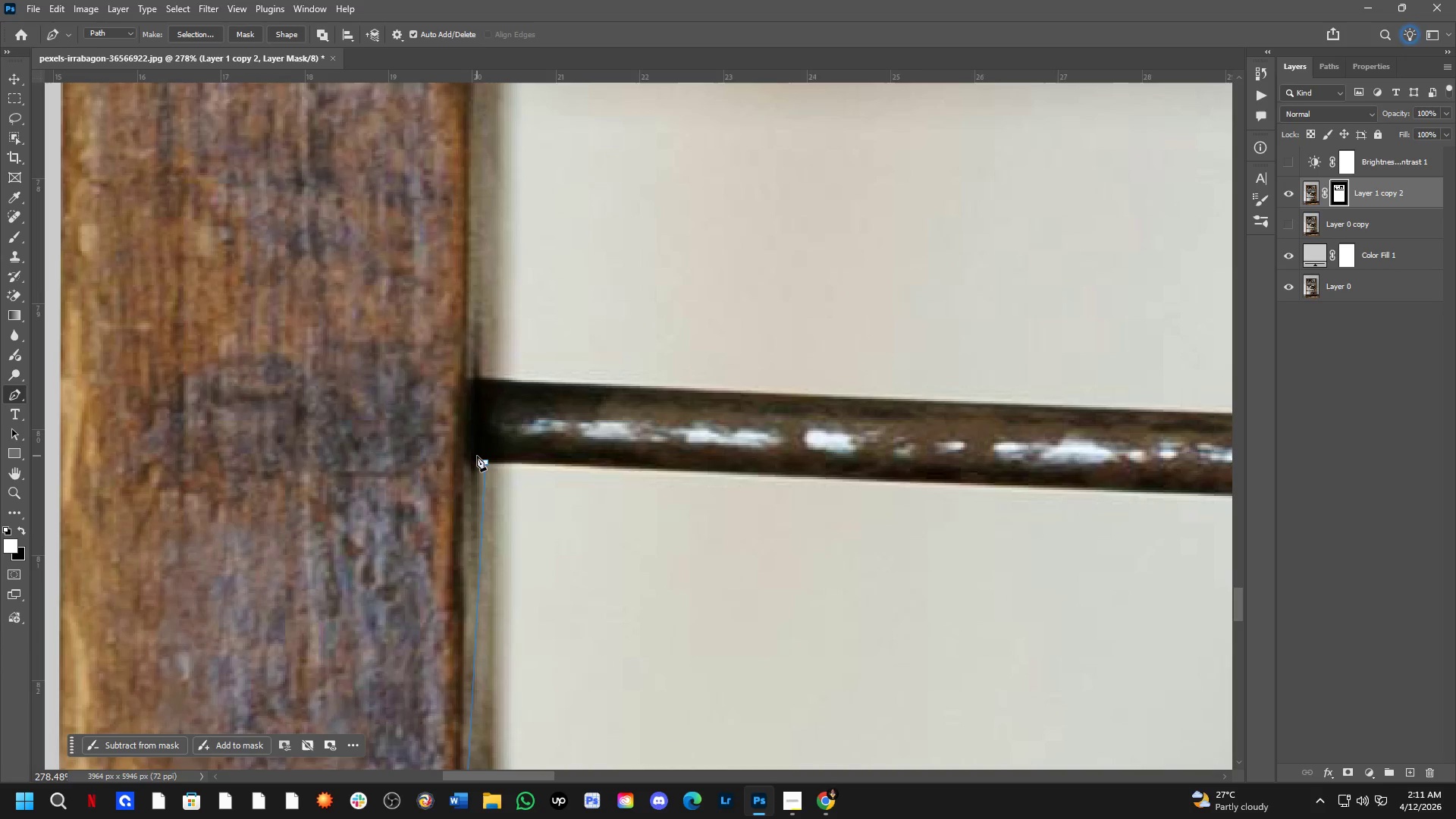 
left_click_drag(start_coordinate=[452, 258], to_coordinate=[519, 679])
 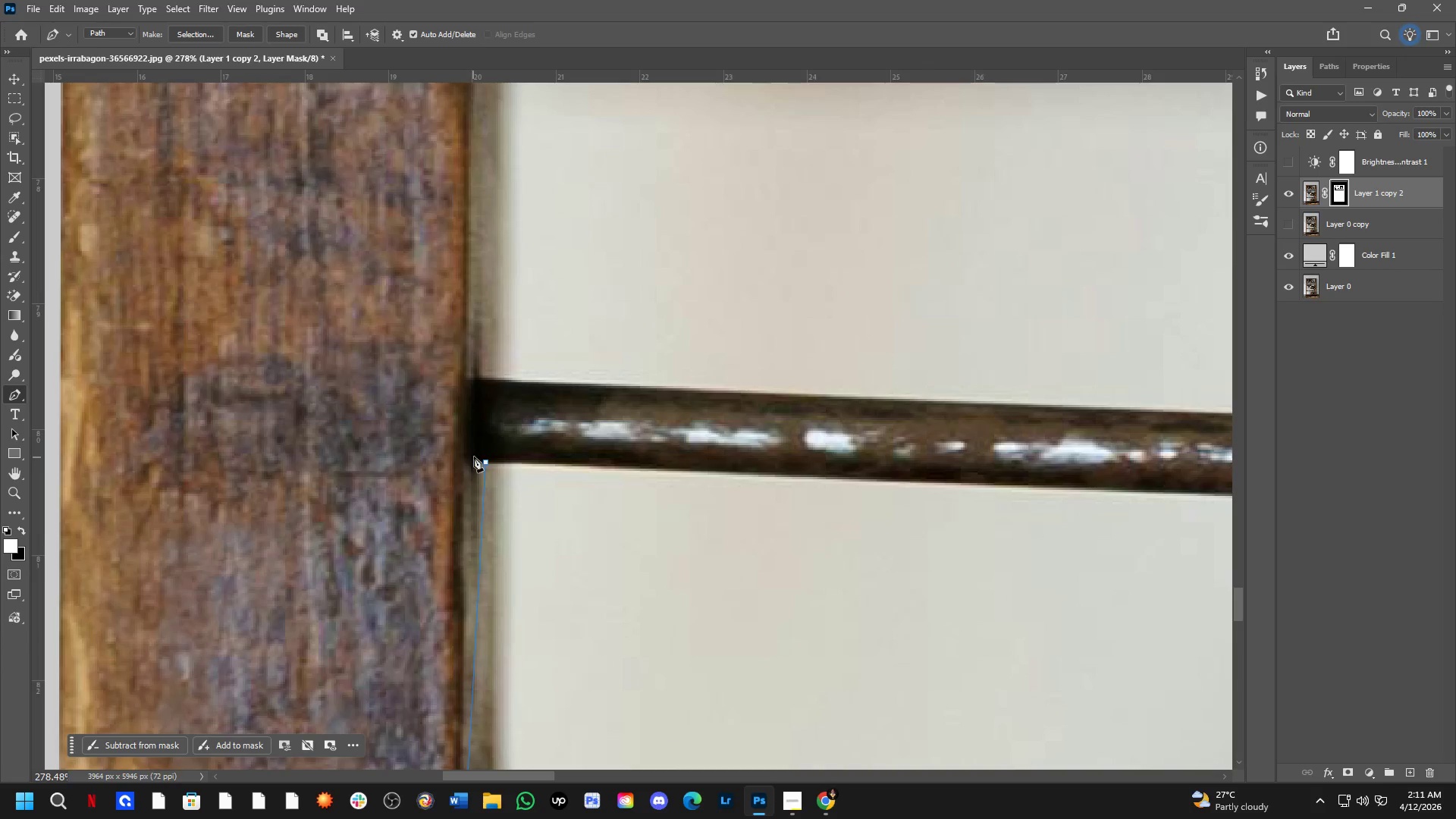 
hold_key(key=ControlLeft, duration=1.73)
left_click_drag(start_coordinate=[488, 463], to_coordinate=[475, 466])
 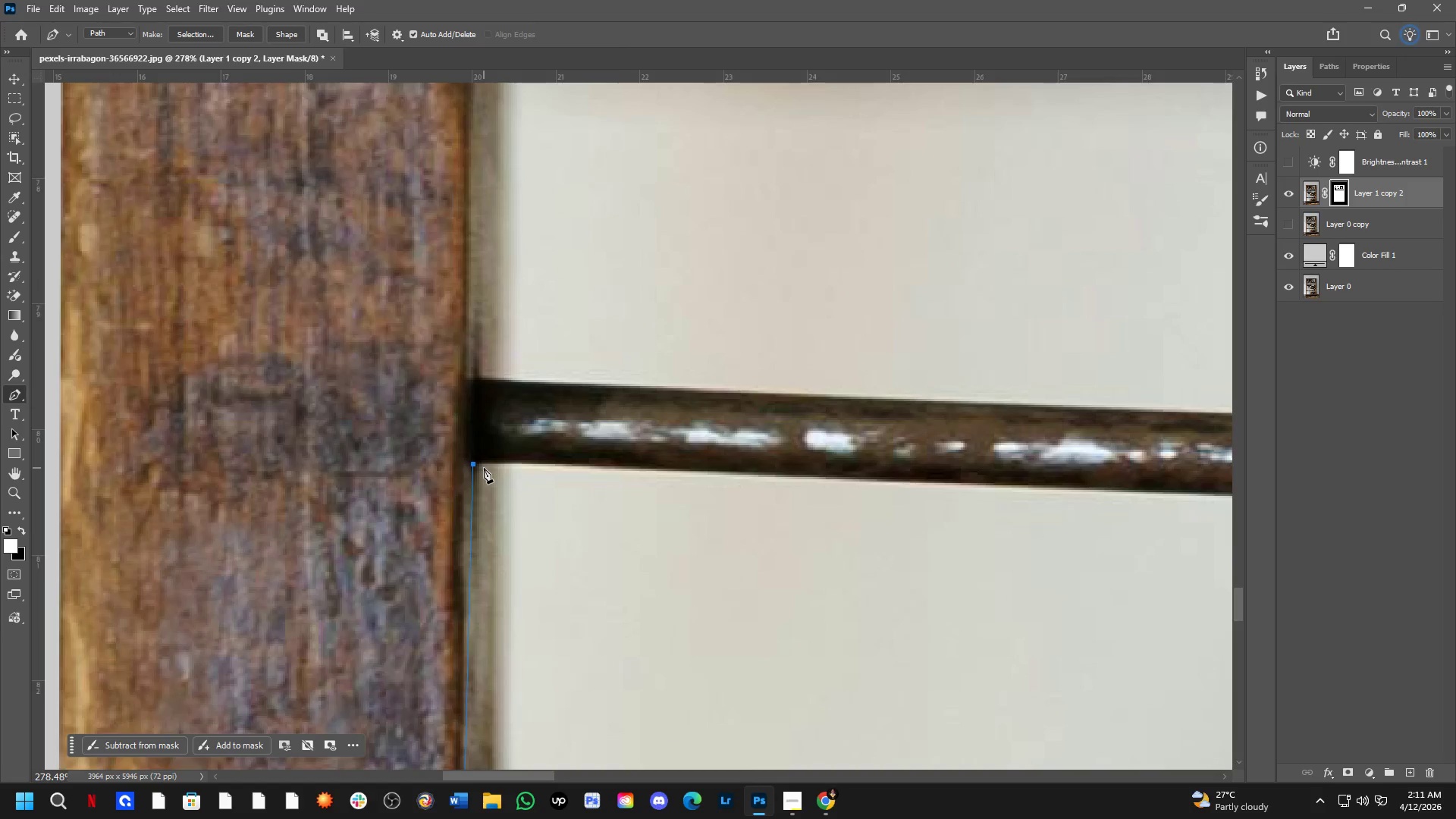 
key(Shift+ShiftLeft)
 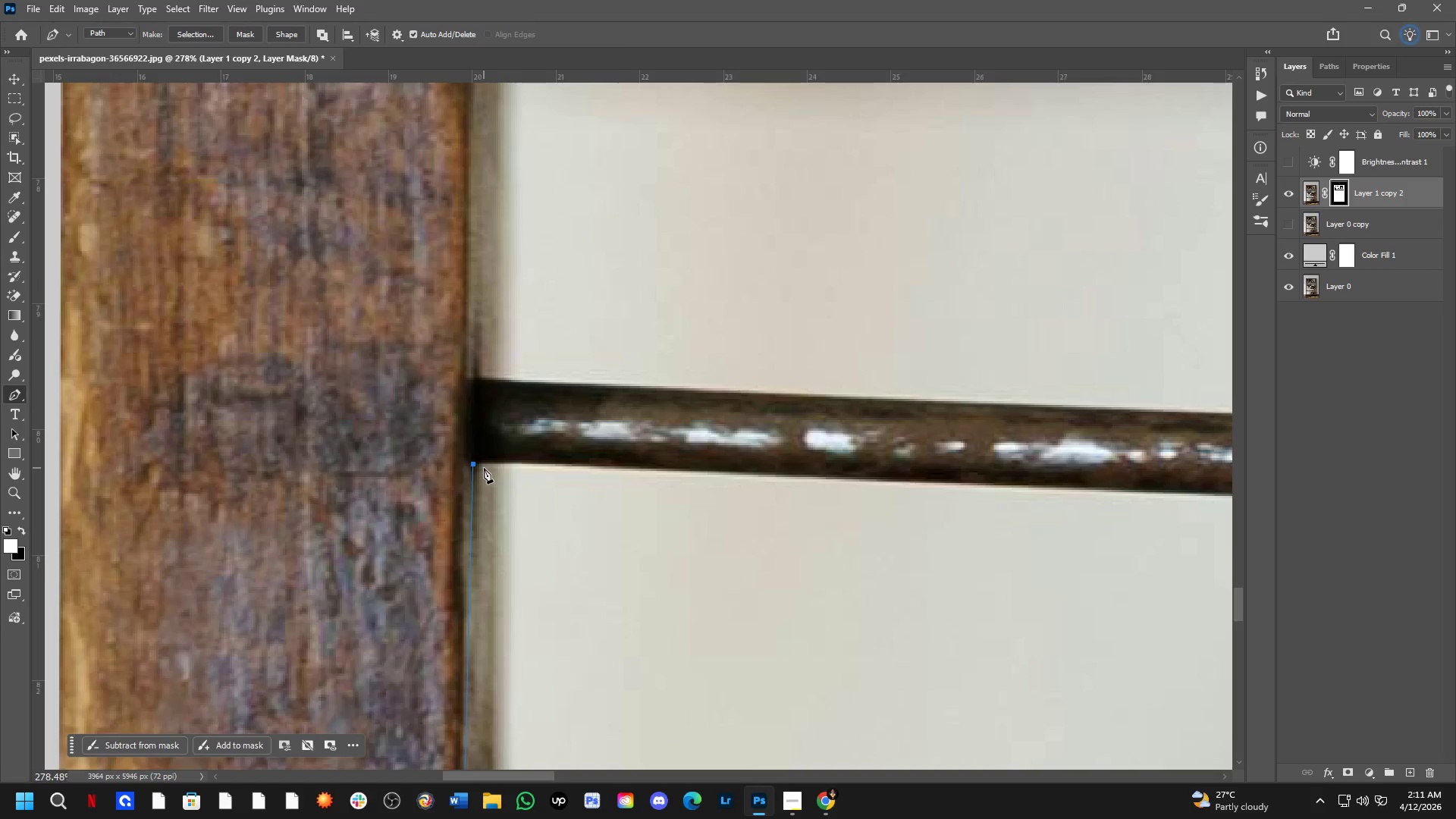 
hold_key(key=Space, duration=0.58)
 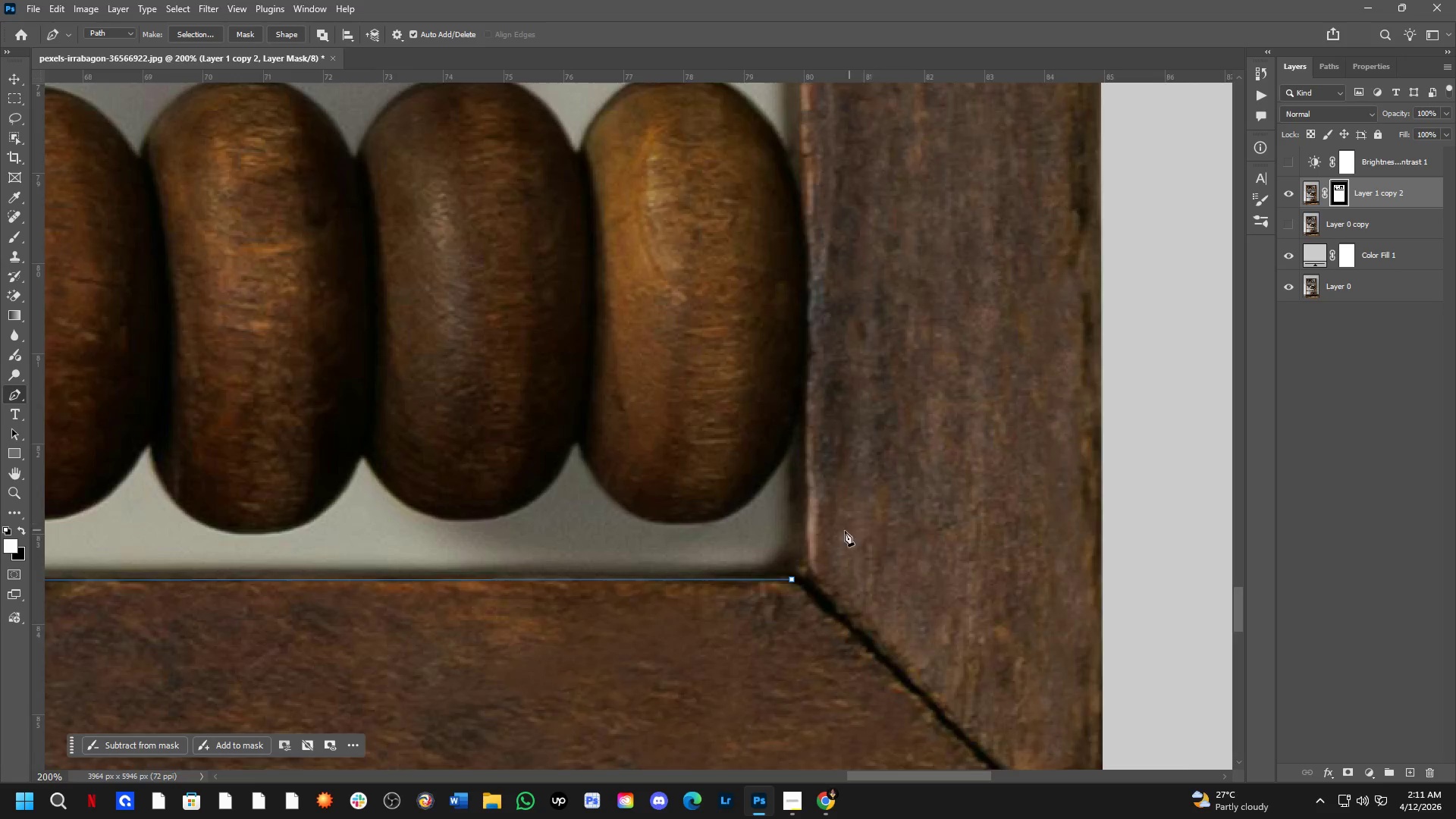 
left_click_drag(start_coordinate=[852, 551], to_coordinate=[632, 567])
 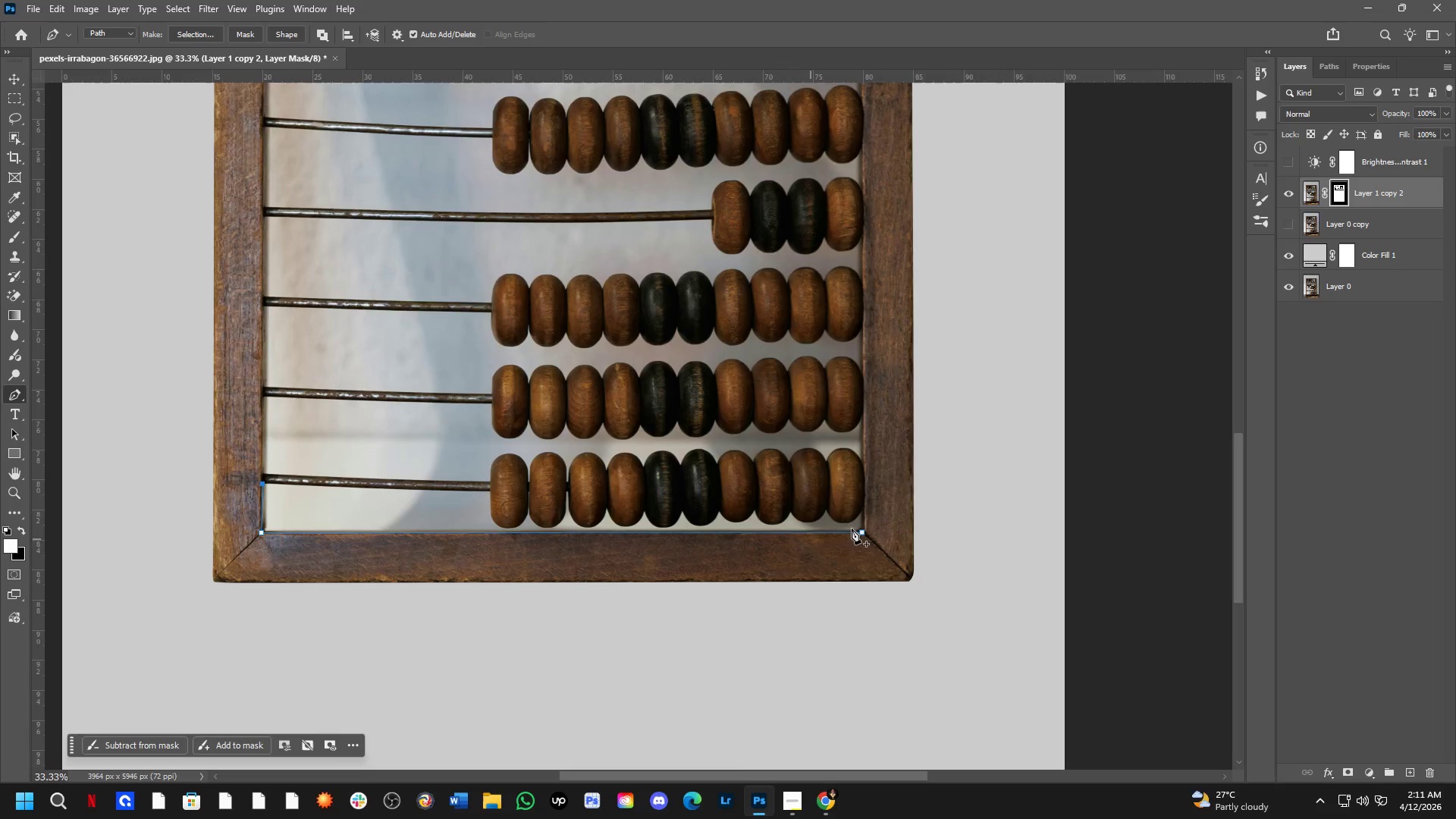 
scroll: coordinate [484, 468], scroll_direction: down, amount: 5.0
 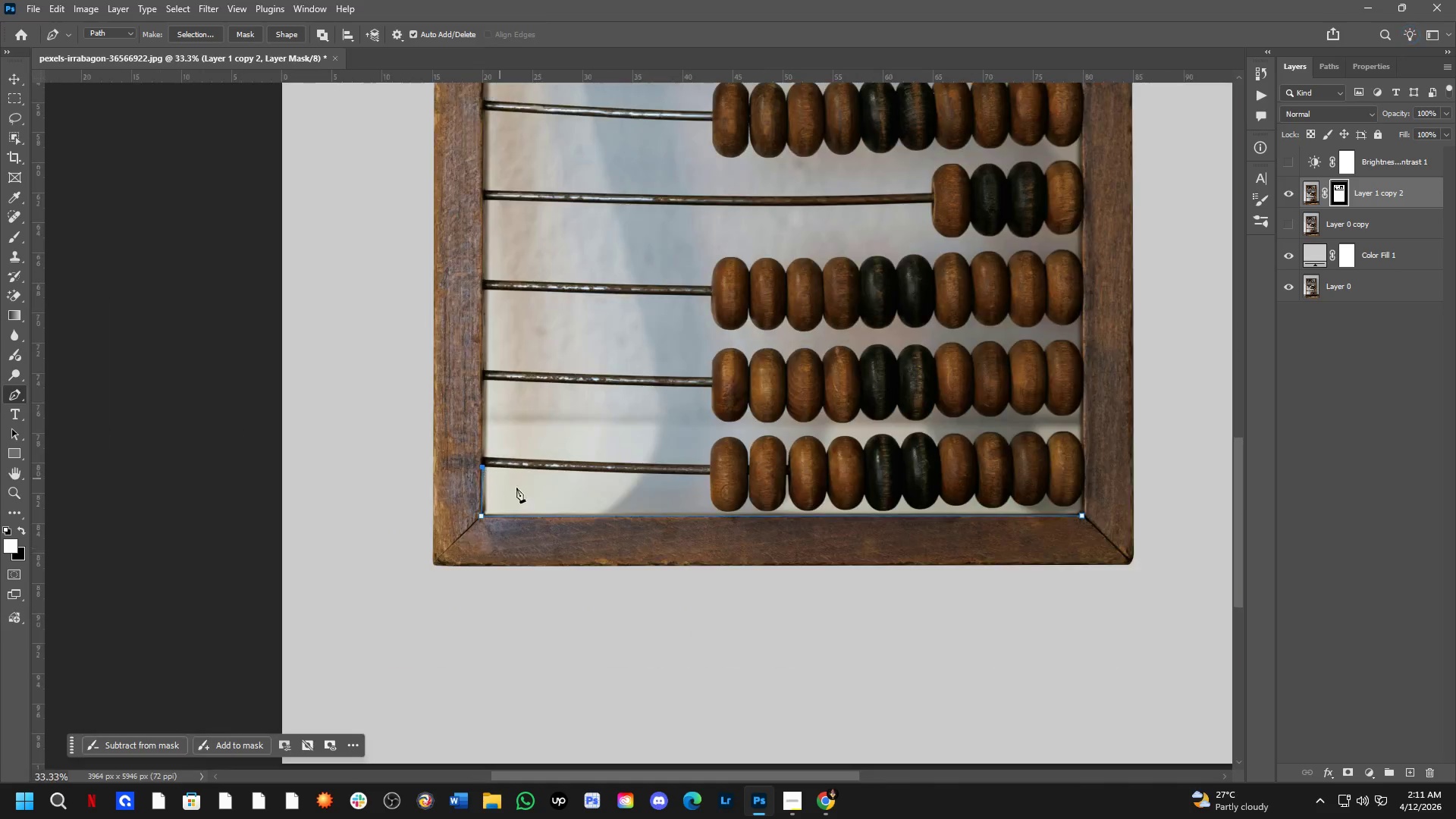 
key(Shift+ShiftLeft)
 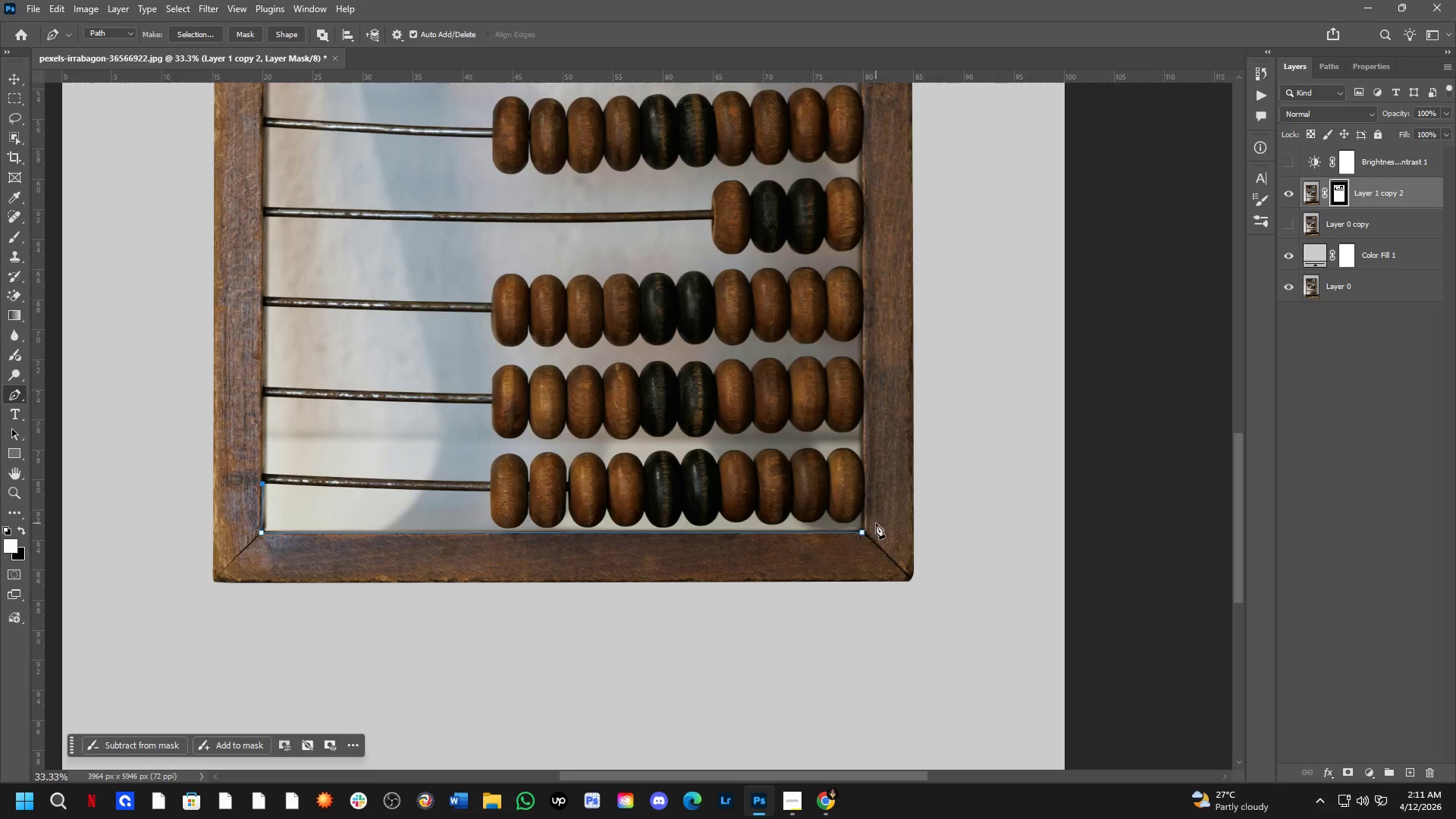 
scroll: coordinate [781, 488], scroll_direction: up, amount: 11.0
 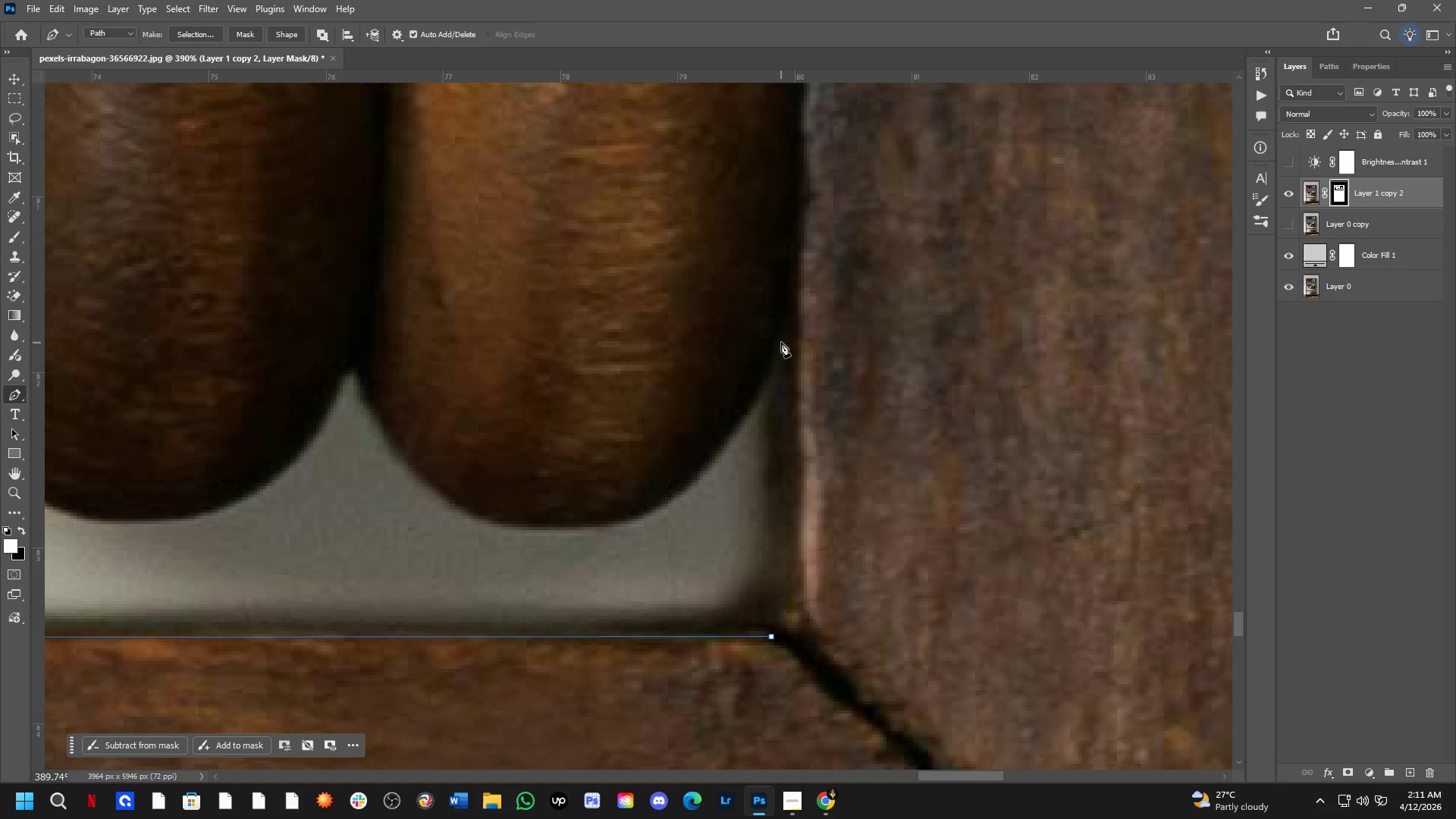 
left_click([783, 334])
 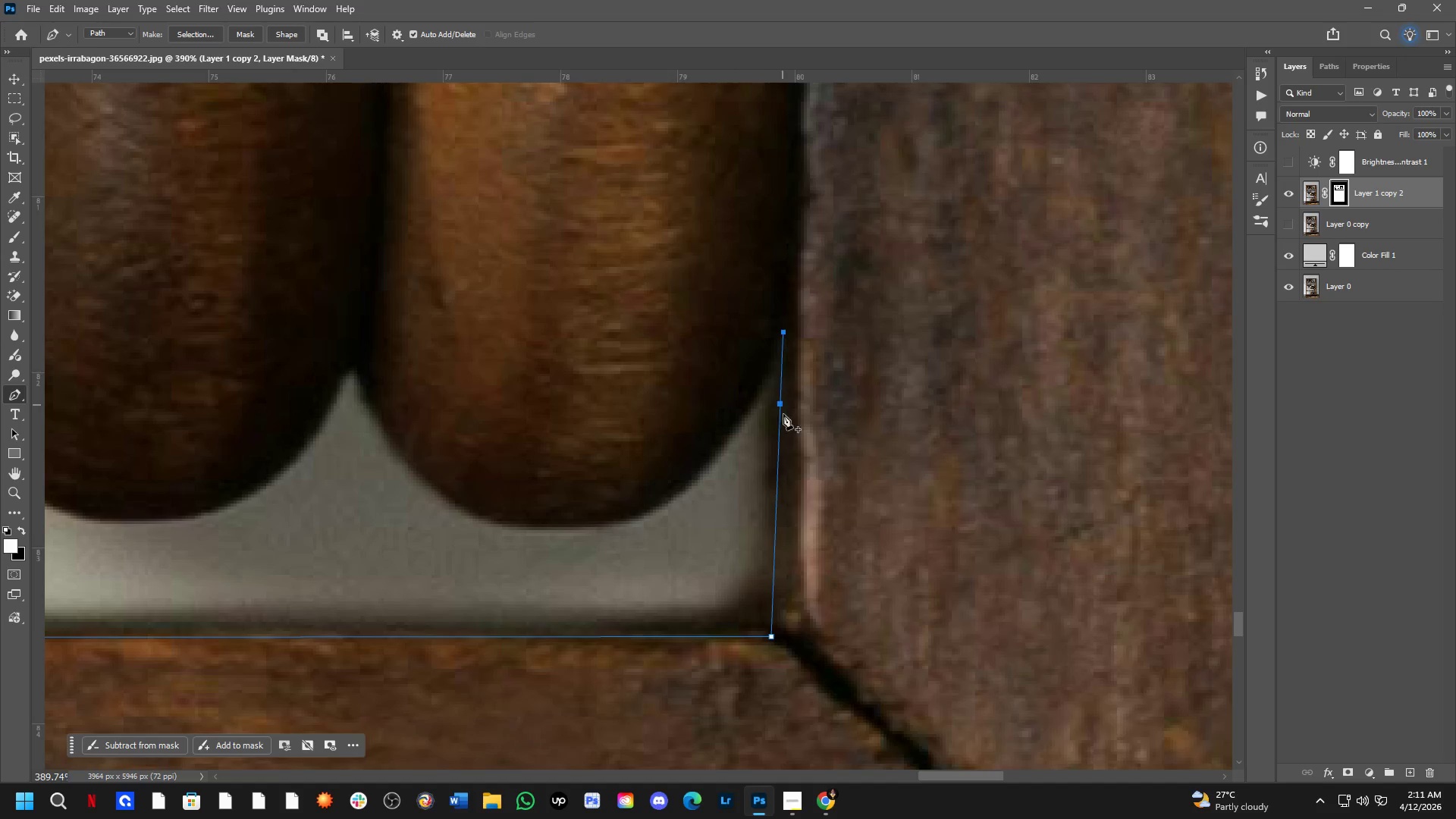 
hold_key(key=ControlLeft, duration=1.5)
 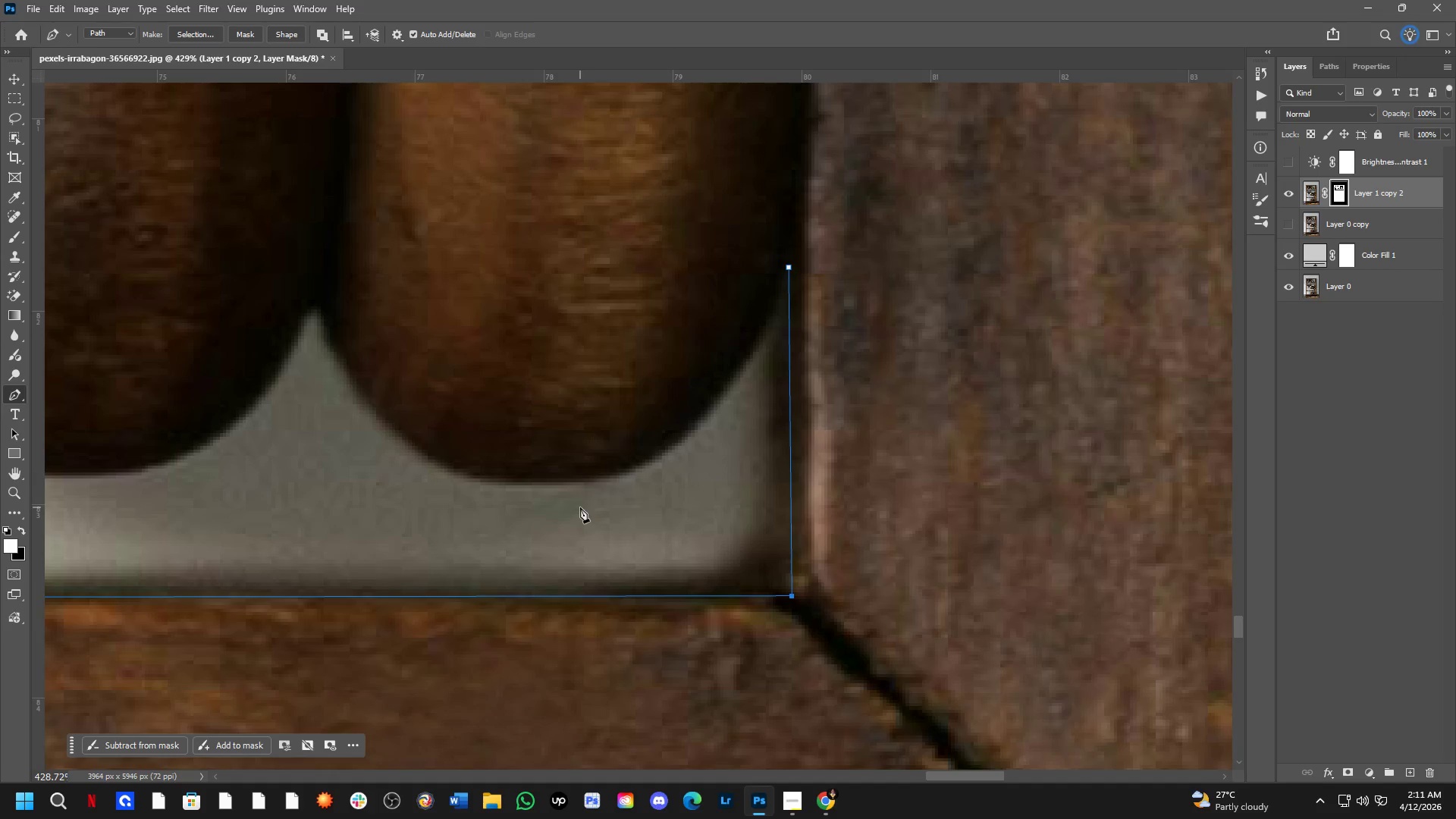 
scroll: coordinate [780, 610], scroll_direction: up, amount: 1.0
 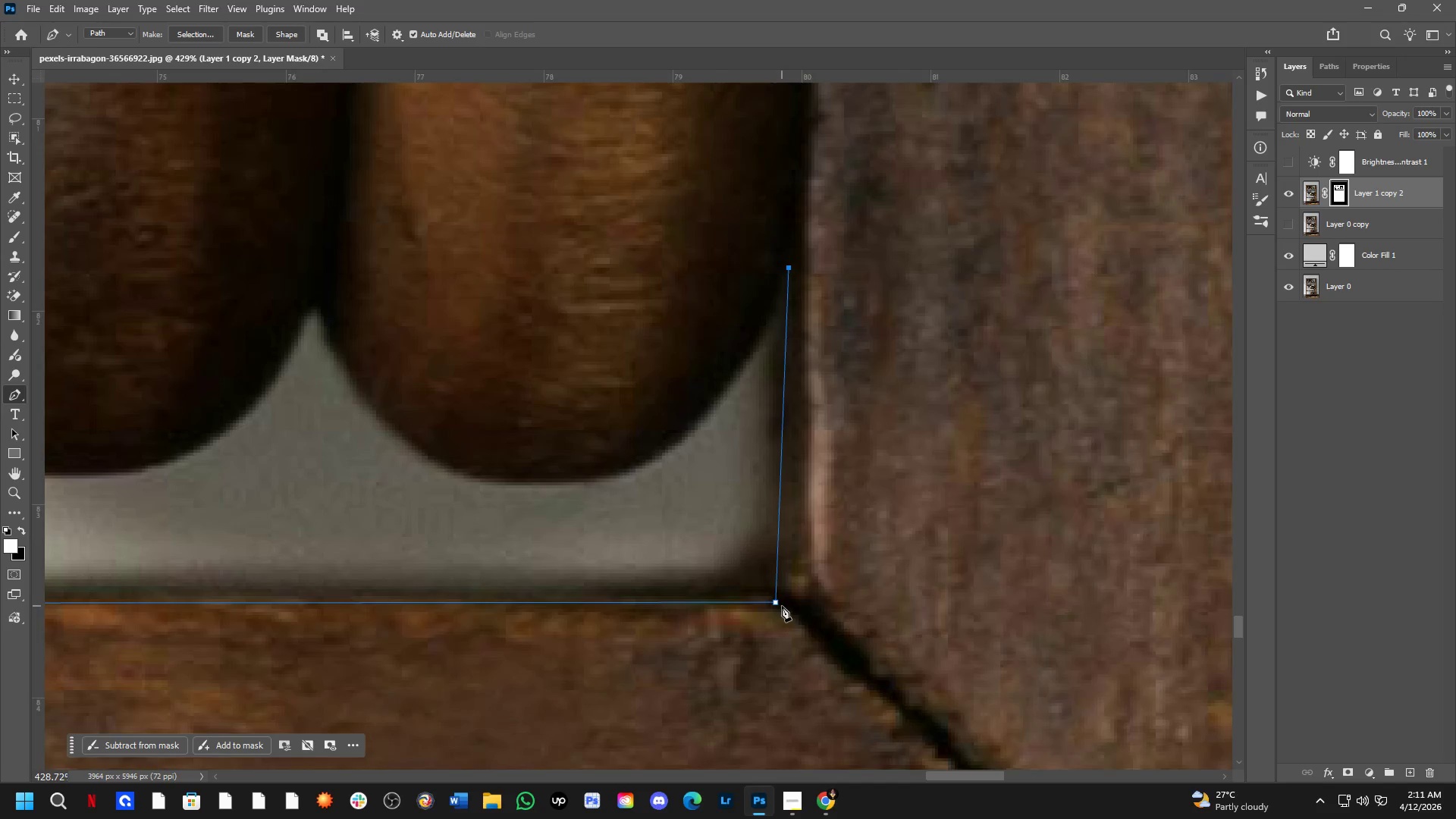 
left_click_drag(start_coordinate=[778, 601], to_coordinate=[793, 596])
 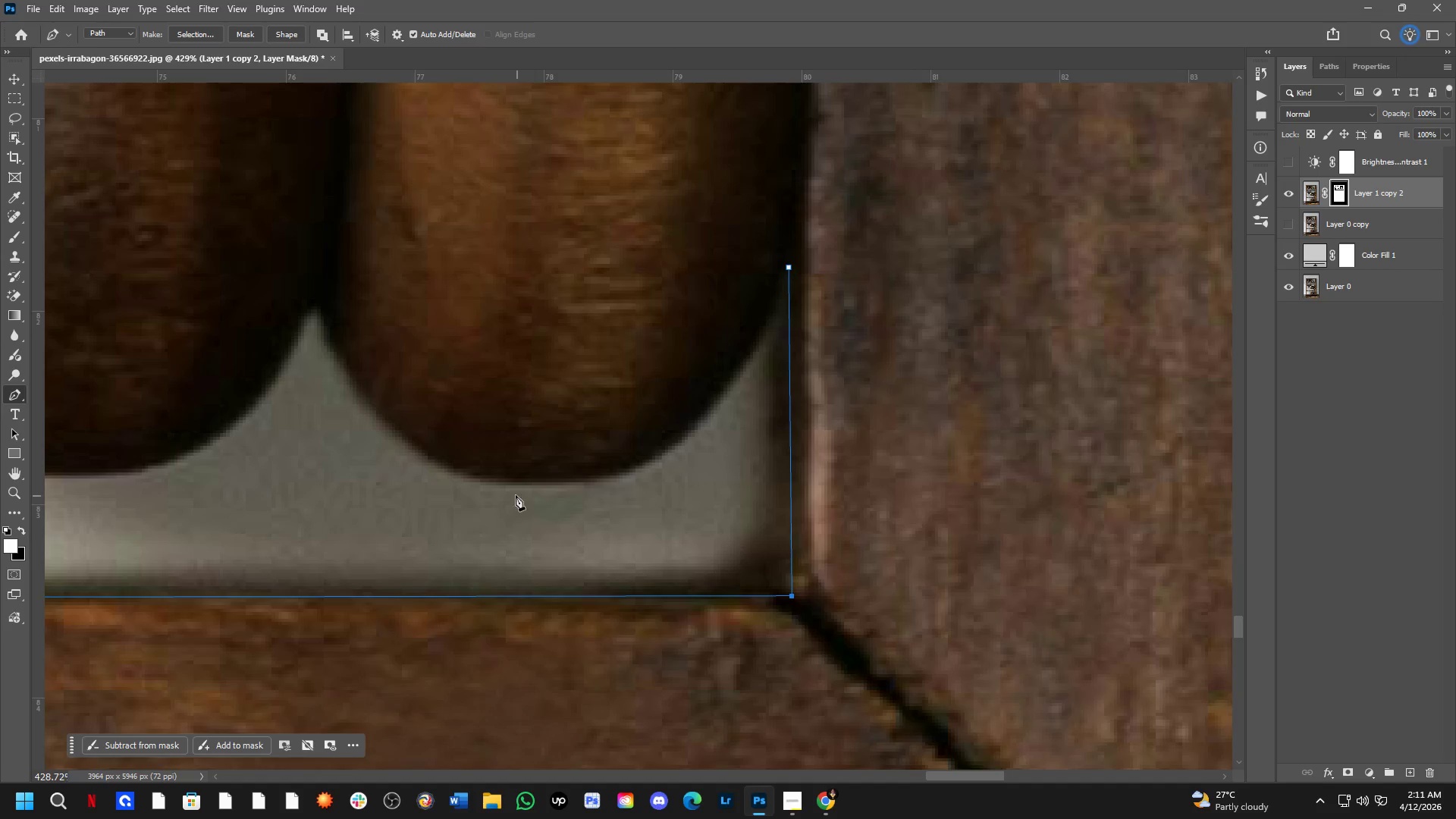 
left_click_drag(start_coordinate=[502, 478], to_coordinate=[289, 448])
 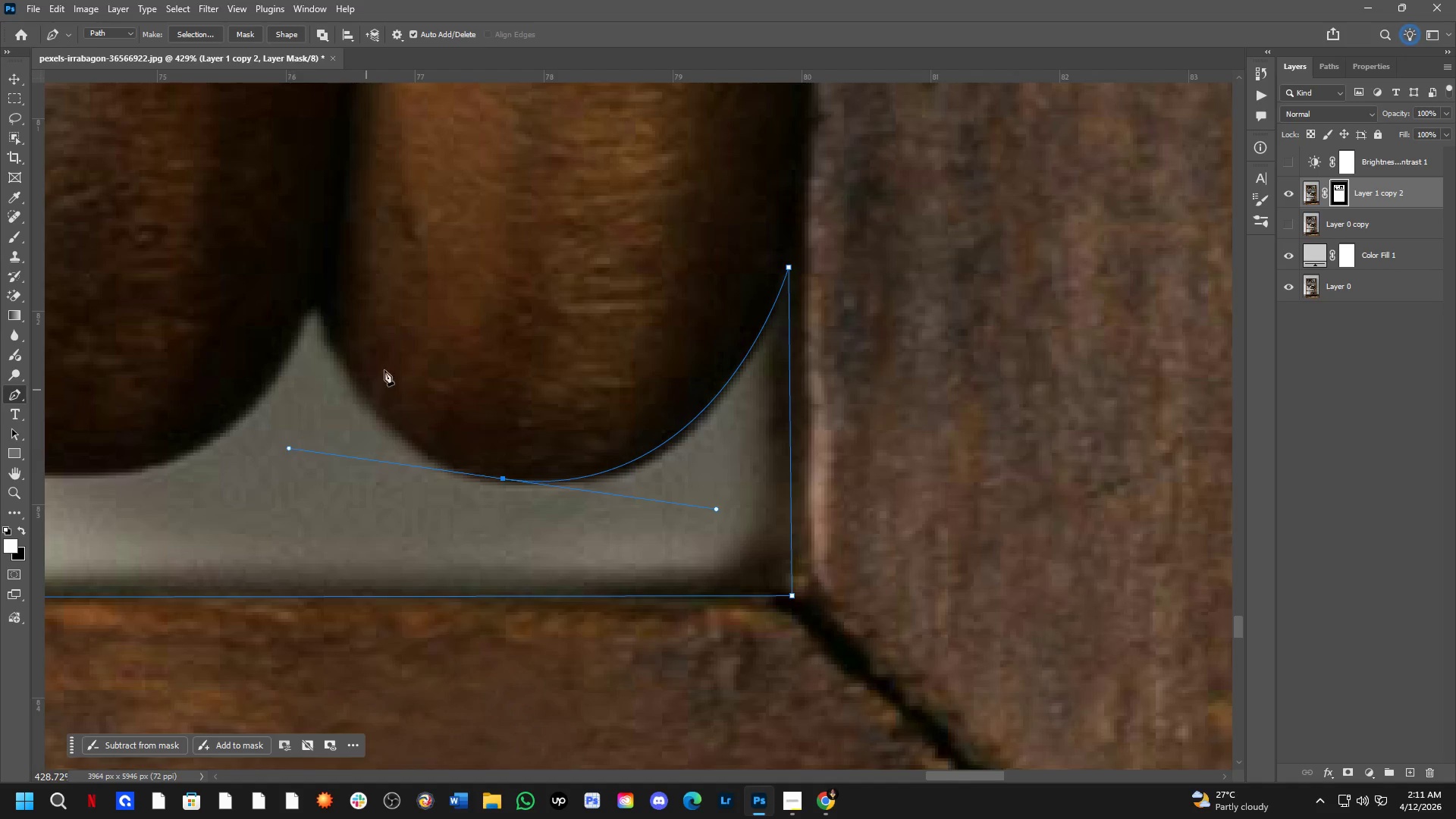 
hold_key(key=Space, duration=0.47)
 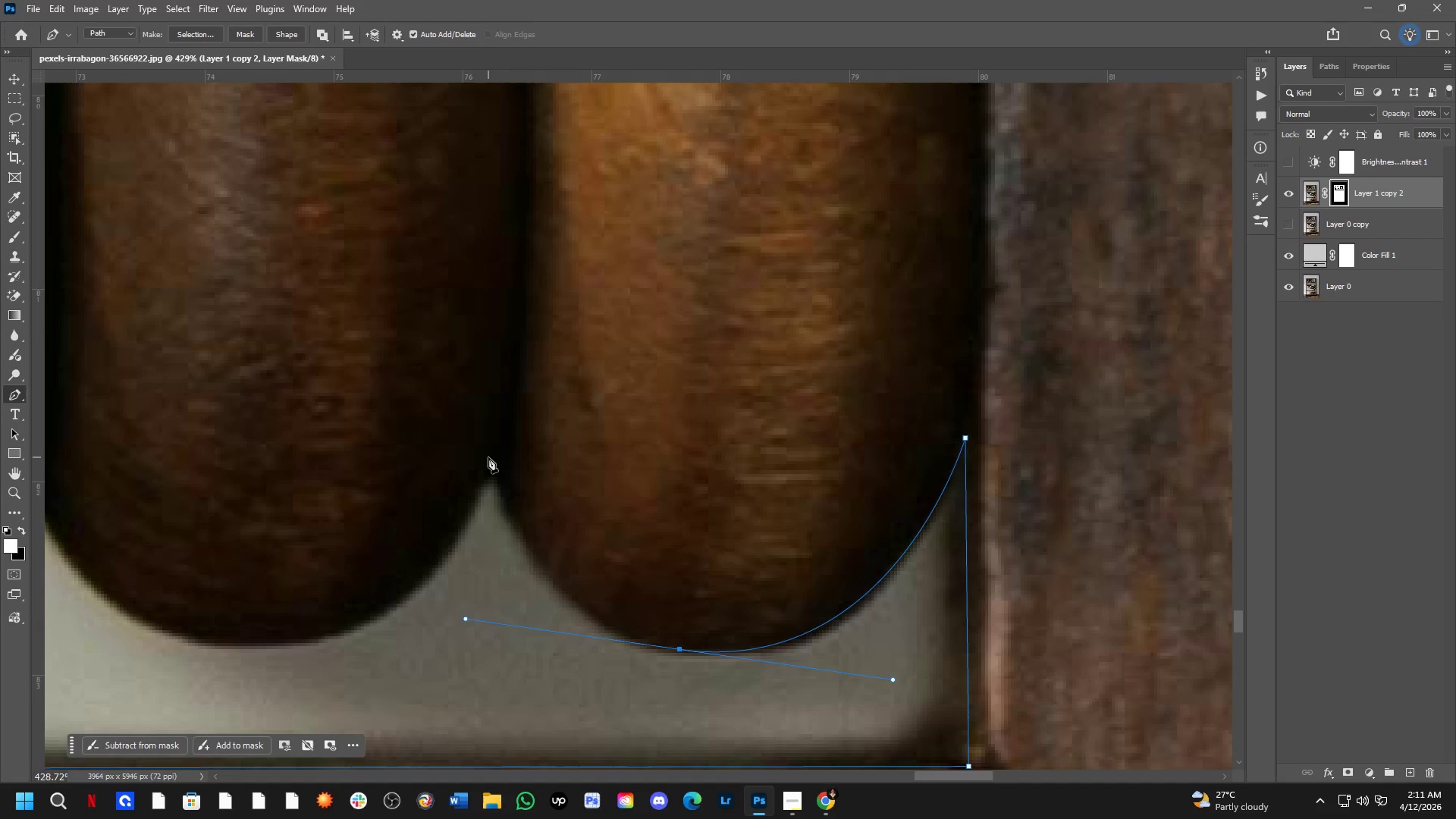 
left_click_drag(start_coordinate=[410, 364], to_coordinate=[587, 535])
 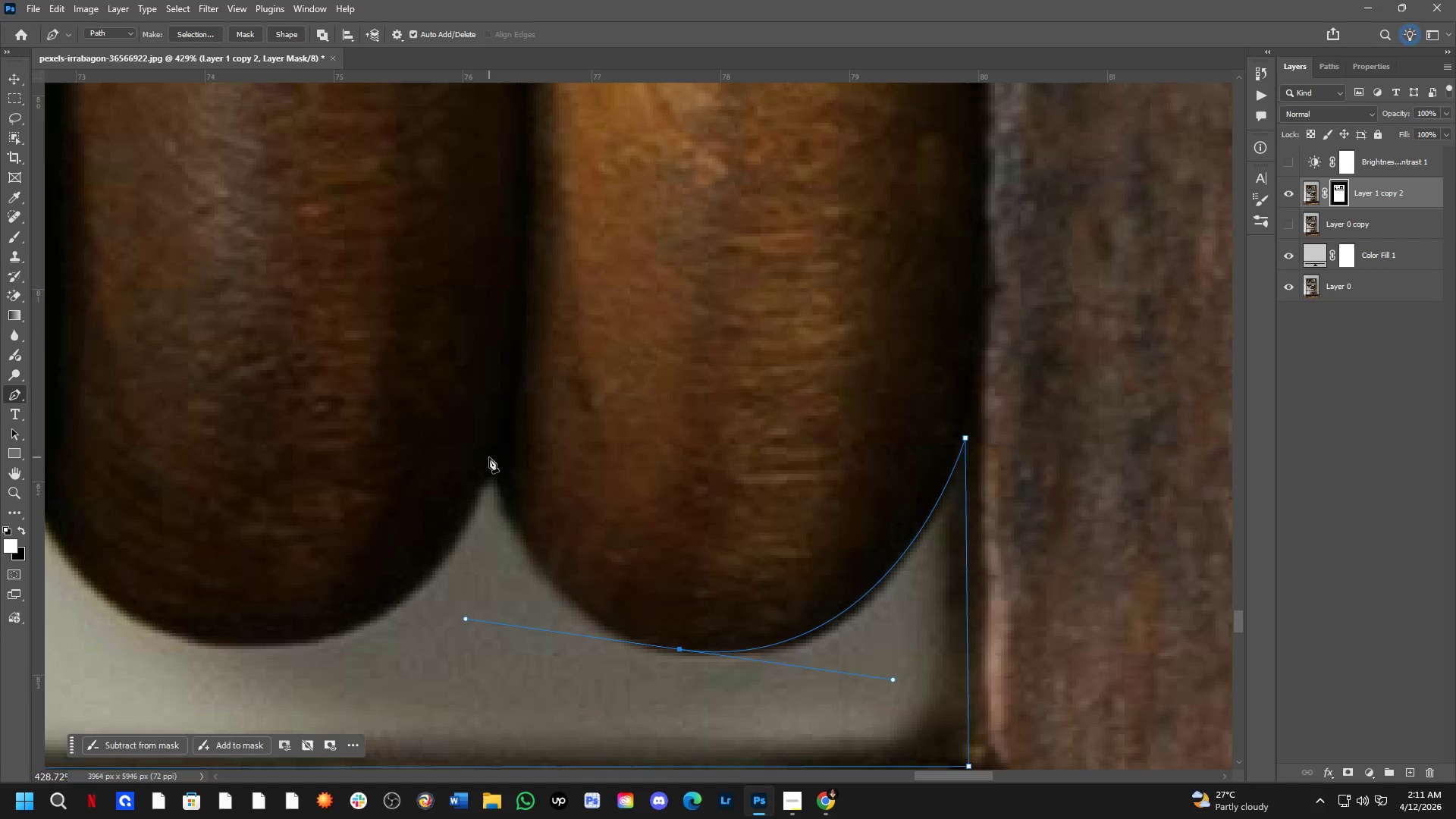 
left_click([495, 462])
 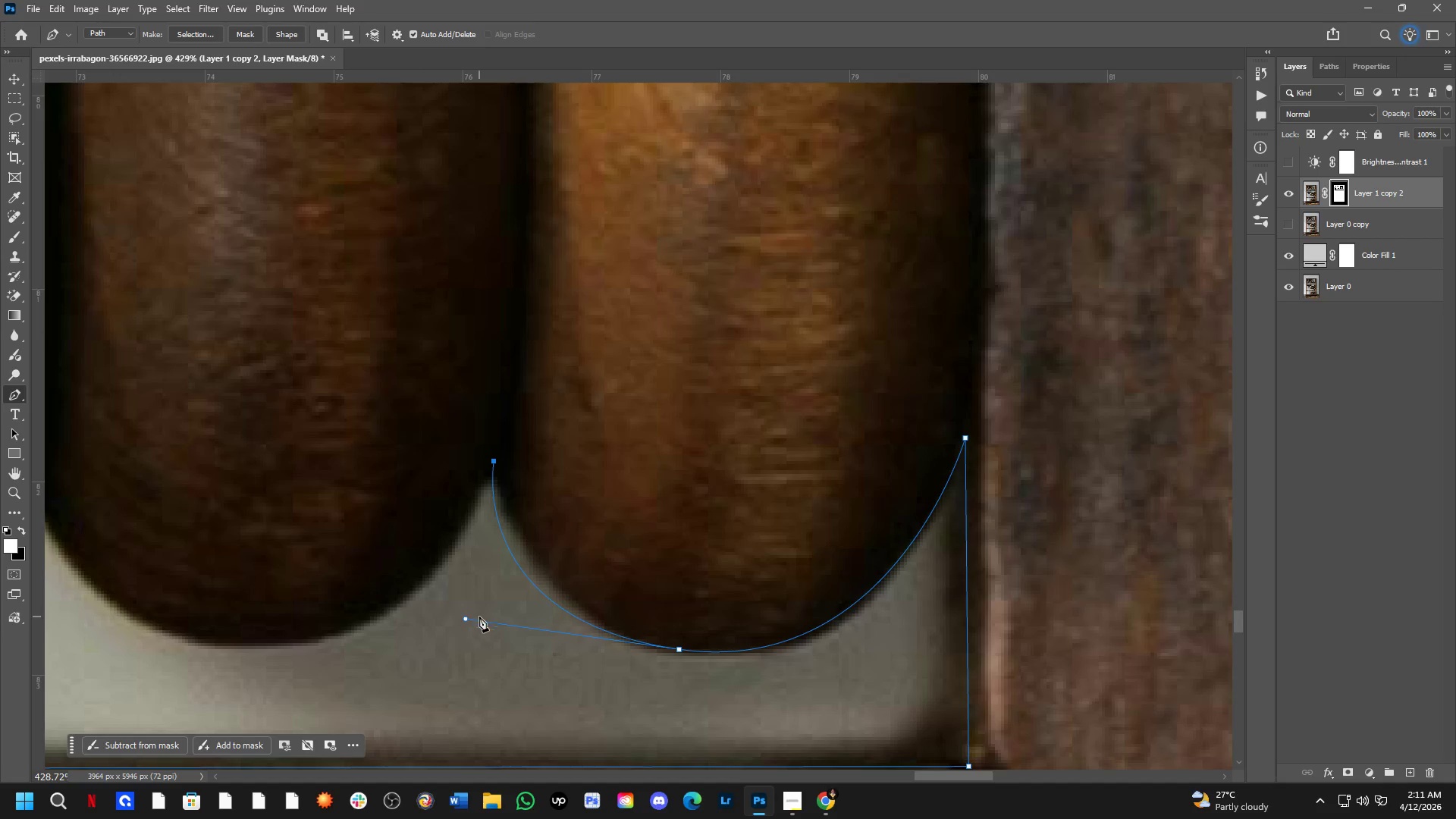 
hold_key(key=ControlLeft, duration=1.22)
left_click_drag(start_coordinate=[465, 620], to_coordinate=[509, 621])
 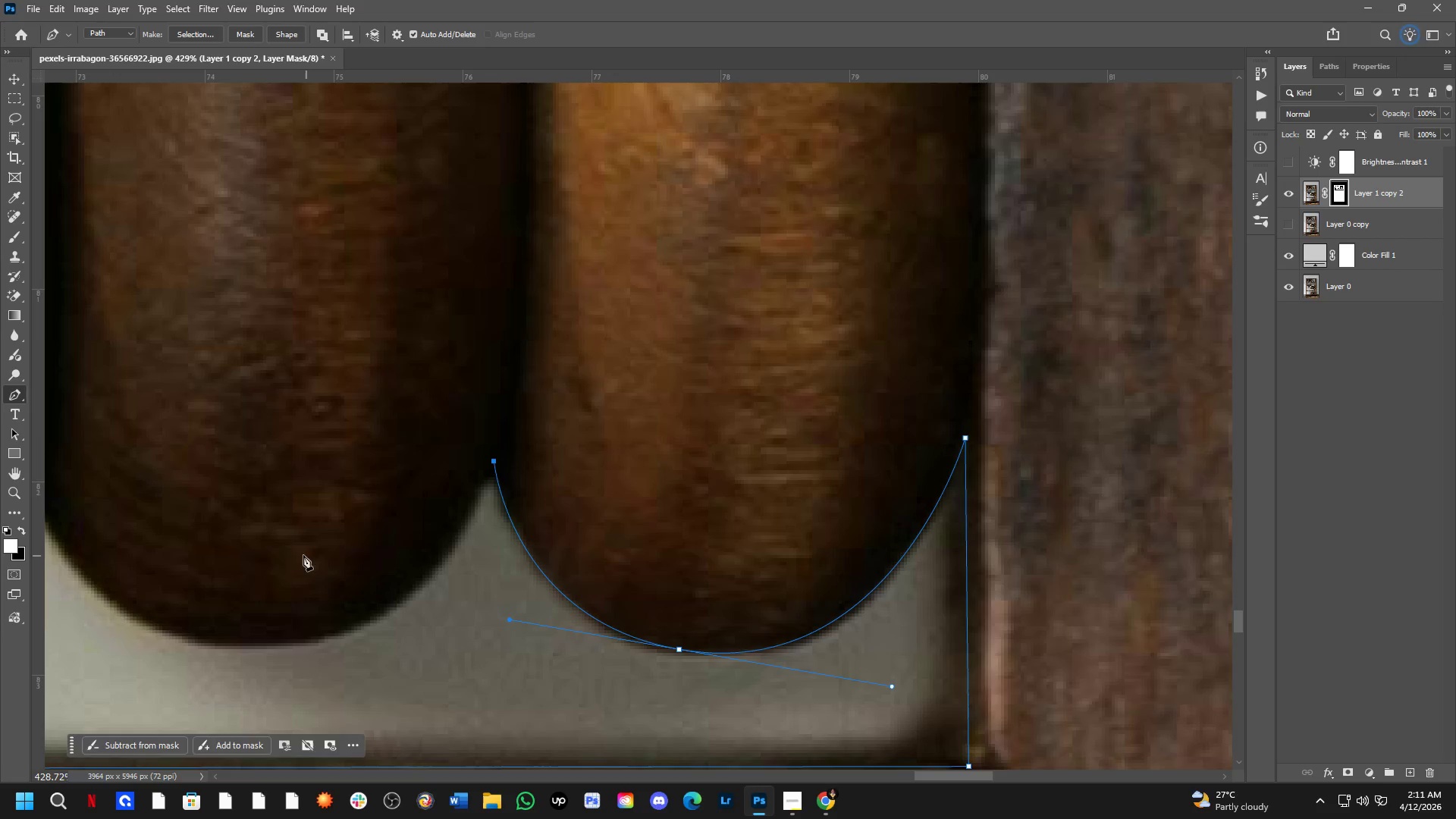 
hold_key(key=Space, duration=0.48)
 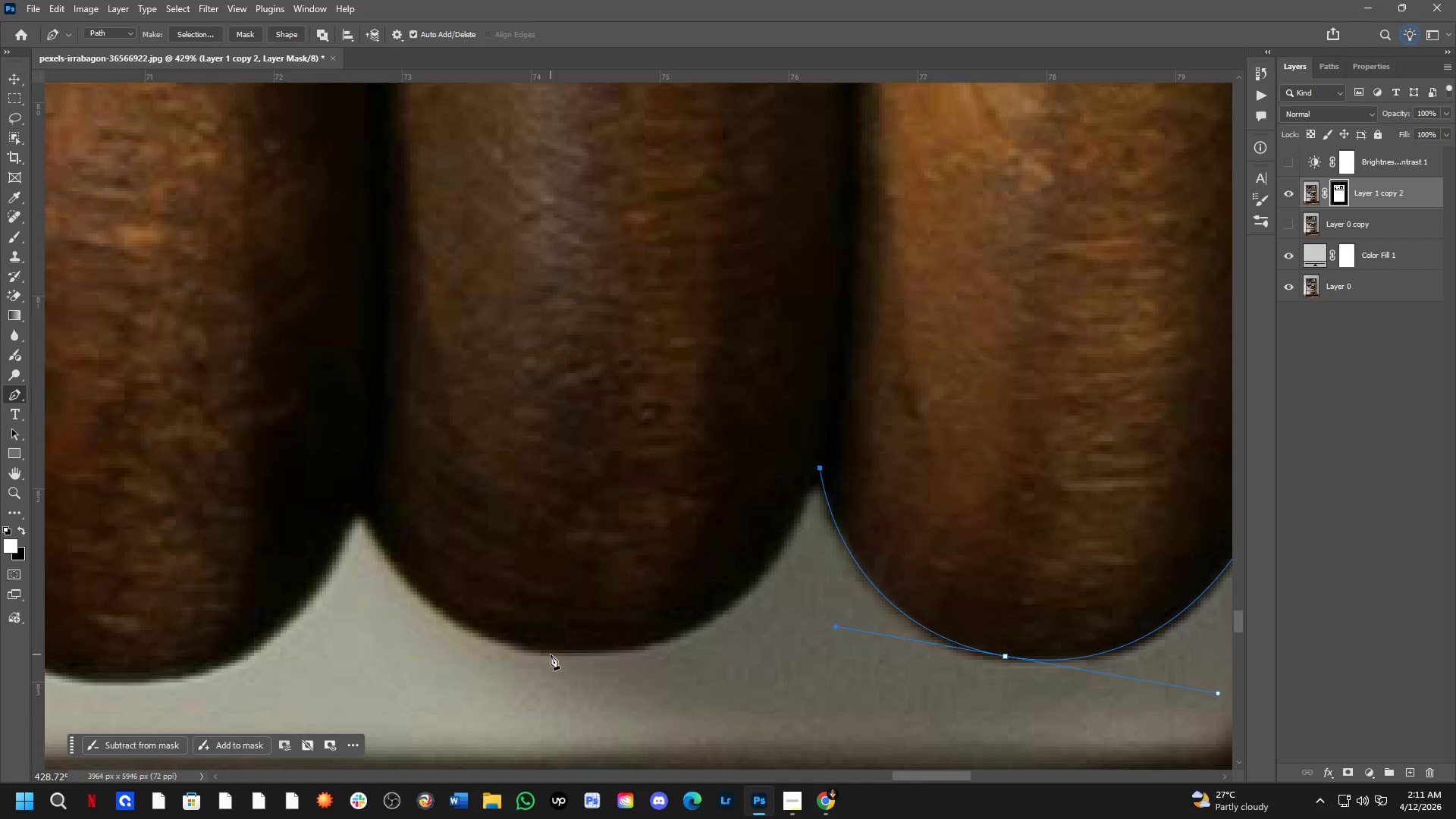 
left_click_drag(start_coordinate=[302, 555], to_coordinate=[628, 562])
 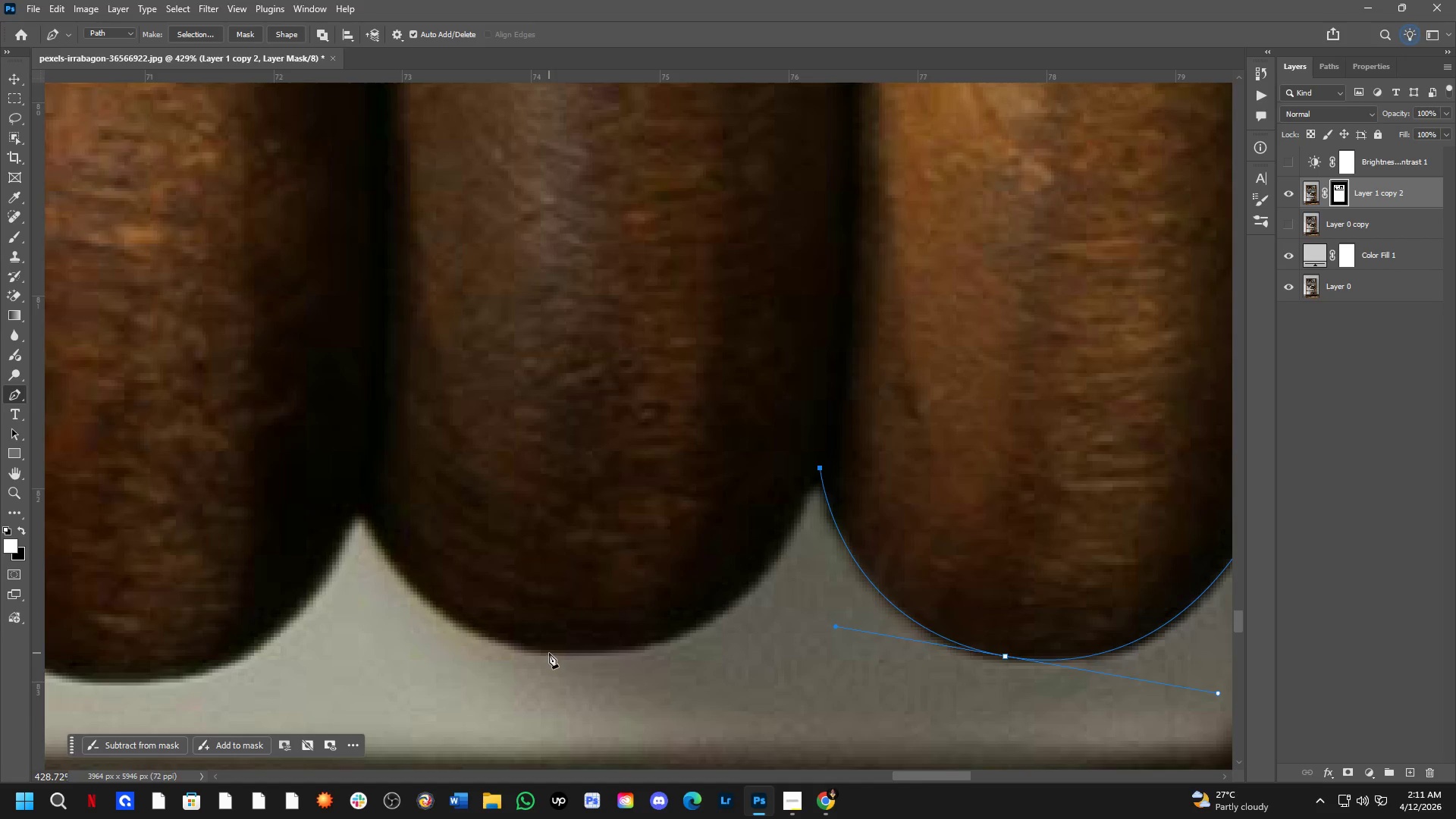 
left_click_drag(start_coordinate=[543, 651], to_coordinate=[335, 621])
 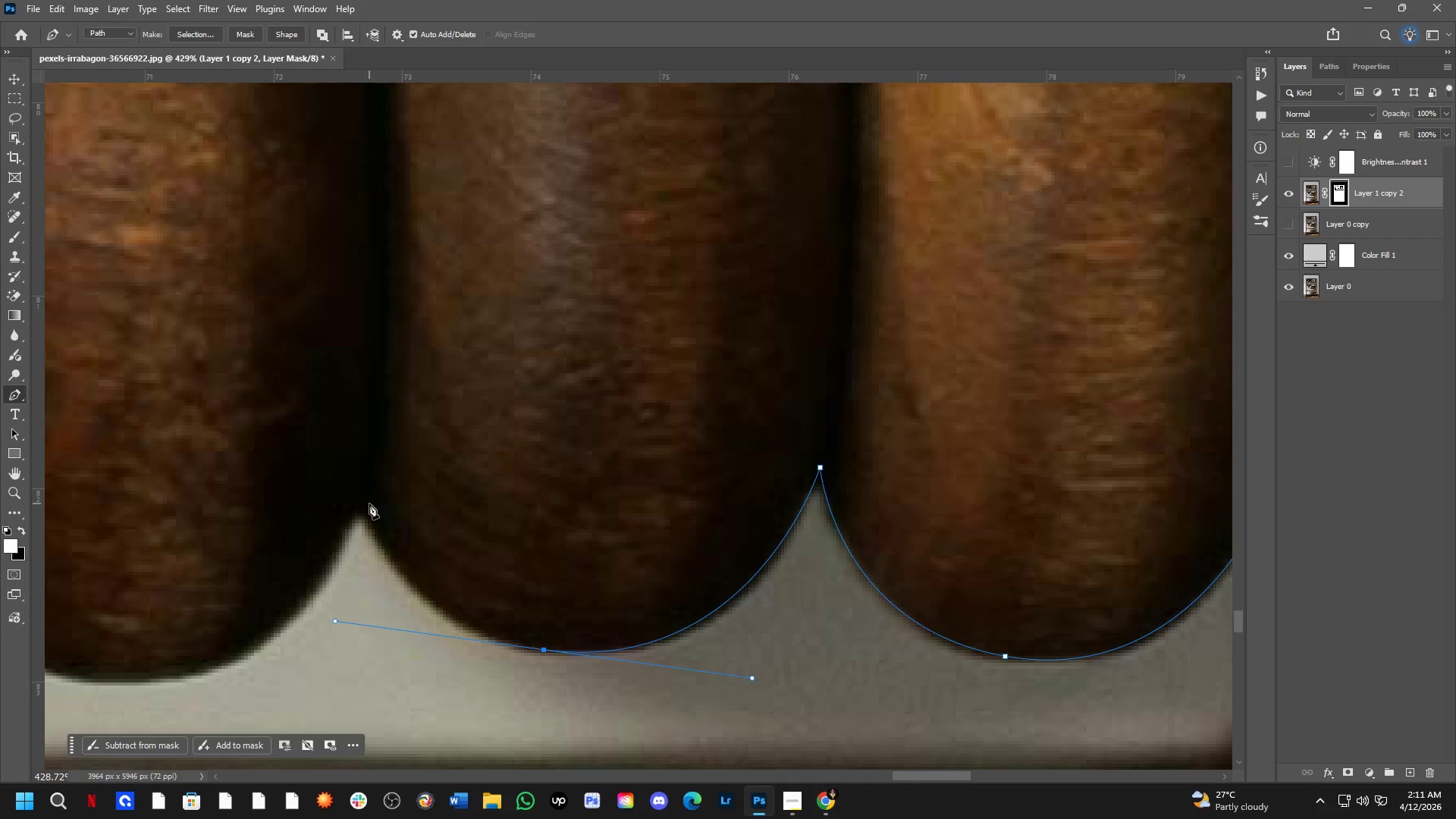 
left_click([362, 504])
 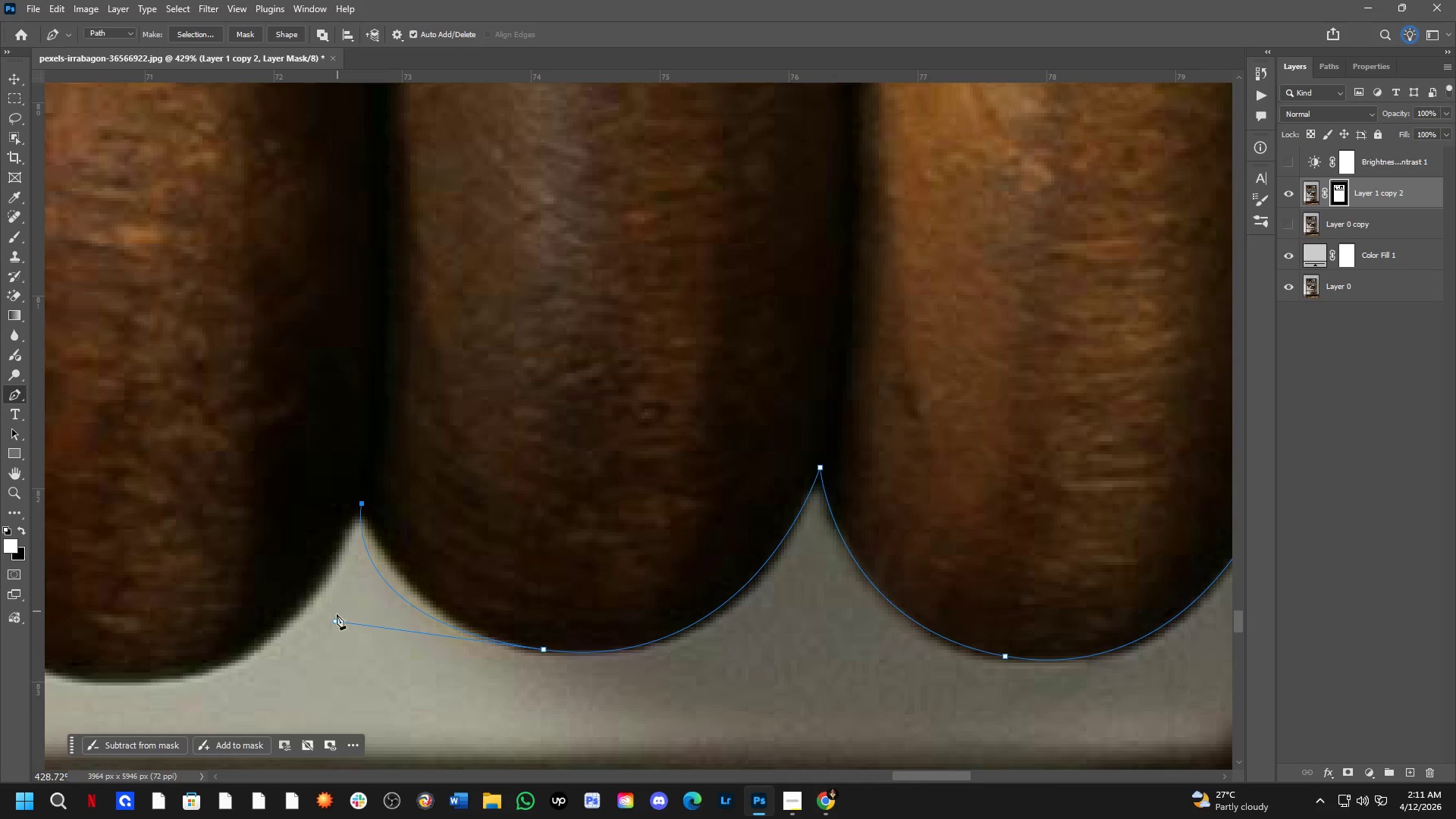 
hold_key(key=ControlLeft, duration=1.36)
left_click_drag(start_coordinate=[334, 624], to_coordinate=[391, 623])
 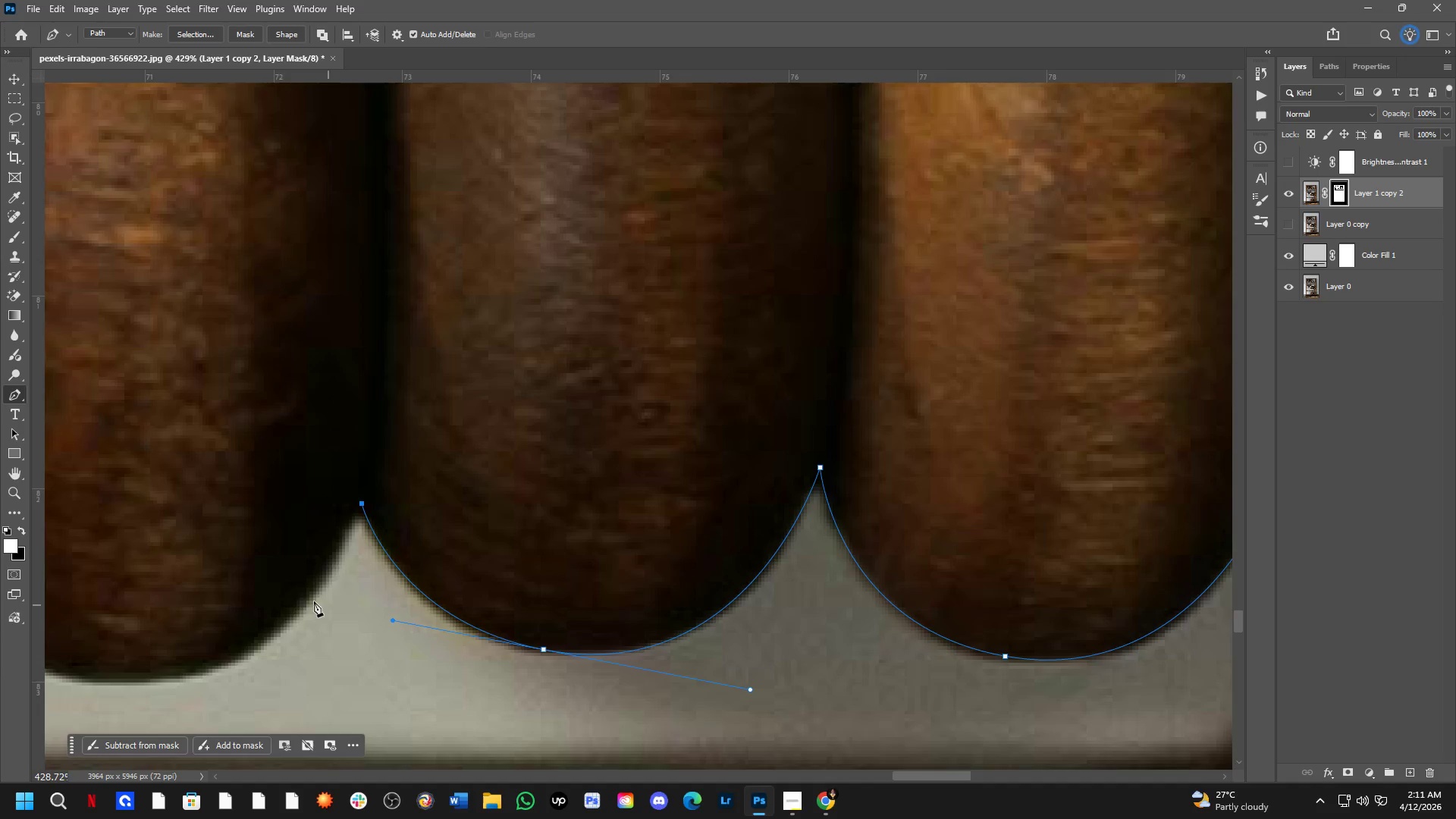 
hold_key(key=Space, duration=0.55)
 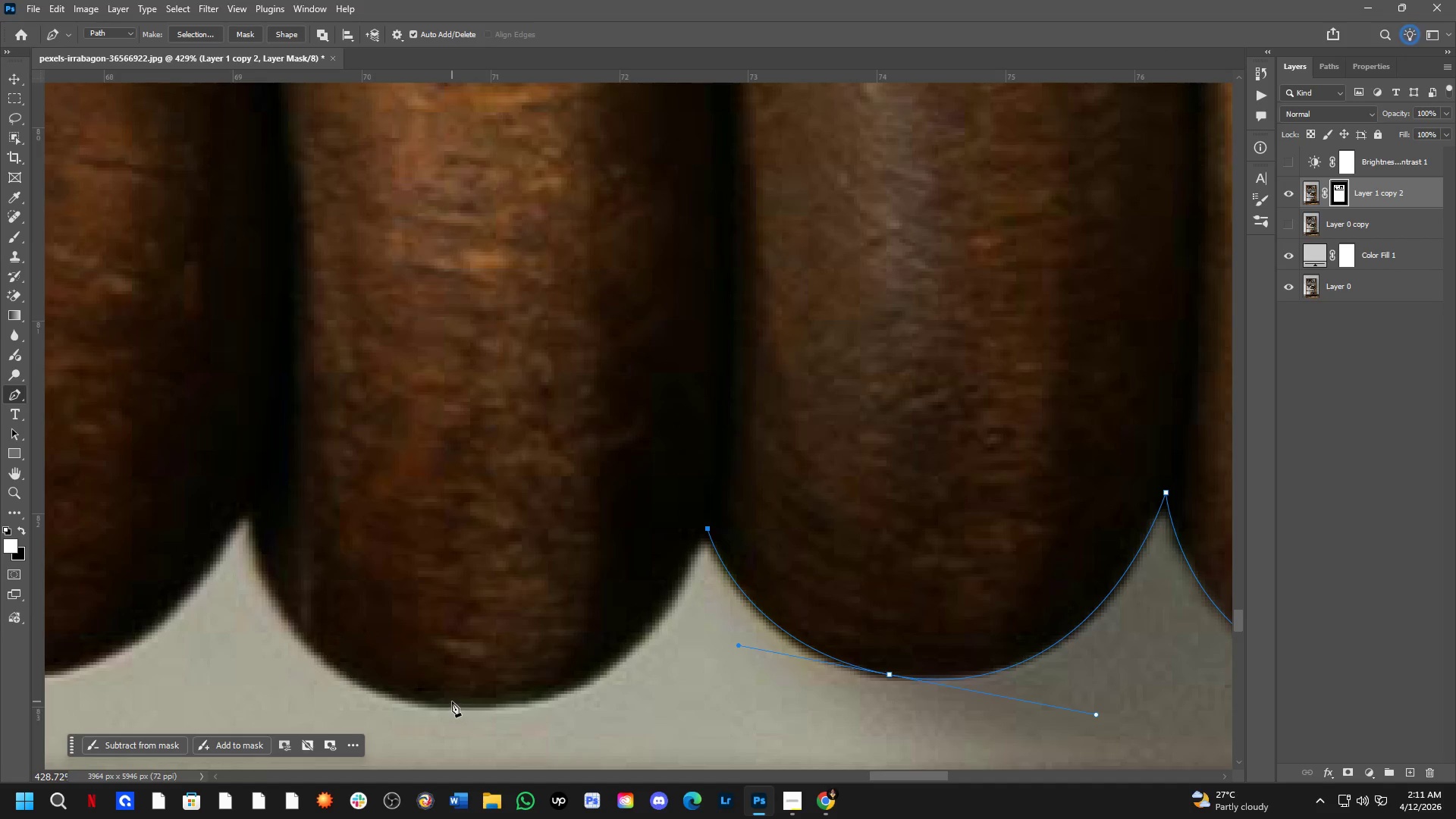 
left_click_drag(start_coordinate=[264, 591], to_coordinate=[610, 616])
 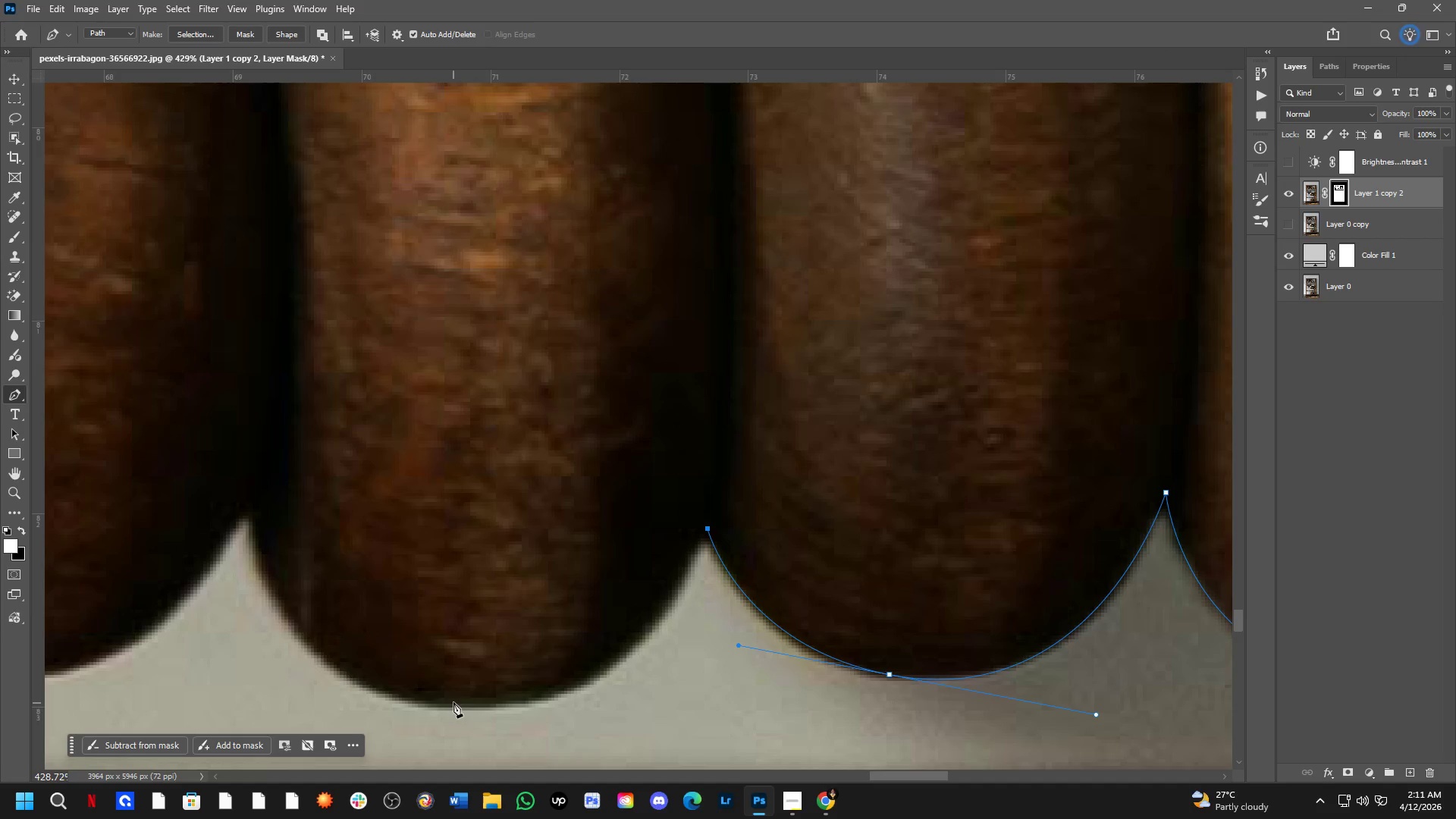 
left_click_drag(start_coordinate=[452, 701], to_coordinate=[267, 676])
 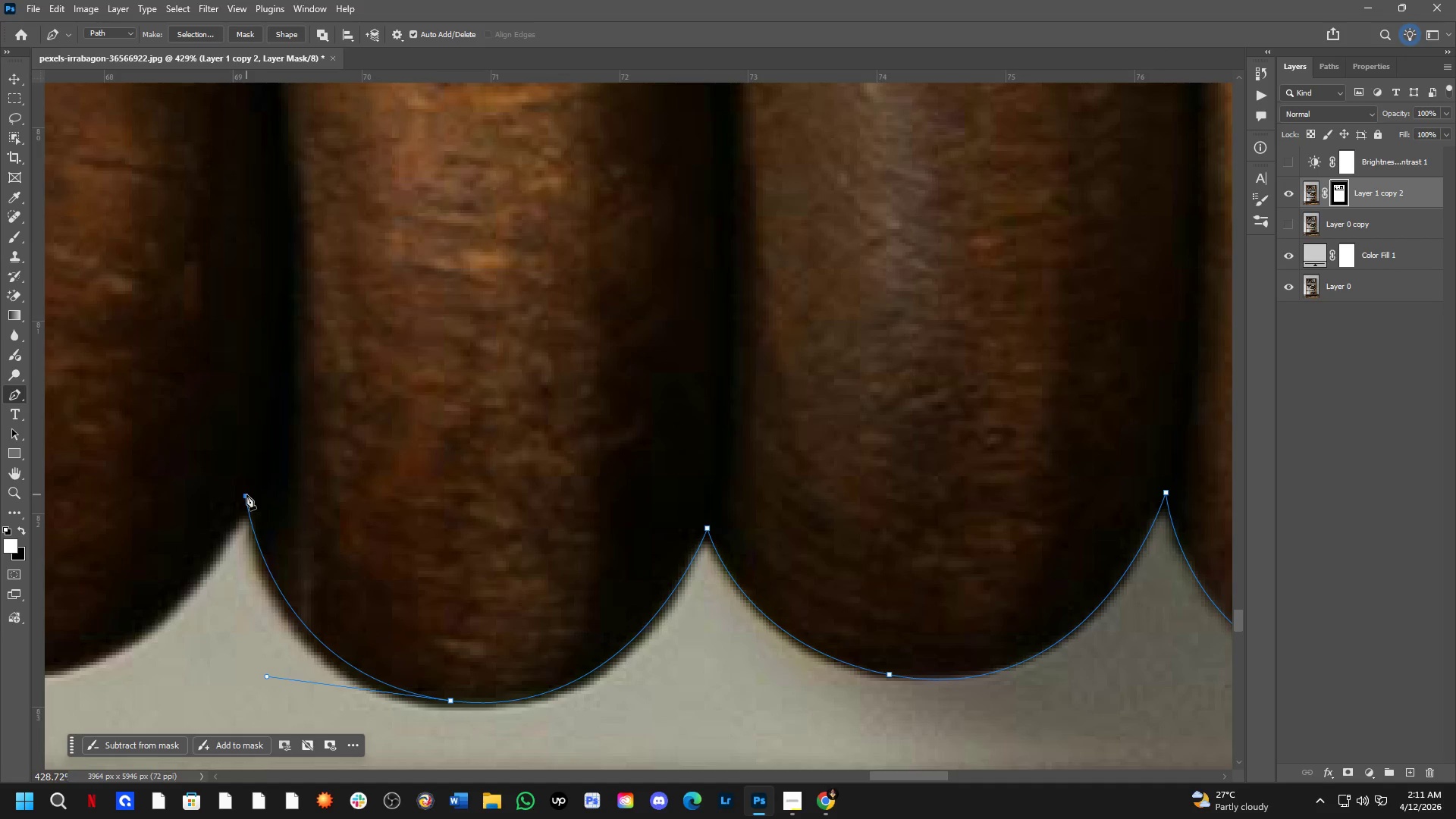 
hold_key(key=Space, duration=0.52)
 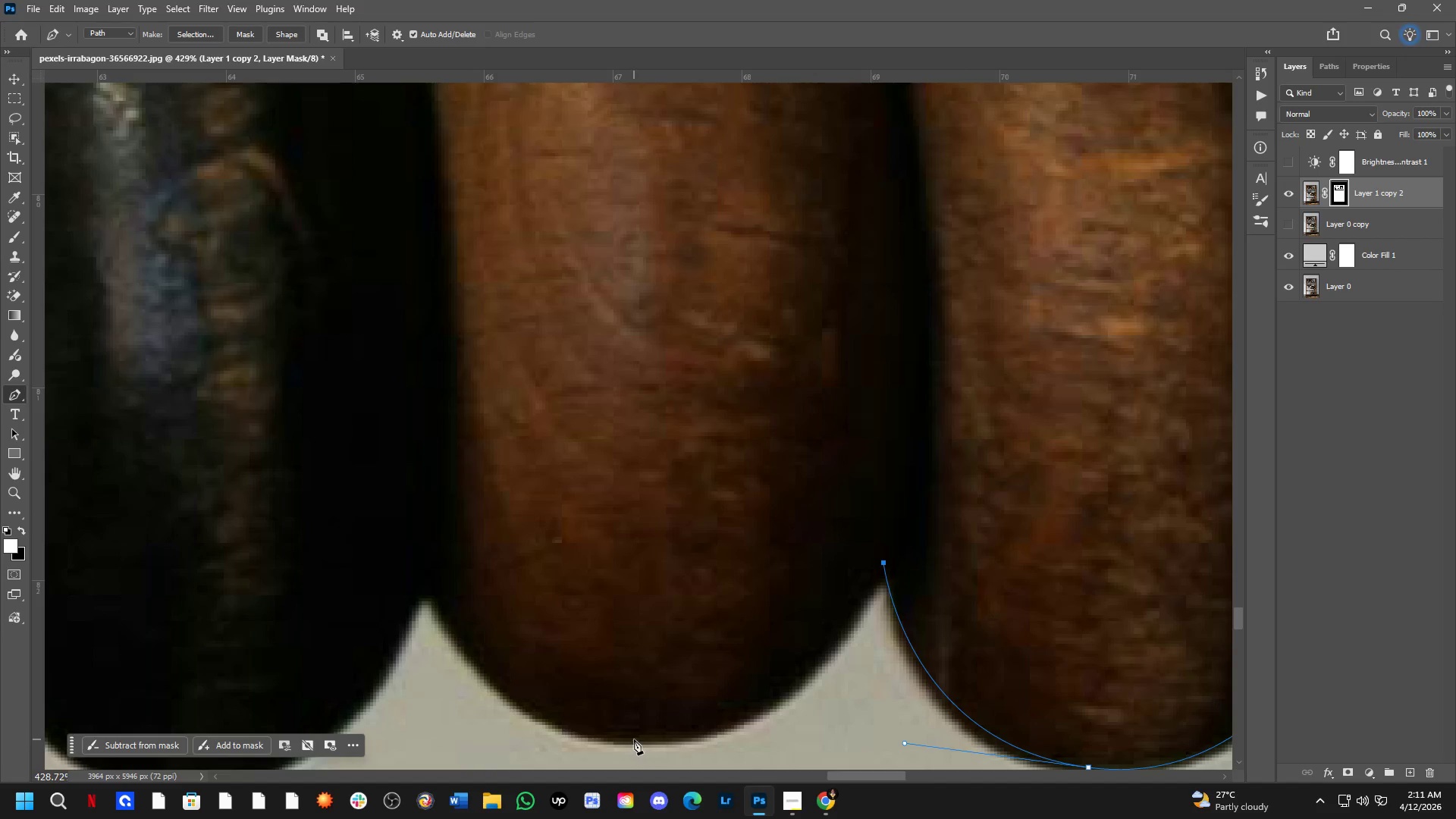 
left_click_drag(start_coordinate=[369, 564], to_coordinate=[1006, 631])
 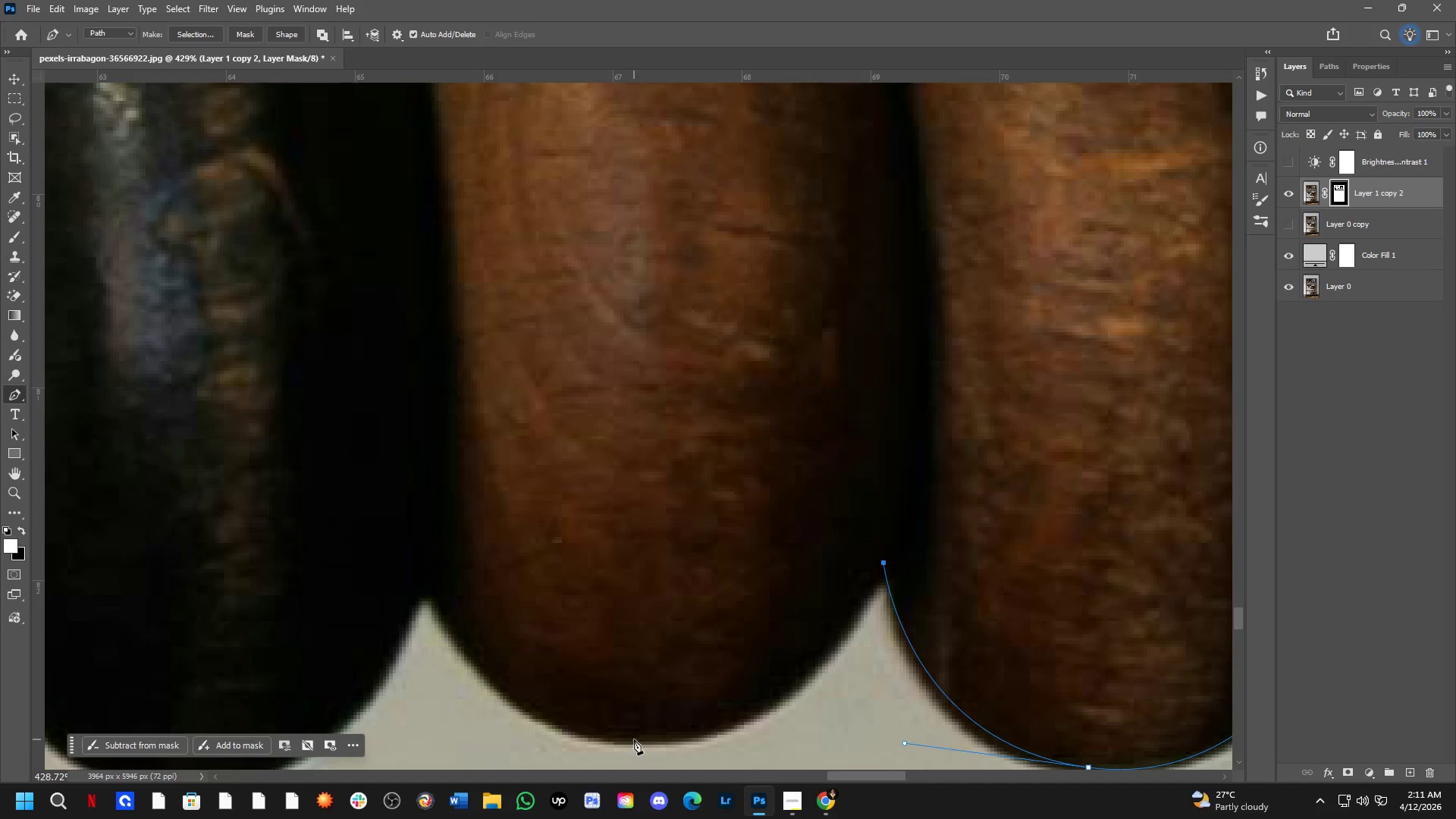 
left_click_drag(start_coordinate=[634, 738], to_coordinate=[444, 725])
 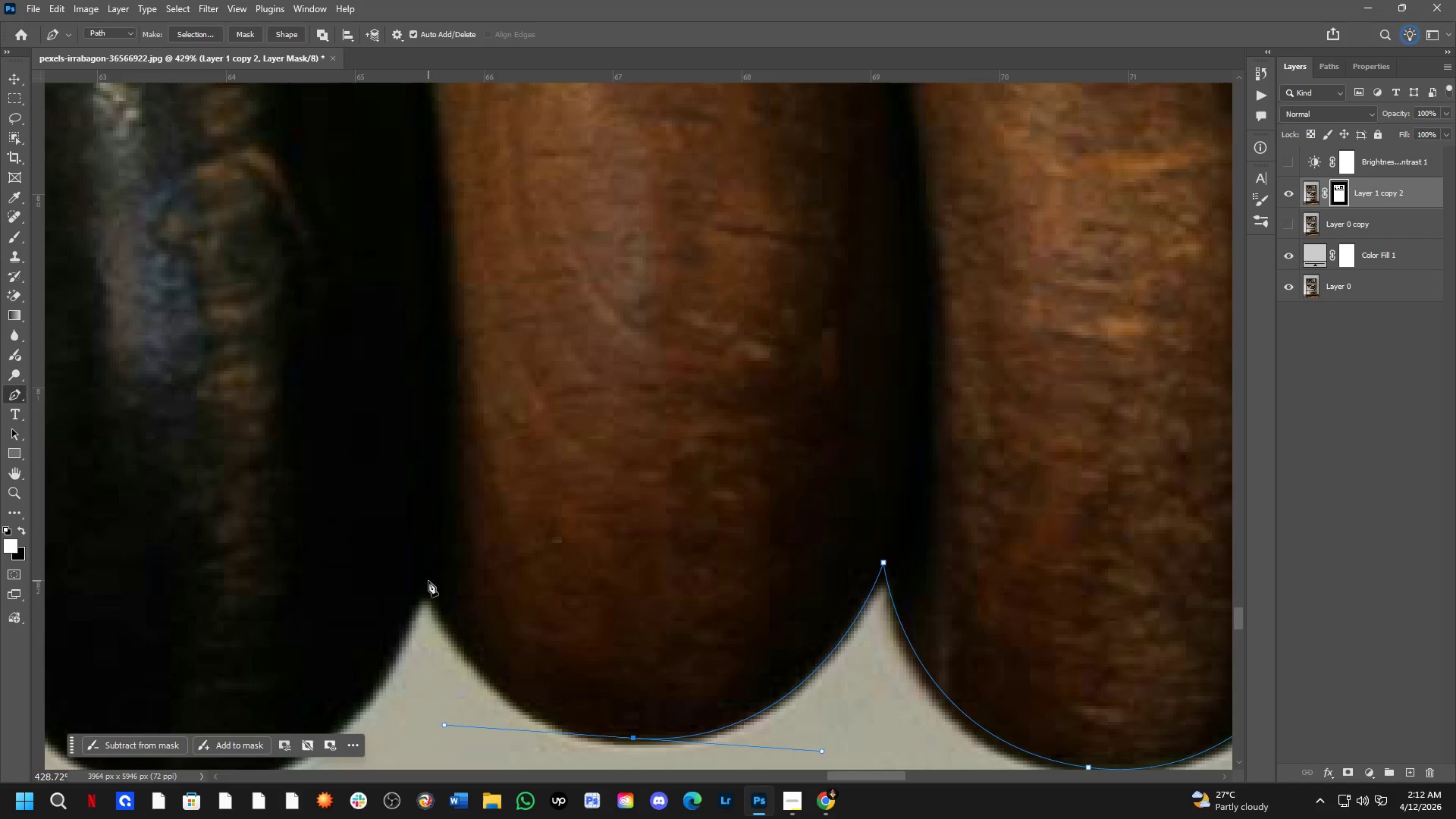 
left_click([423, 579])
 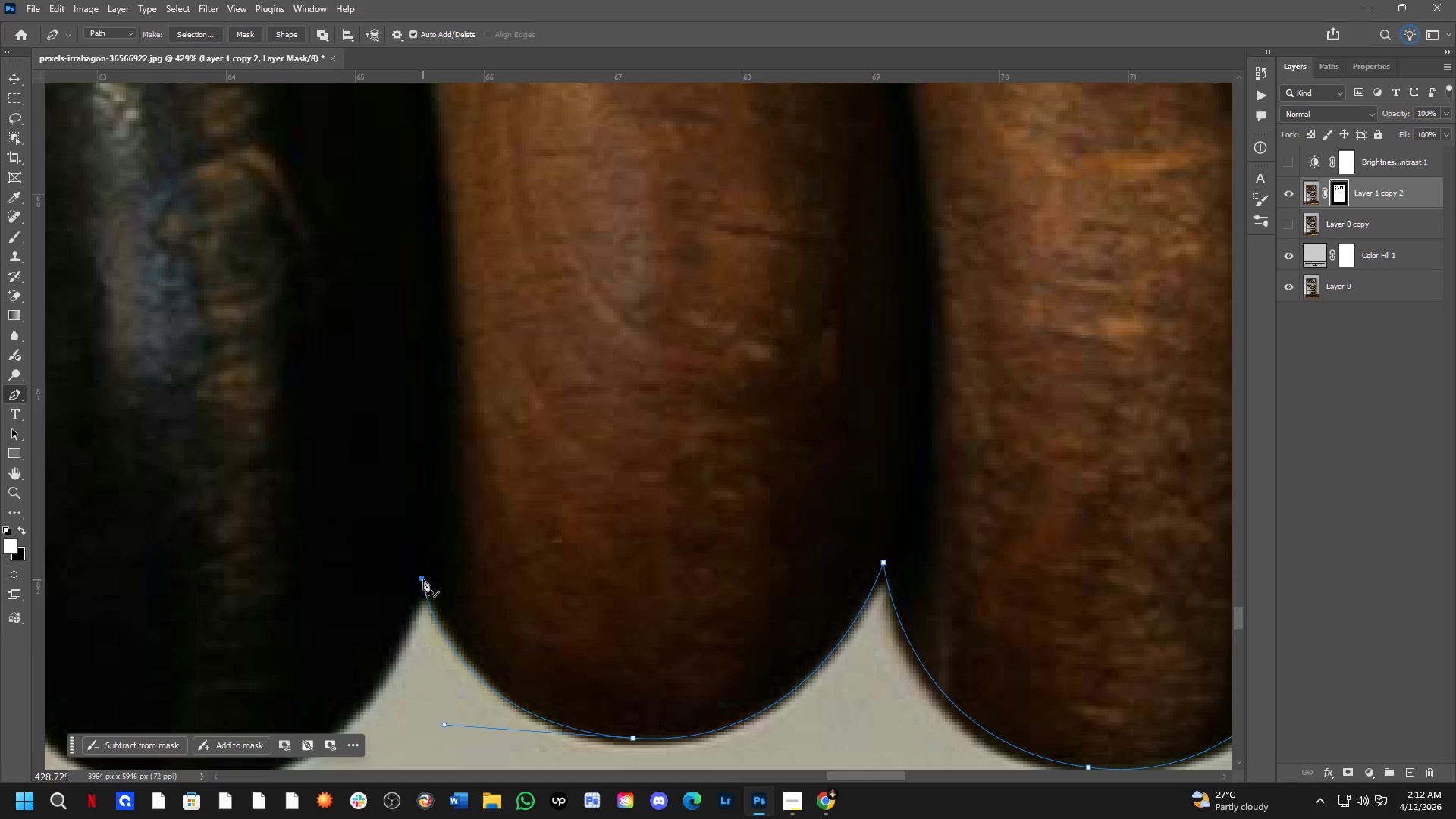 
hold_key(key=Space, duration=0.58)
 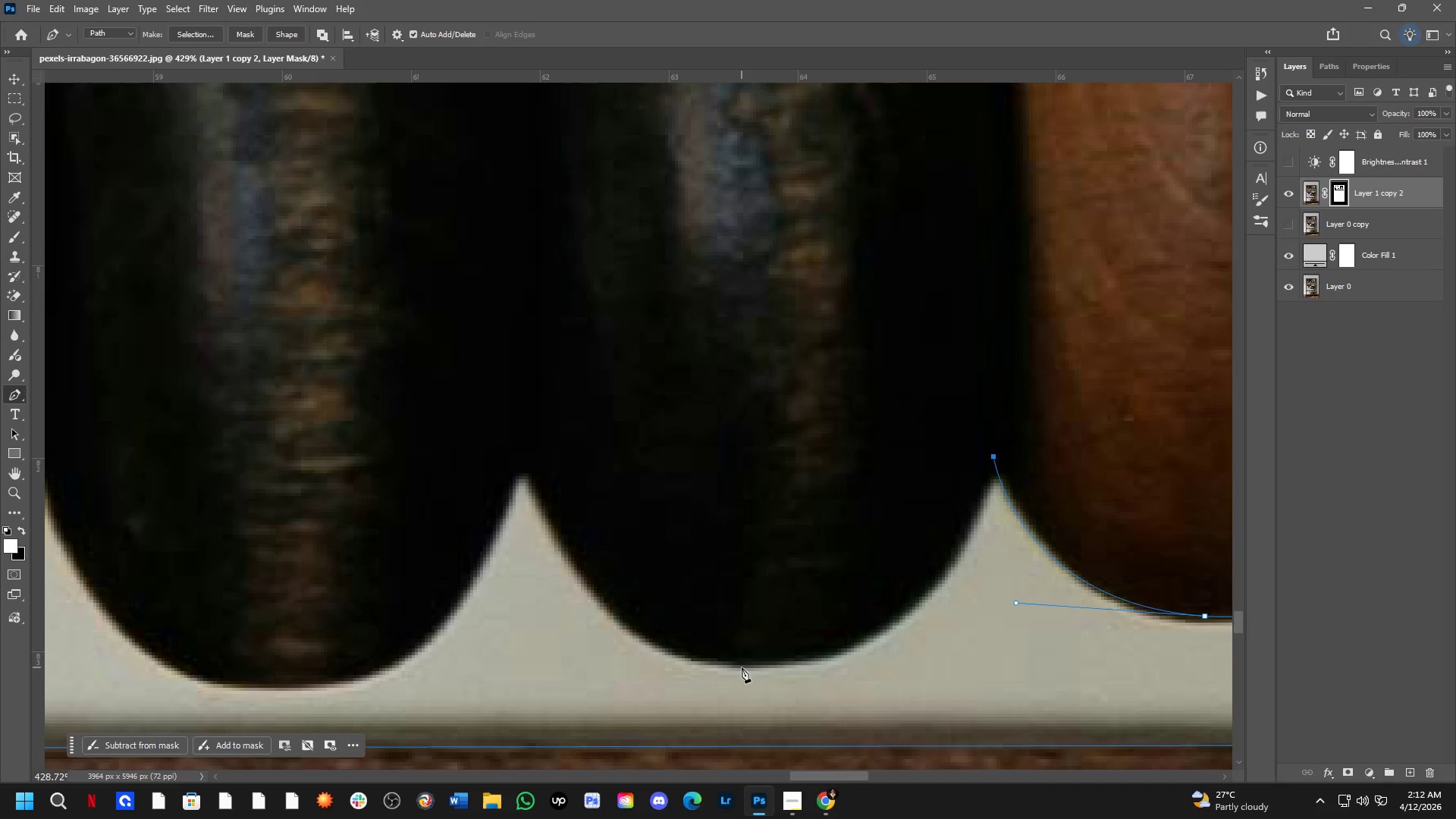 
left_click_drag(start_coordinate=[373, 656], to_coordinate=[945, 534])
 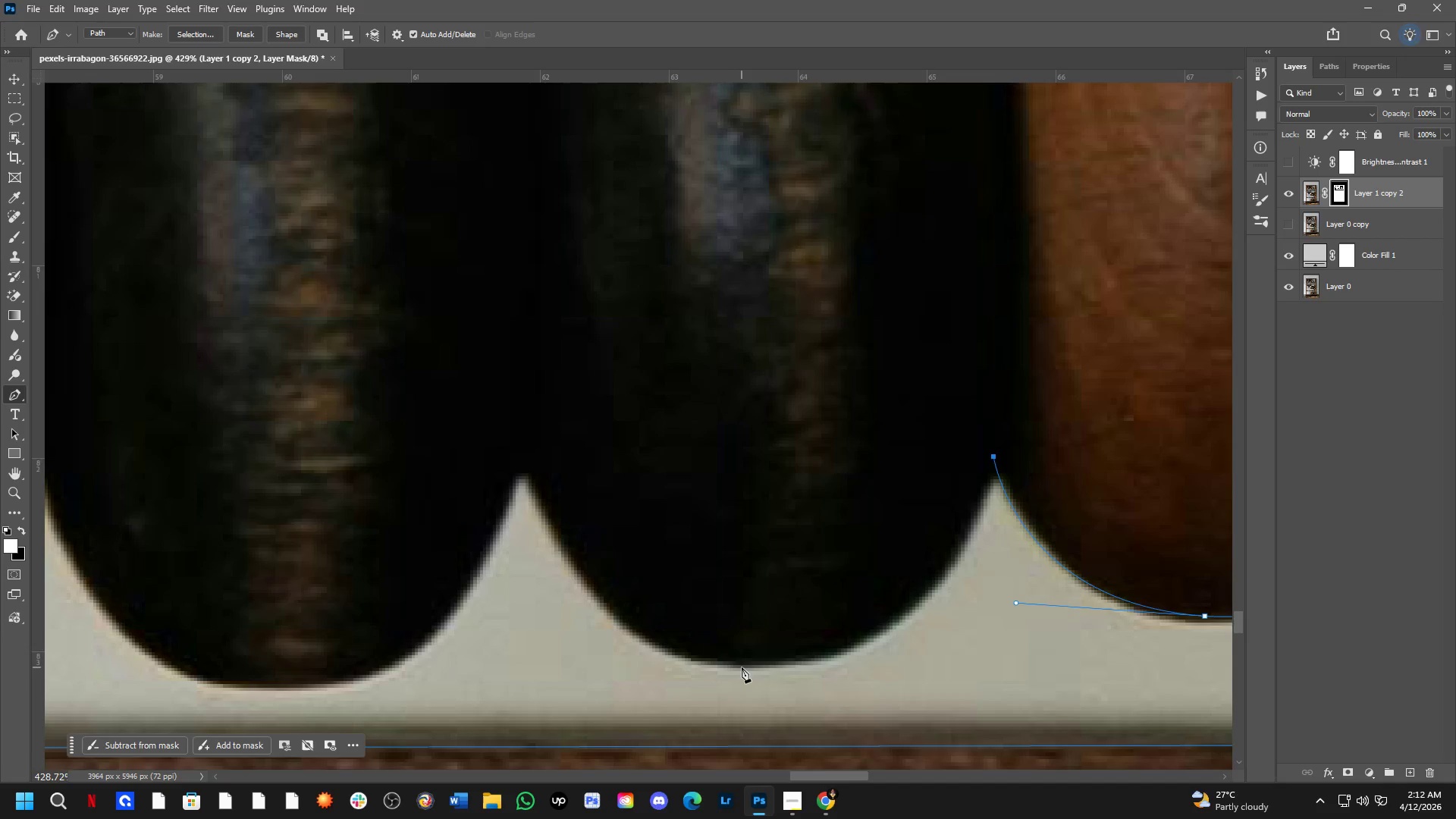 
left_click_drag(start_coordinate=[736, 661], to_coordinate=[507, 657])
 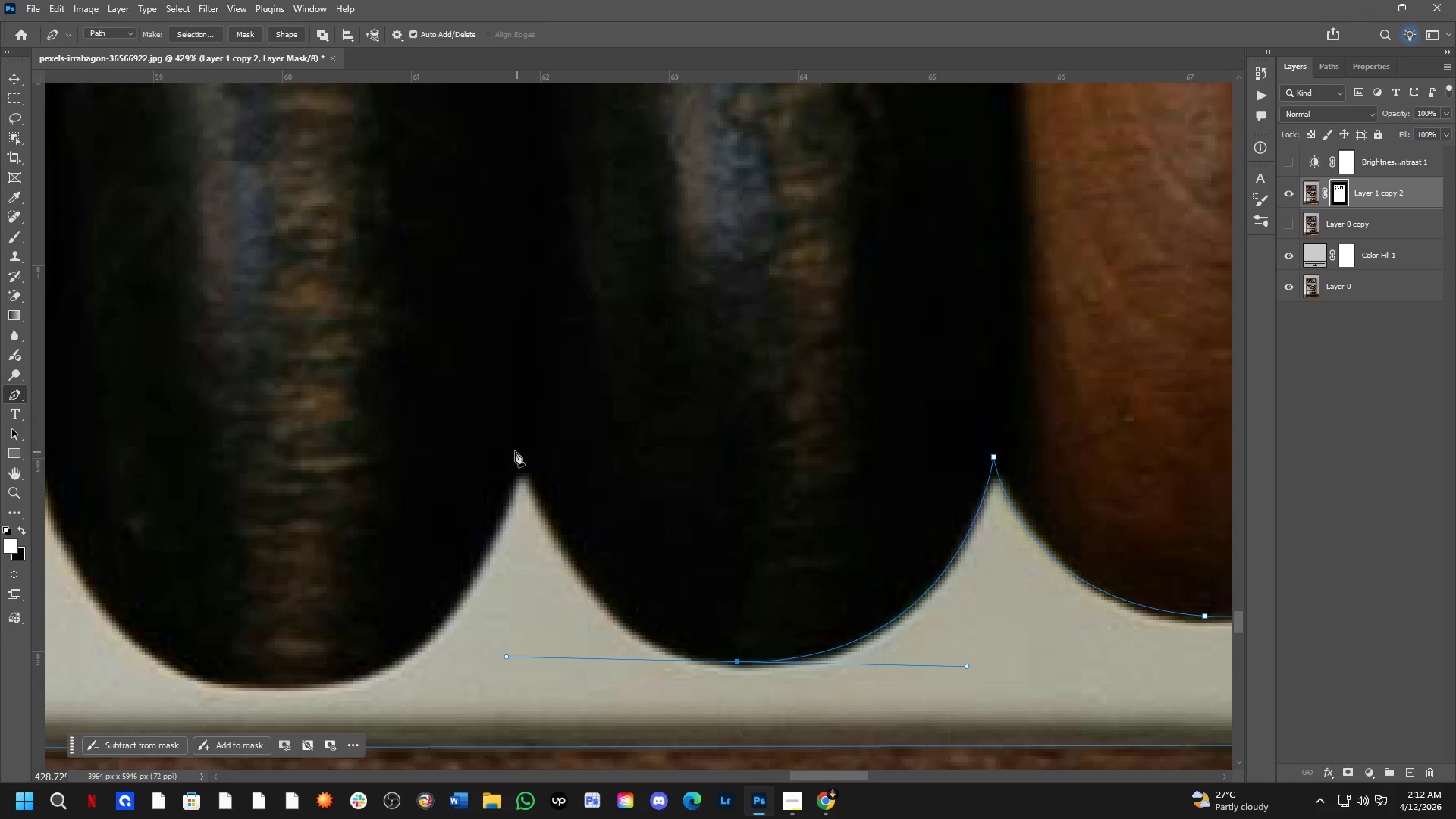 
left_click([513, 450])
 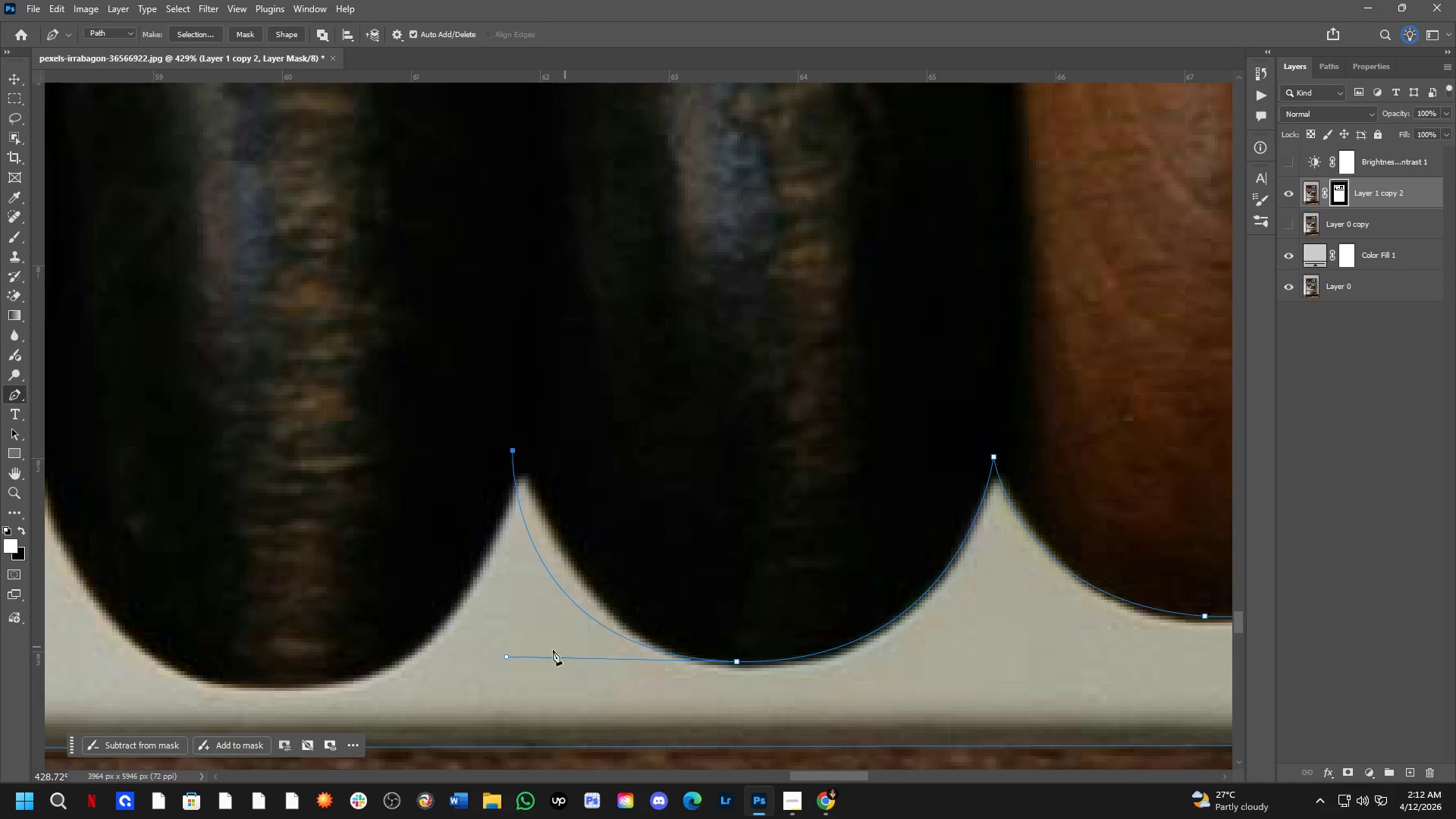 
hold_key(key=ControlLeft, duration=1.61)
left_click_drag(start_coordinate=[506, 656], to_coordinate=[566, 651])
 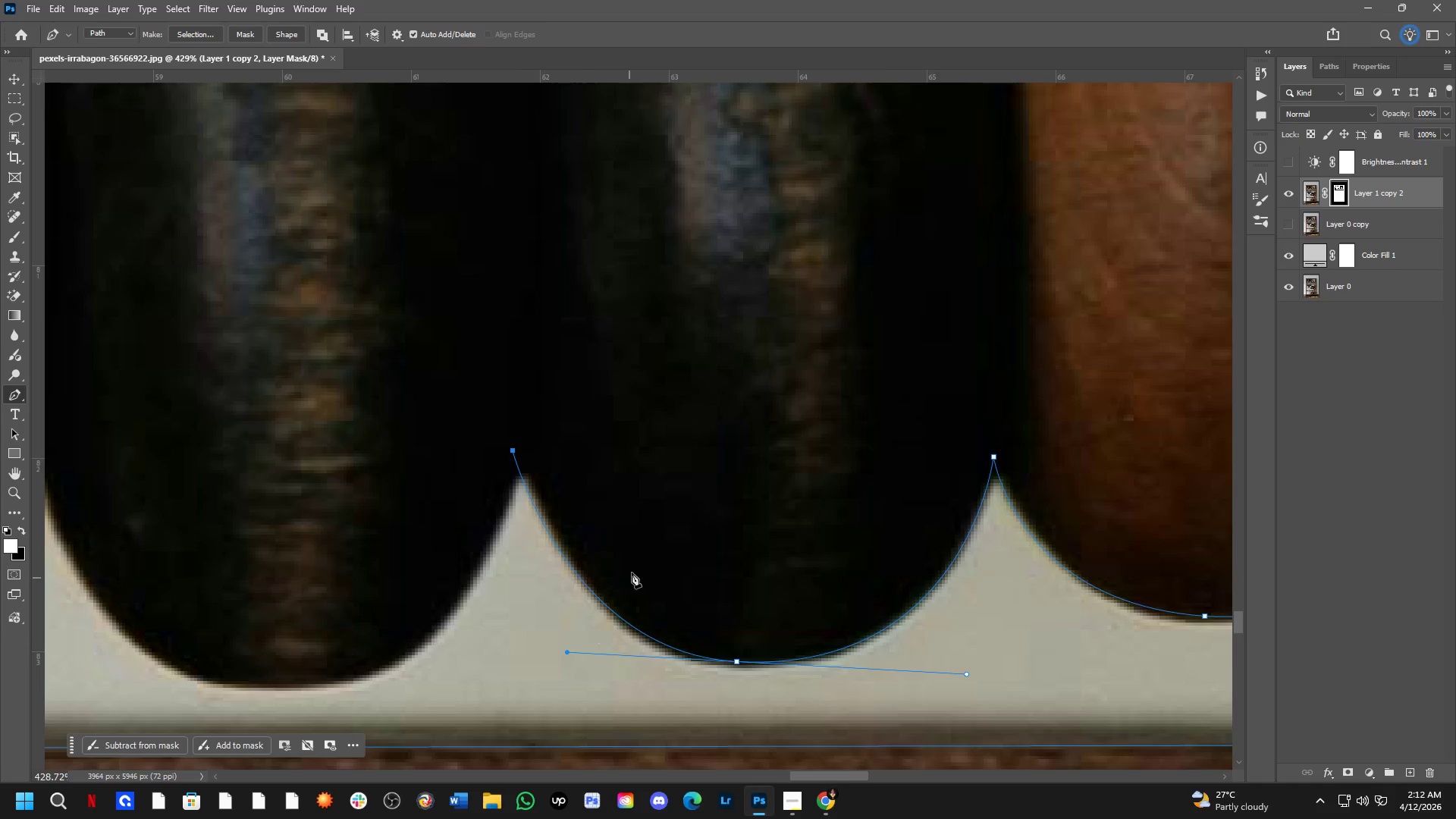 
hold_key(key=Space, duration=0.53)
 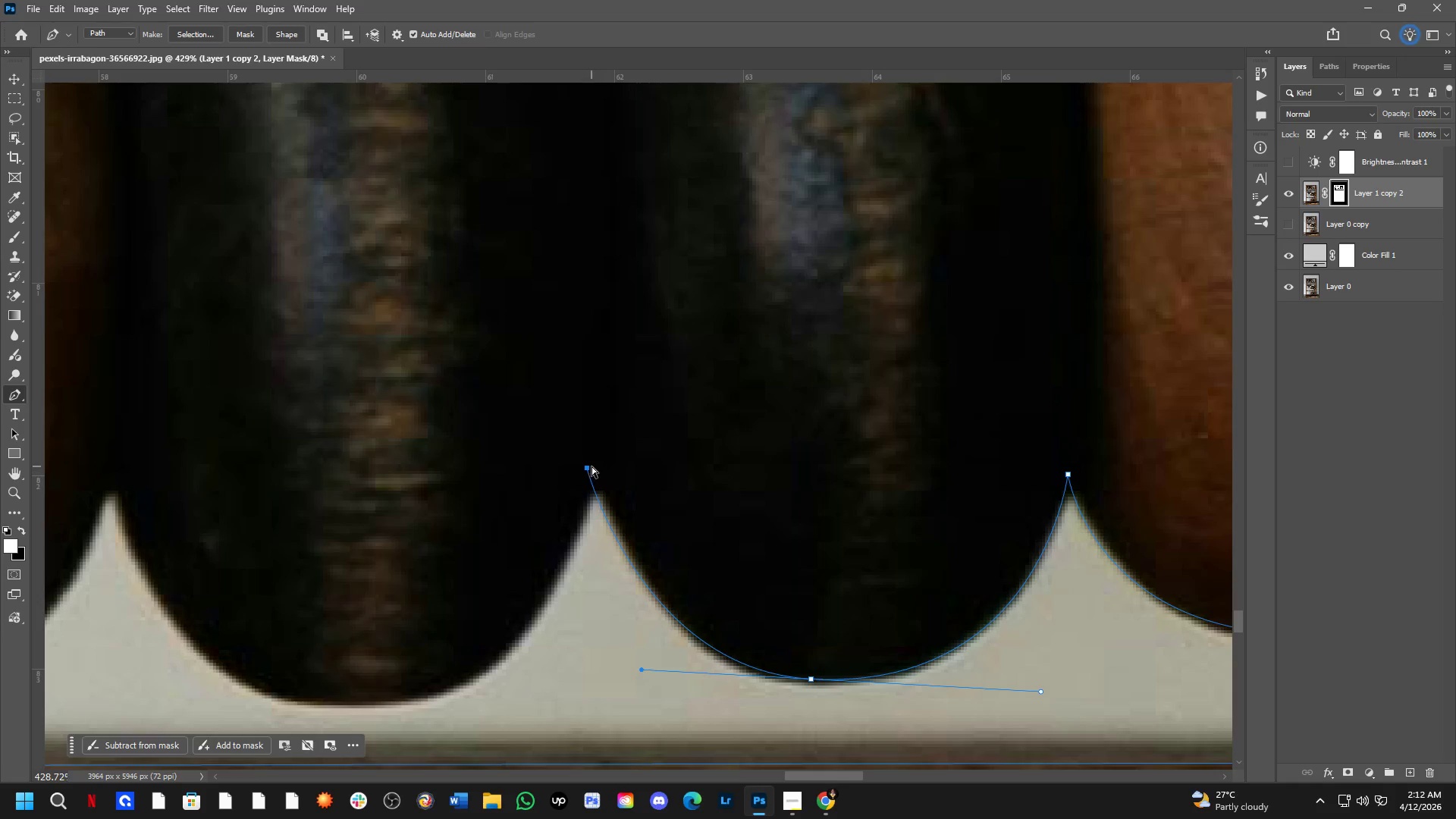 
left_click_drag(start_coordinate=[635, 551], to_coordinate=[710, 569])
 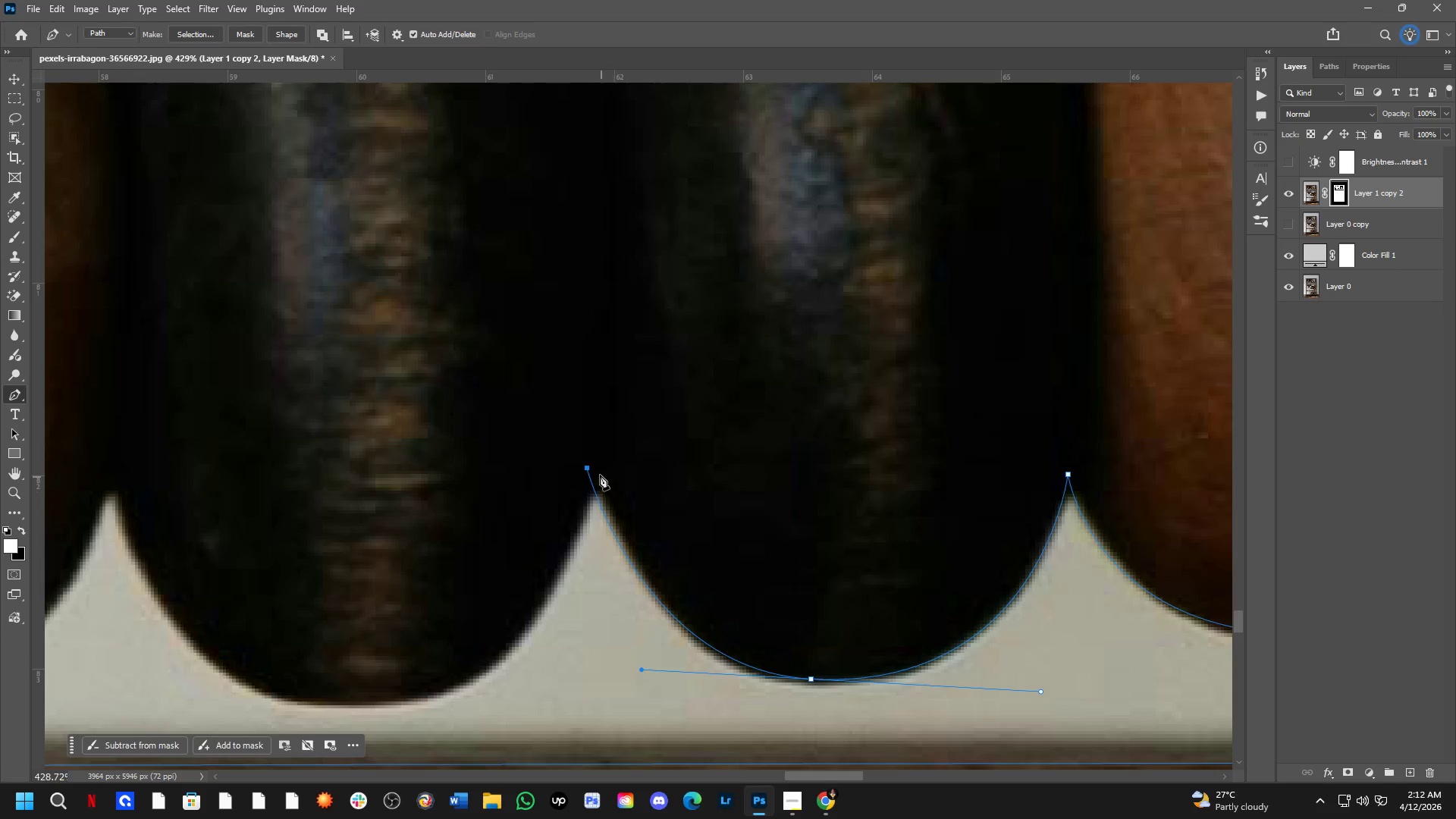 
hold_key(key=ControlLeft, duration=1.16)
left_click_drag(start_coordinate=[587, 466], to_coordinate=[602, 480])
 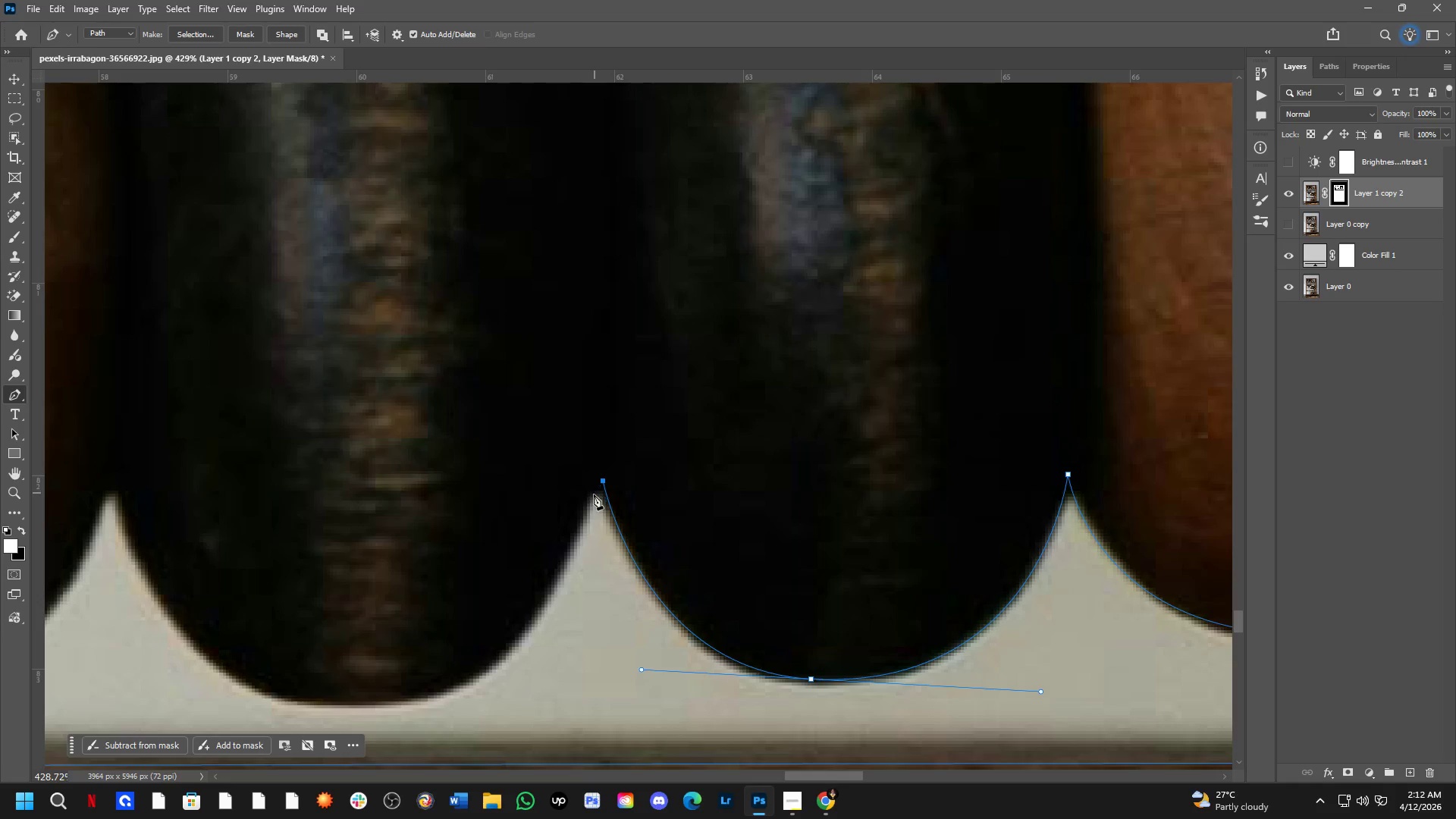 
left_click_drag(start_coordinate=[592, 499], to_coordinate=[587, 514])
 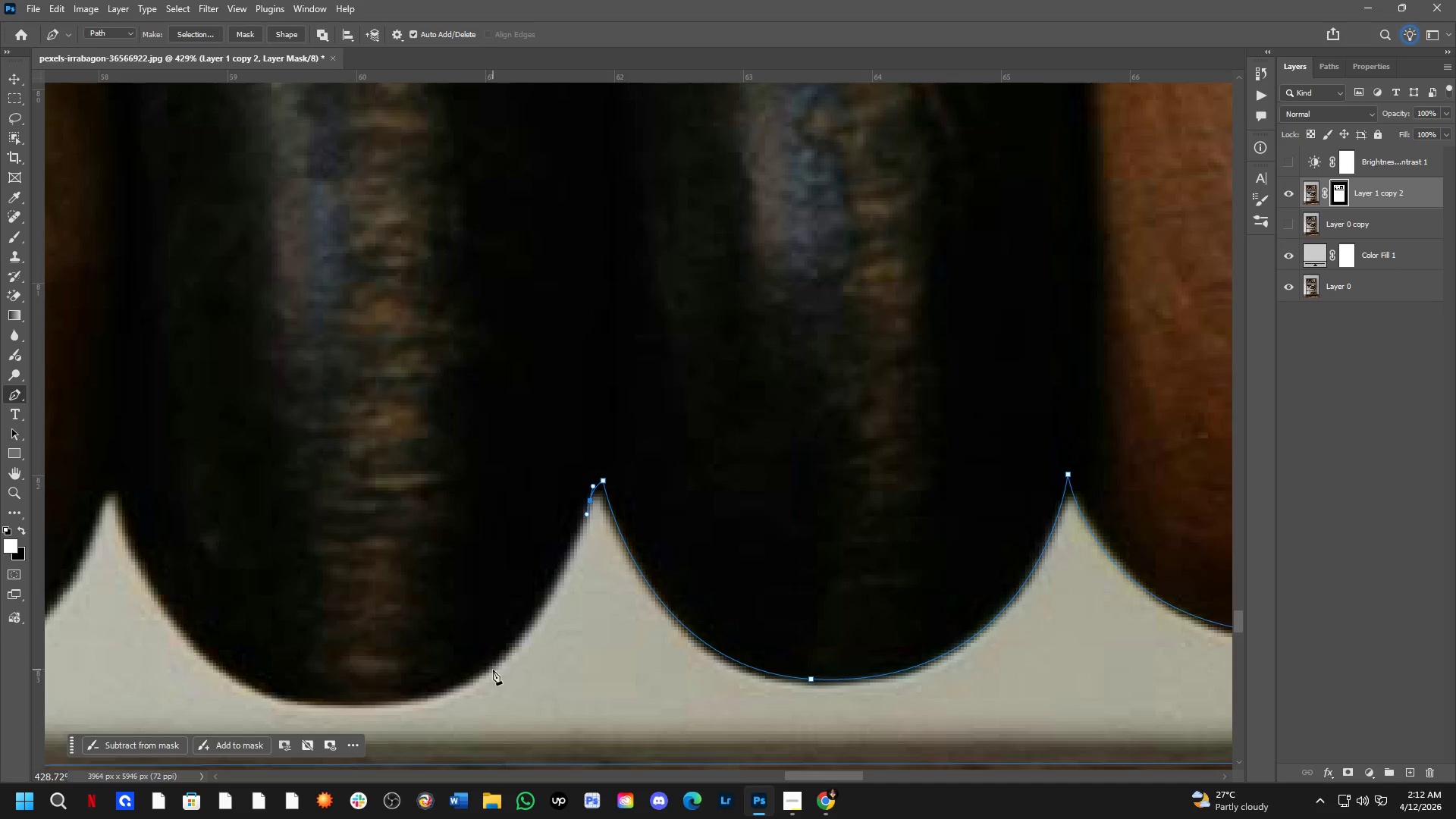 
hold_key(key=Space, duration=0.61)
 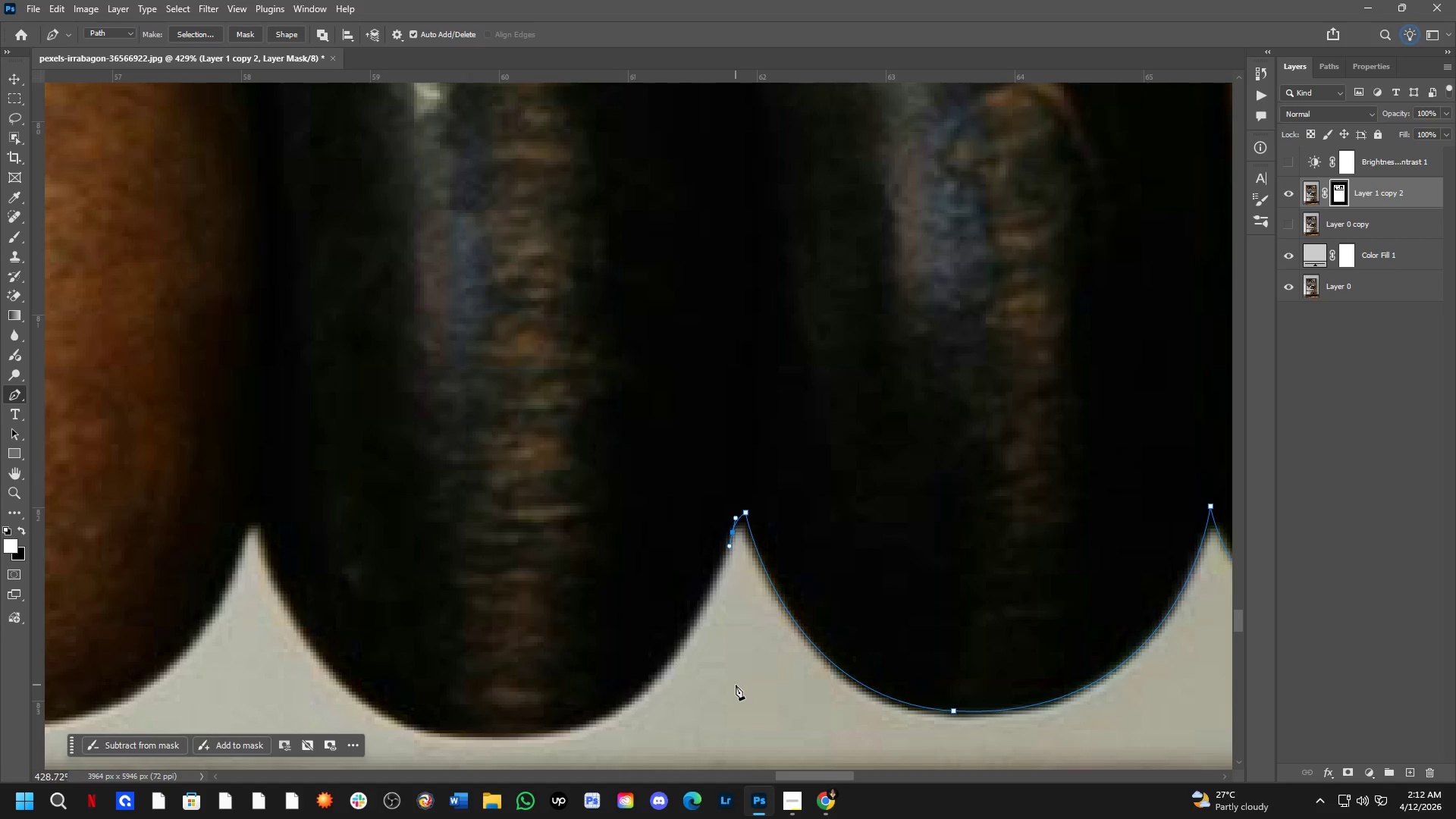 
left_click_drag(start_coordinate=[493, 670], to_coordinate=[635, 702])
 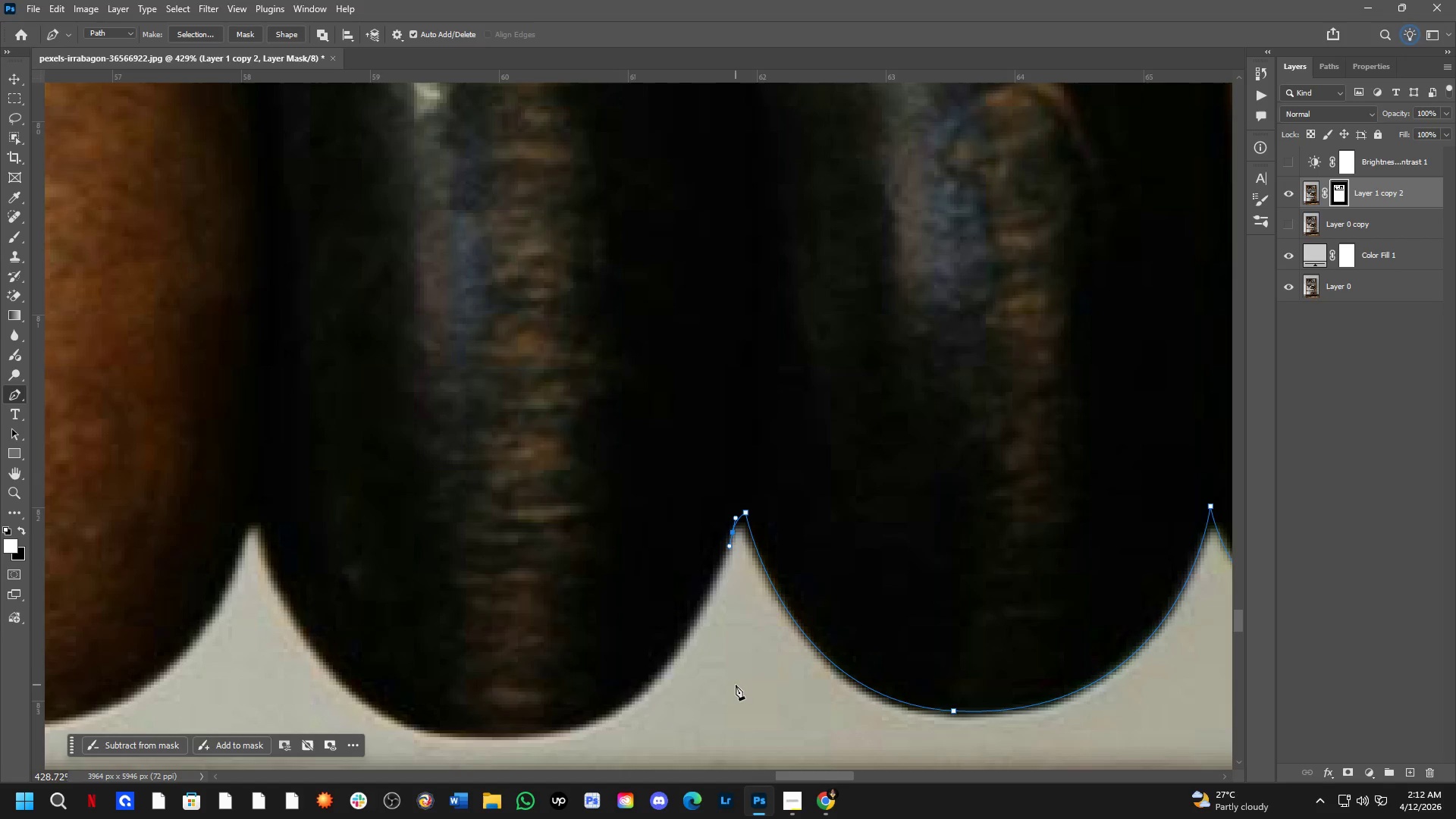 
key(Control+ControlLeft)
 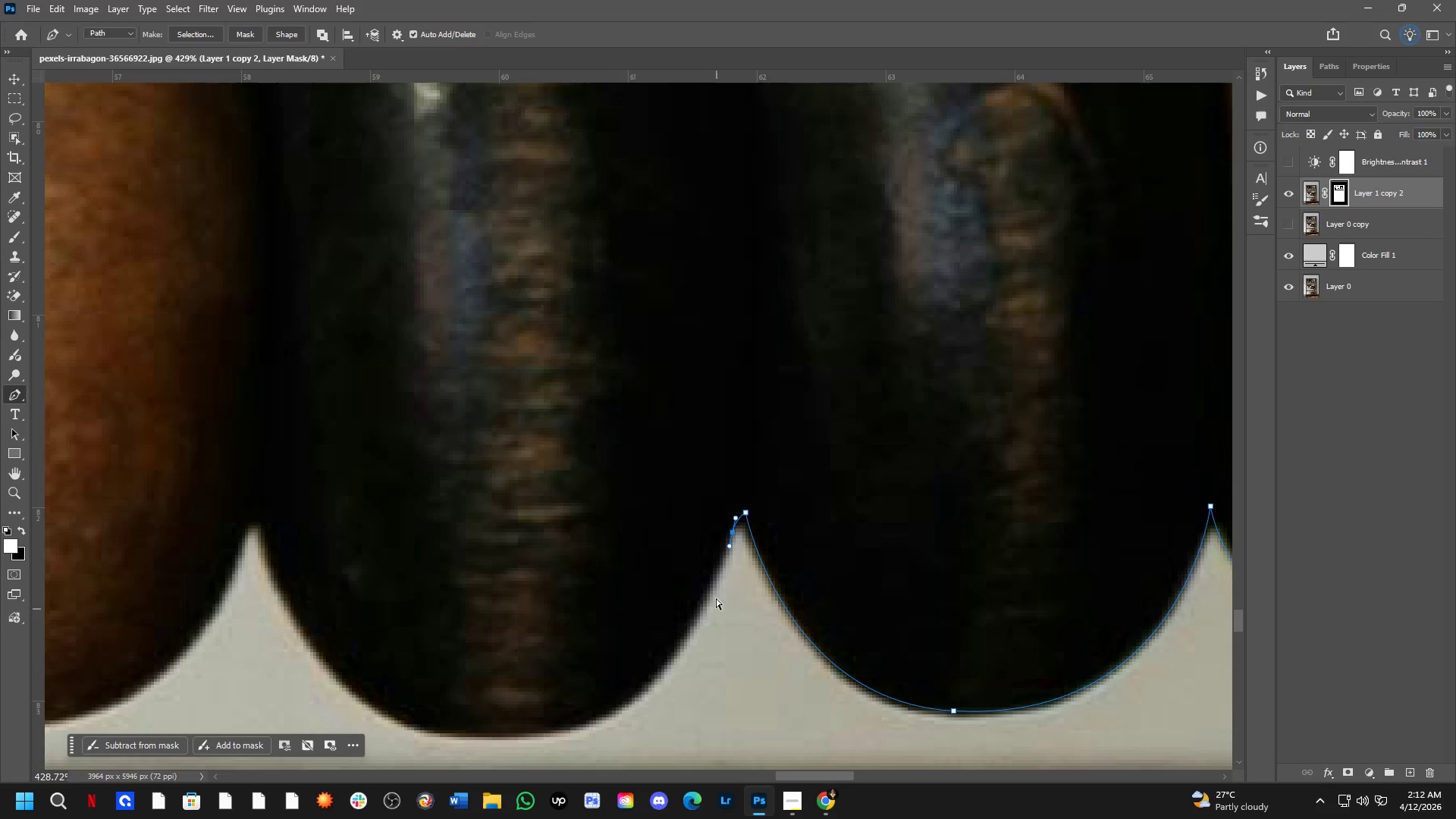 
key(Control+Z)
 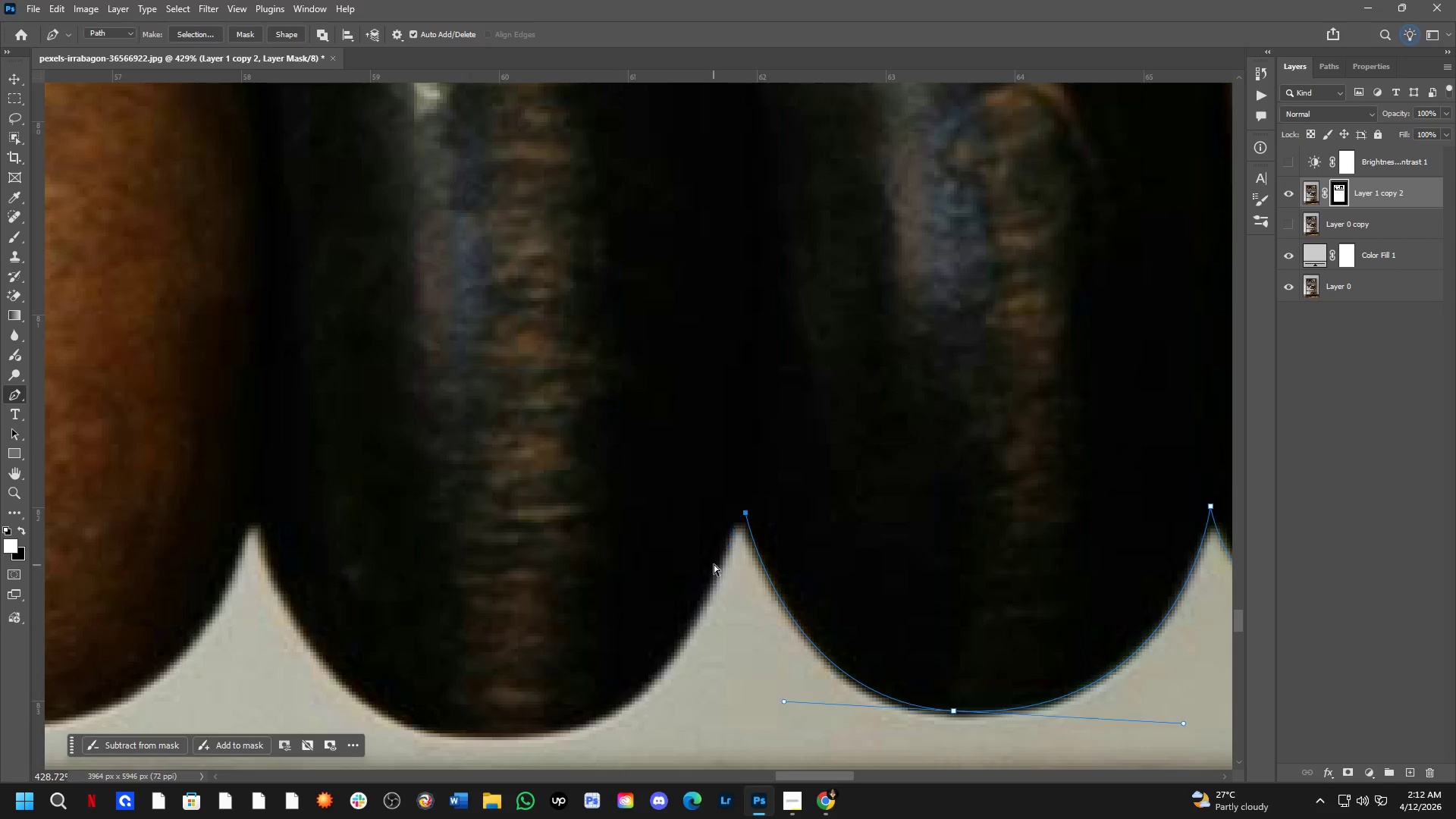 
hold_key(key=AltLeft, duration=0.69)
 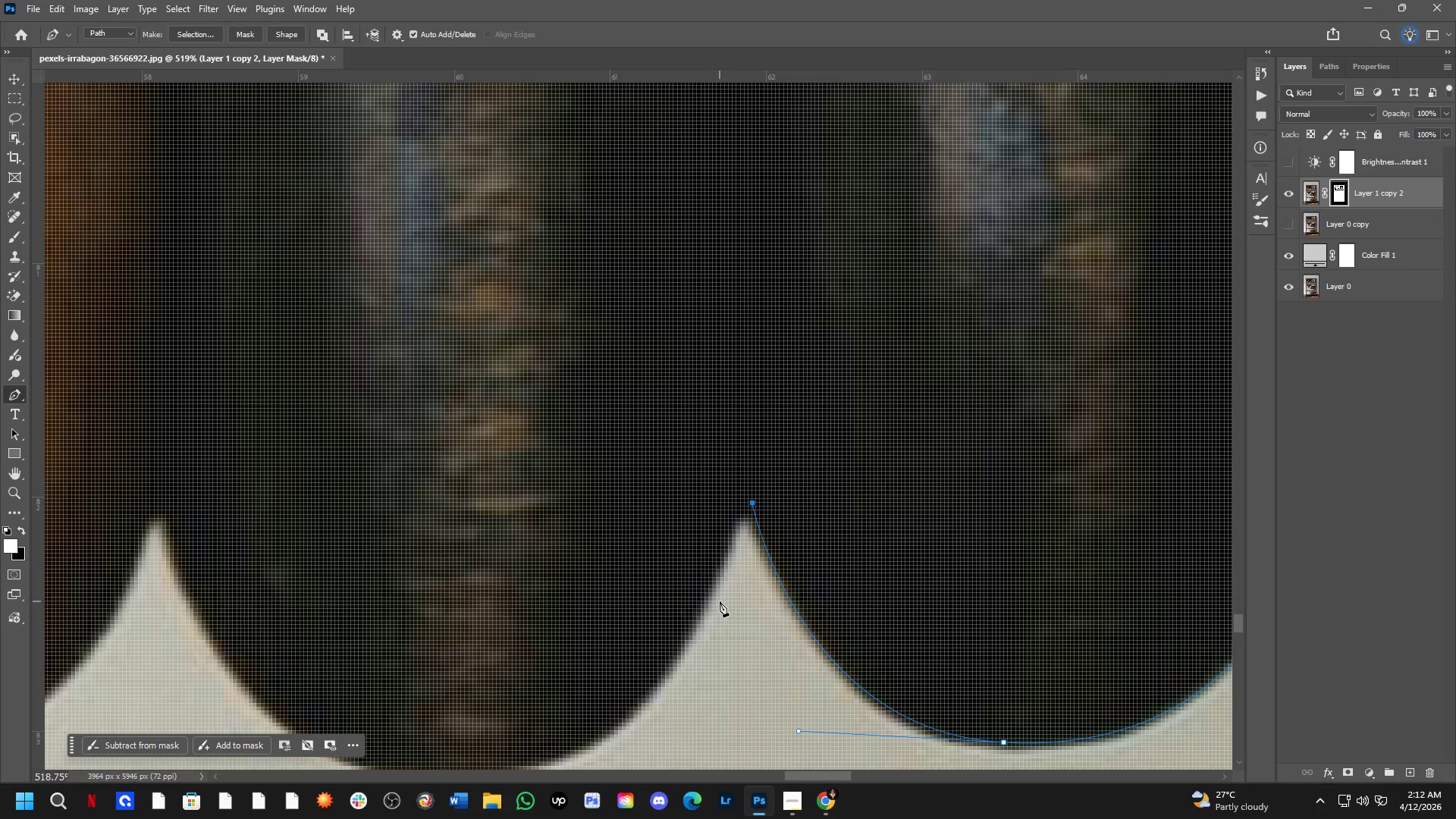 
scroll: coordinate [714, 560], scroll_direction: up, amount: 2.0
 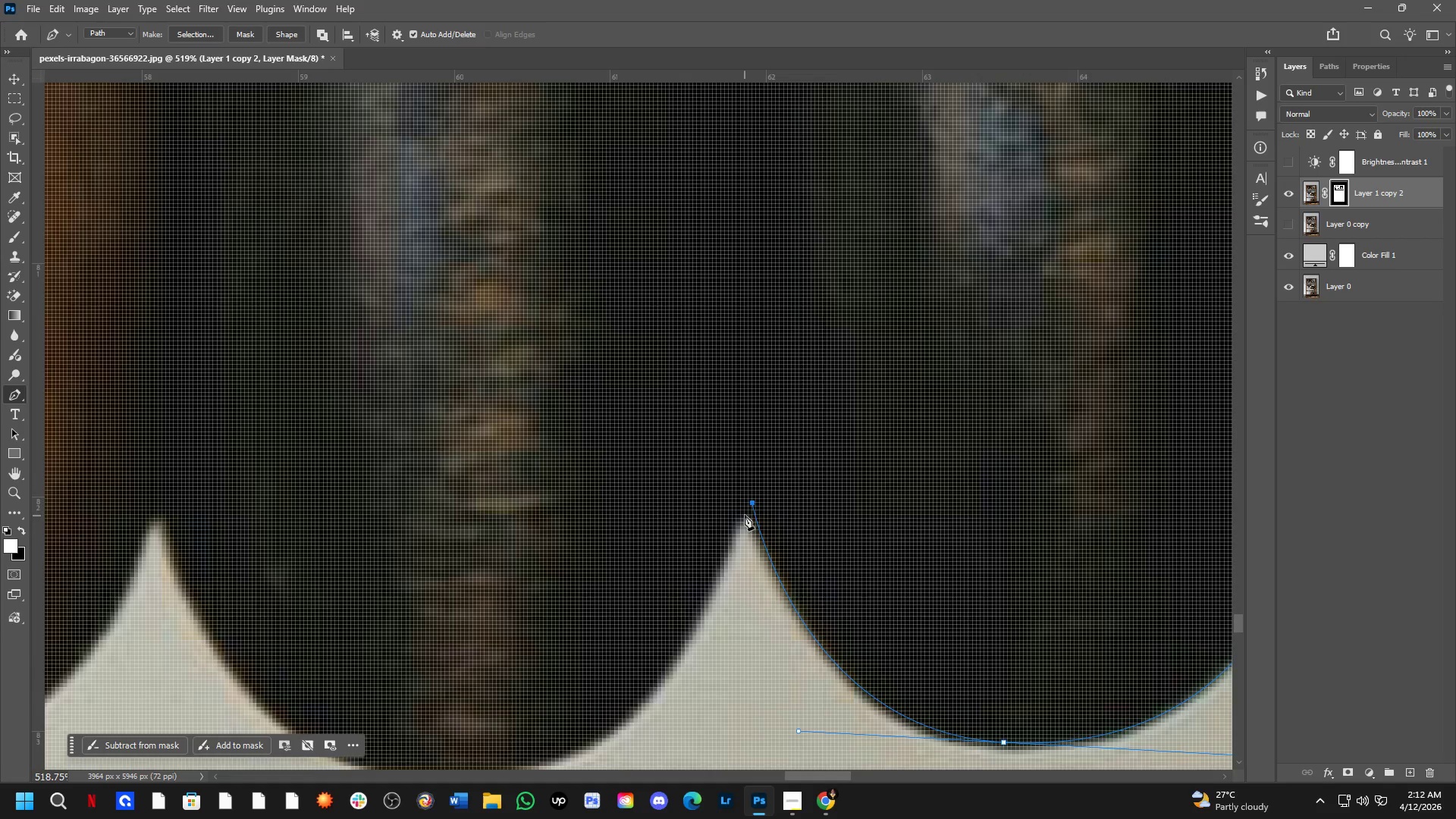 
left_click([752, 501])
 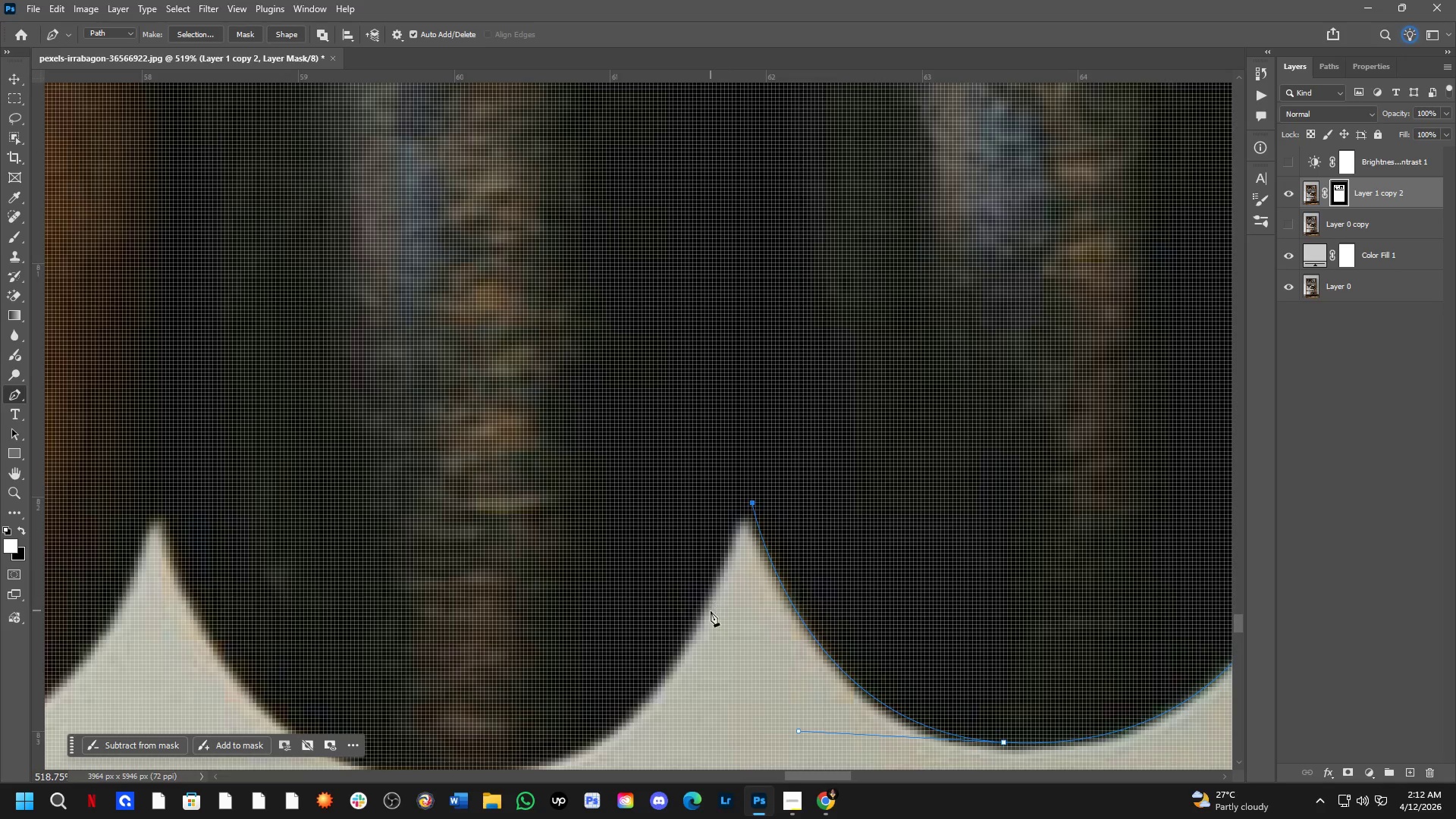 
left_click([701, 618])
 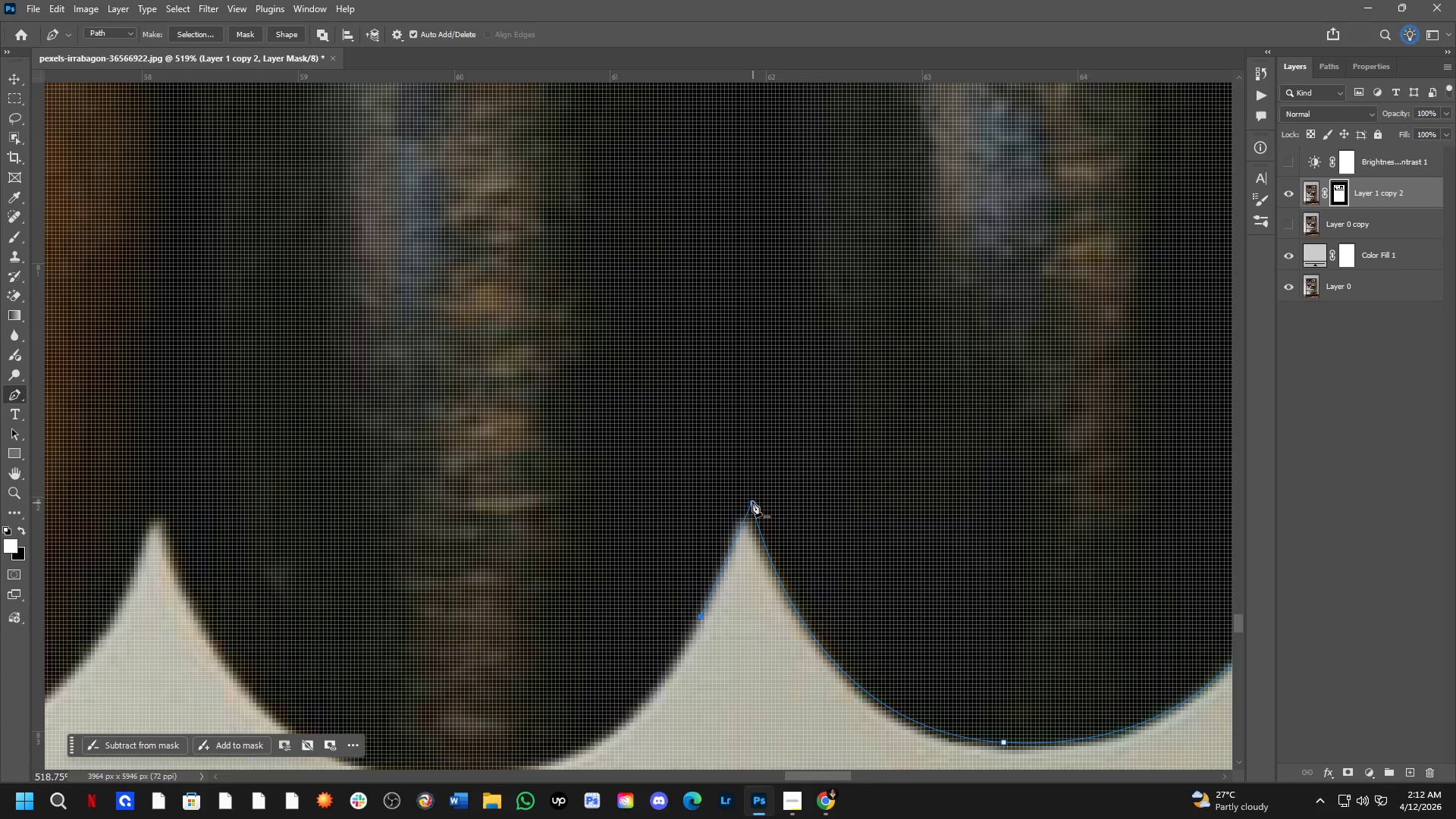 
hold_key(key=ControlLeft, duration=0.81)
left_click_drag(start_coordinate=[752, 500], to_coordinate=[748, 495])
 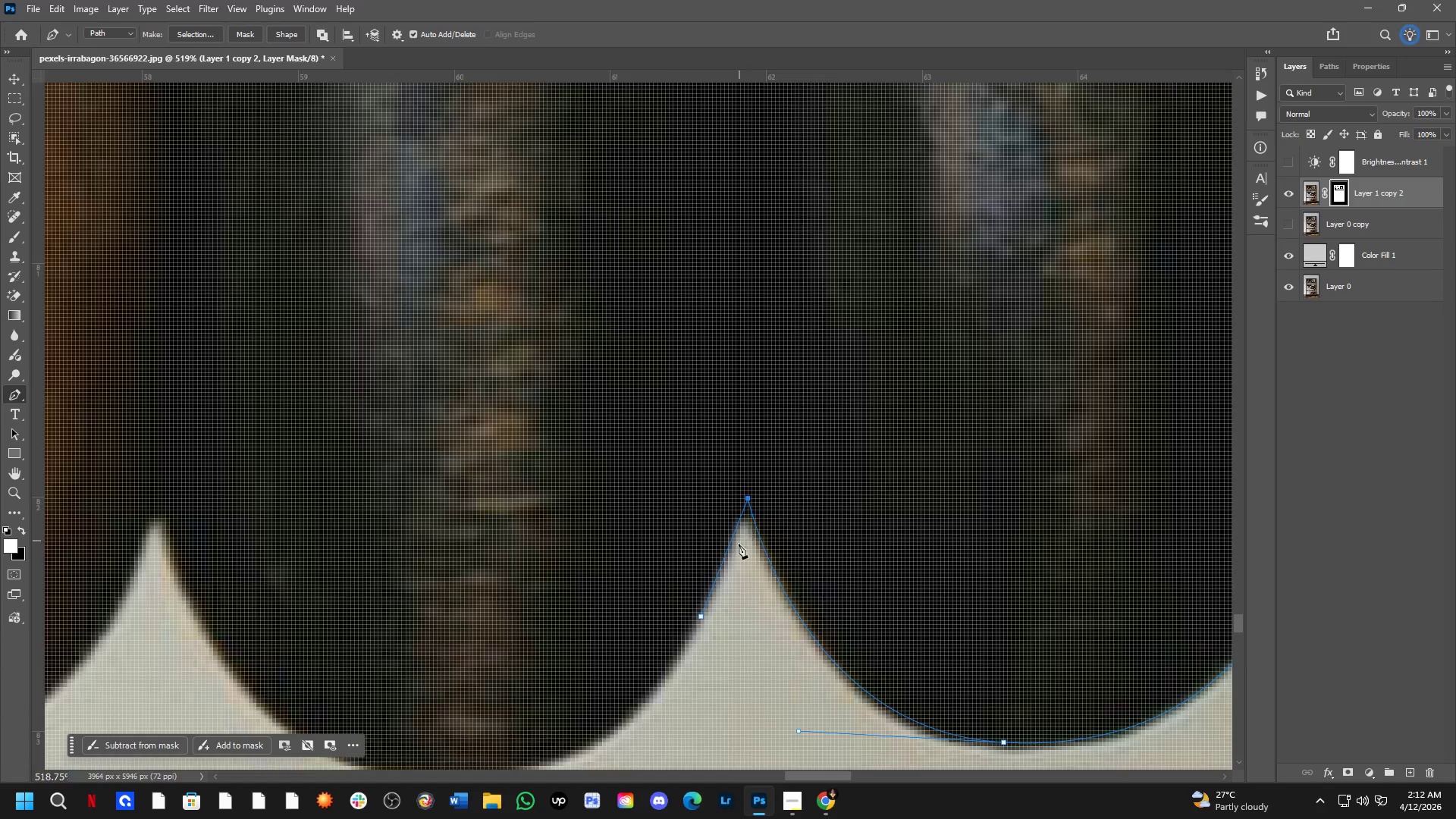 
hold_key(key=Space, duration=0.44)
 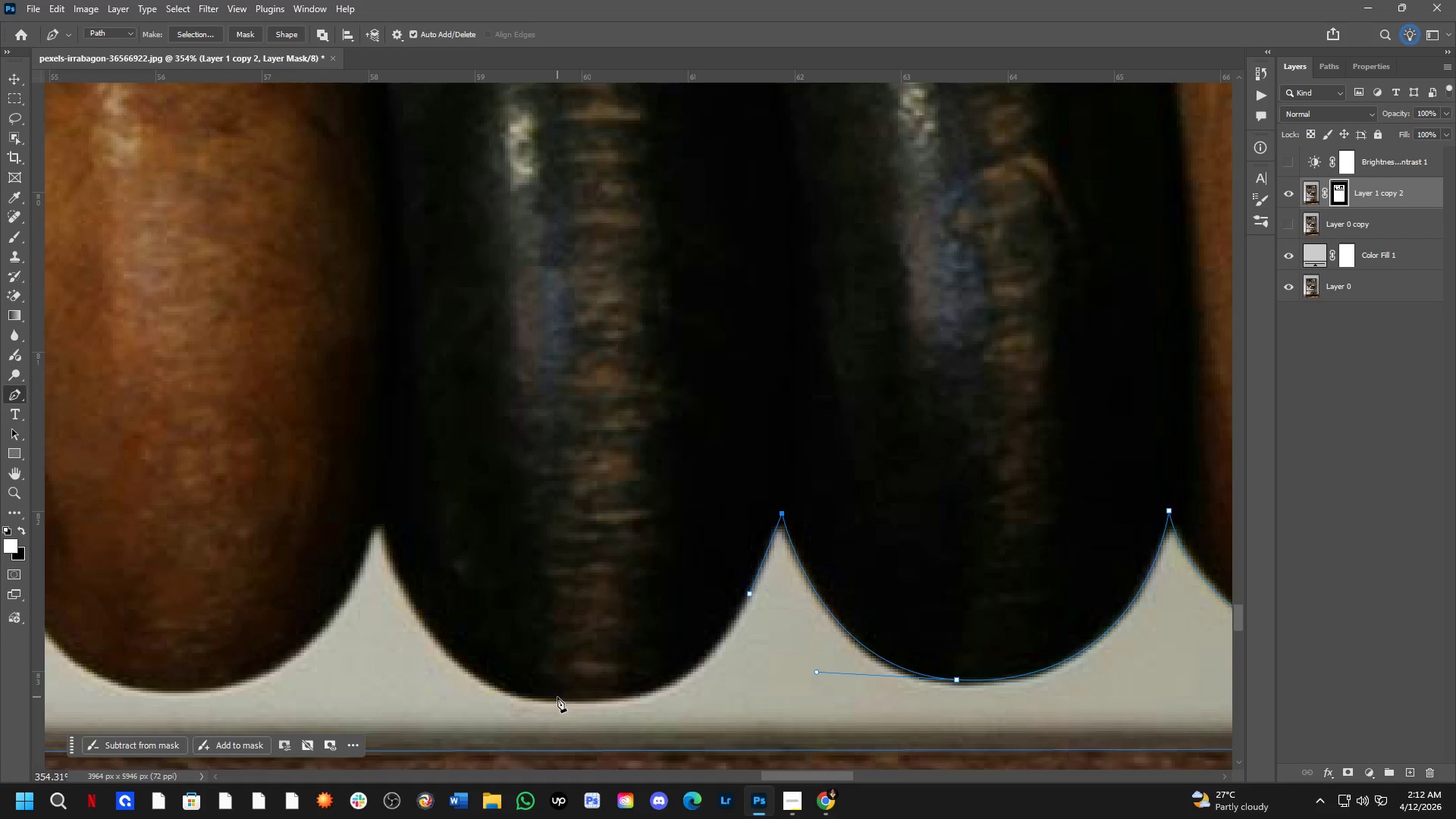 
left_click_drag(start_coordinate=[592, 624], to_coordinate=[625, 623])
 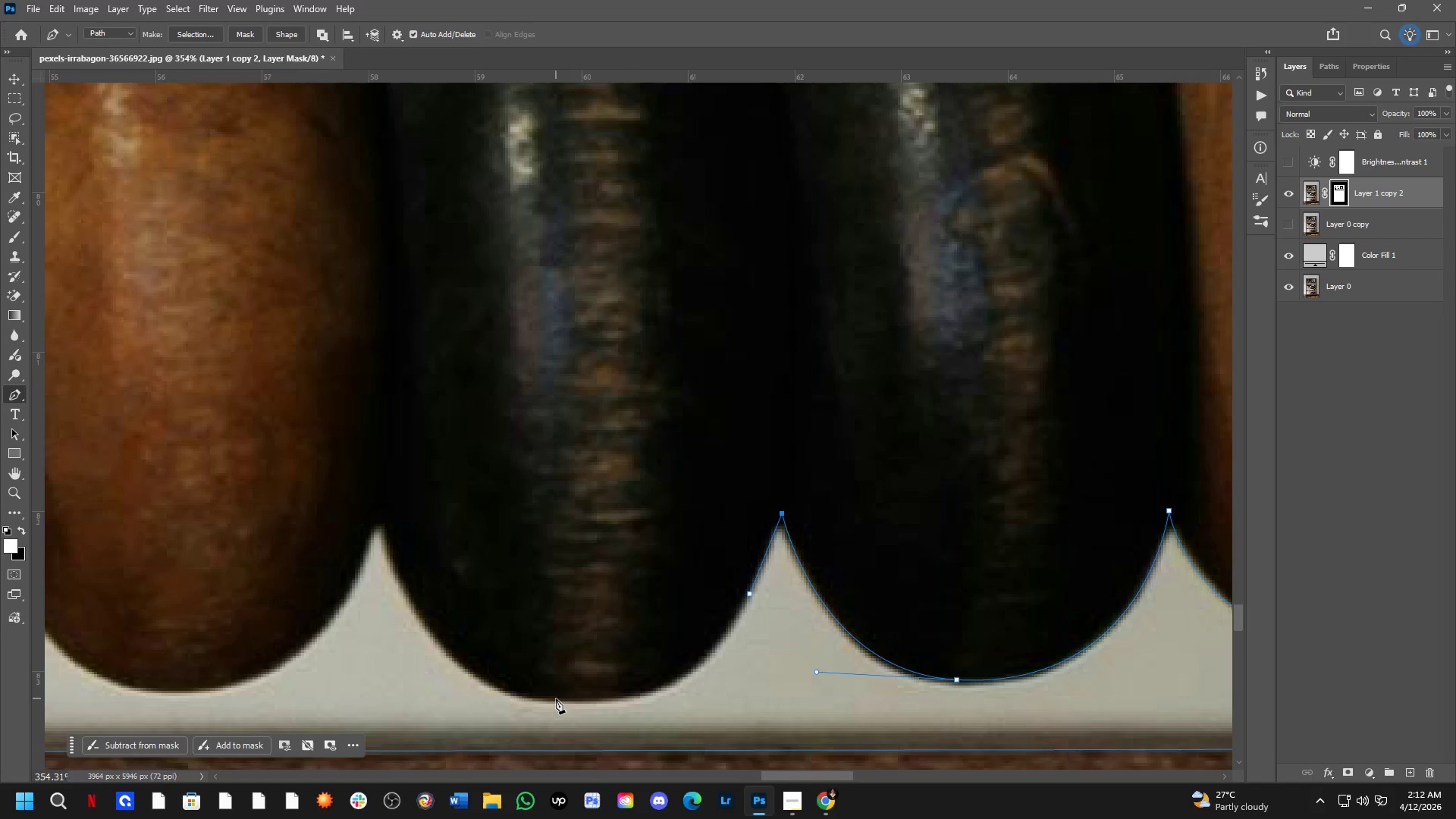 
scroll: coordinate [736, 557], scroll_direction: down, amount: 4.0
 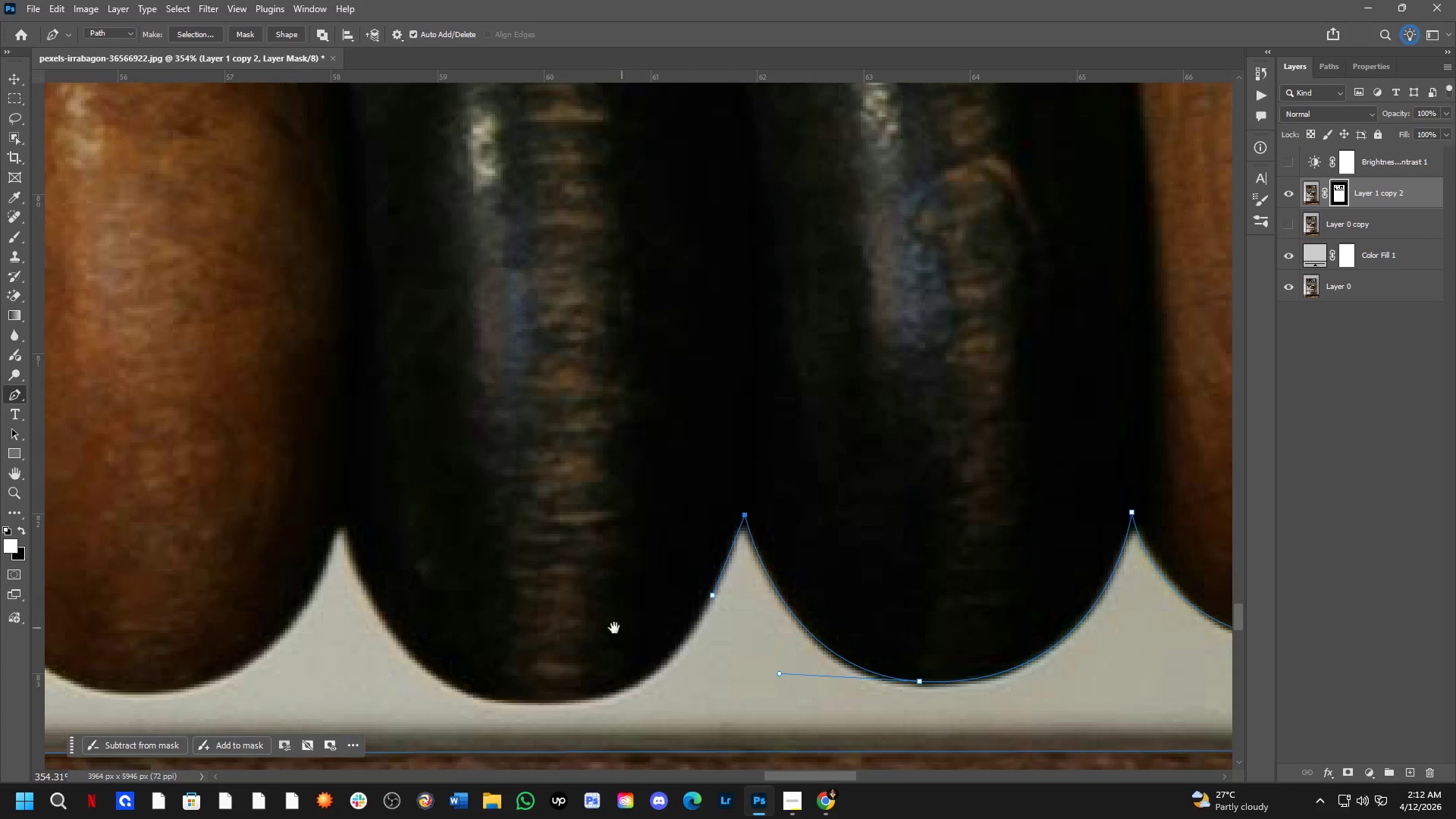 
left_click_drag(start_coordinate=[552, 699], to_coordinate=[401, 670])
 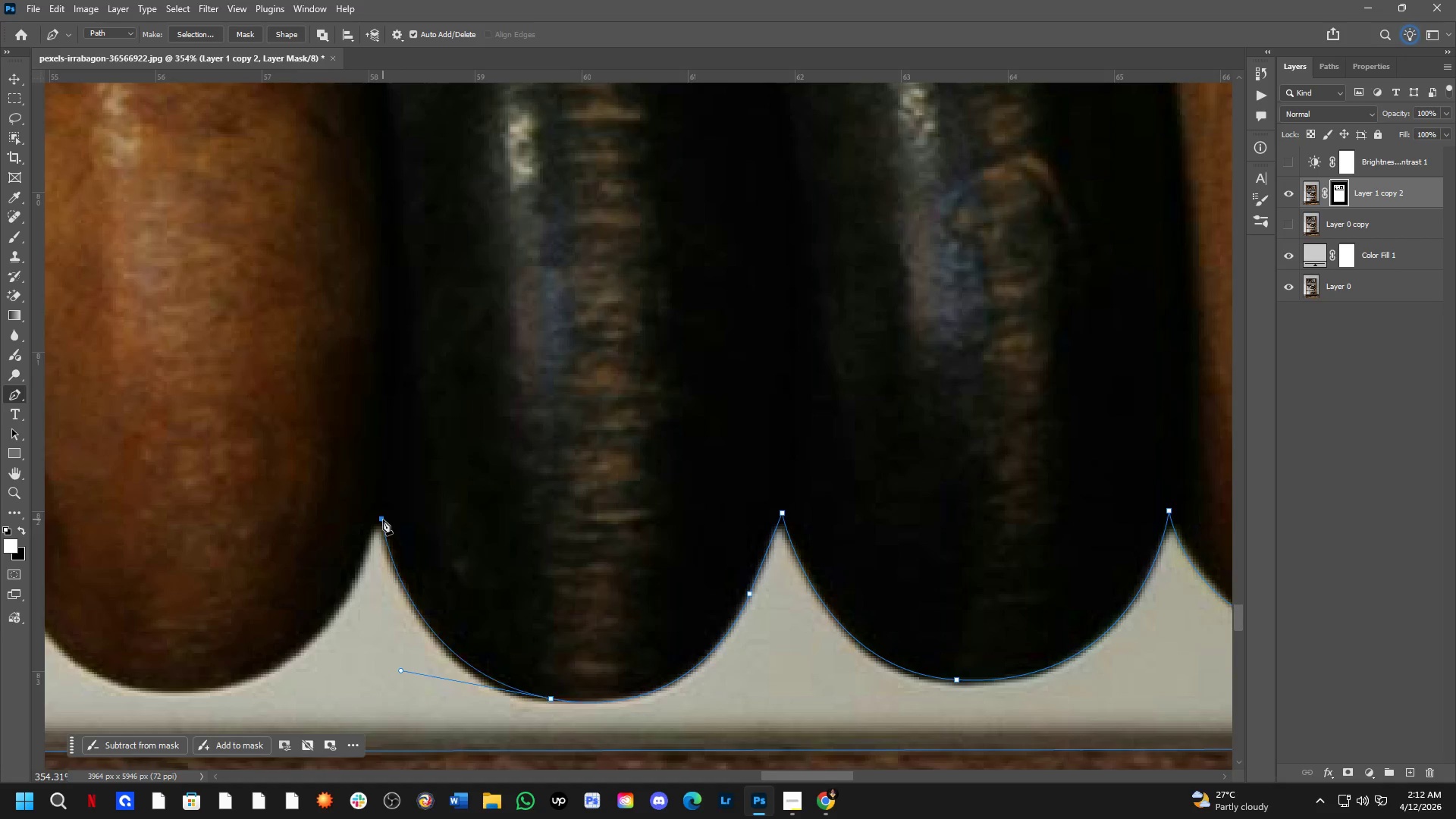 
left_click([383, 519])
 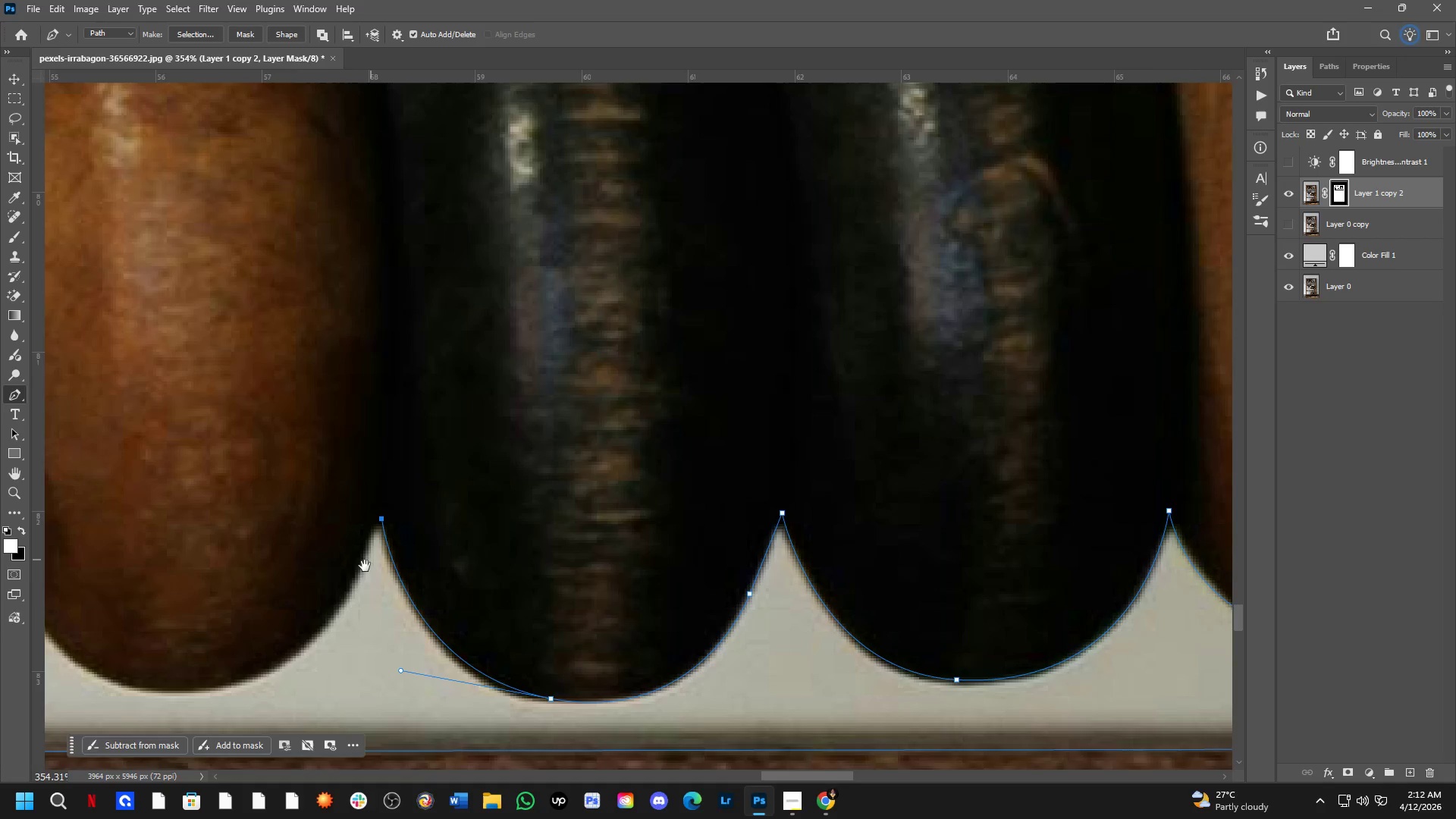 
hold_key(key=Space, duration=0.84)
 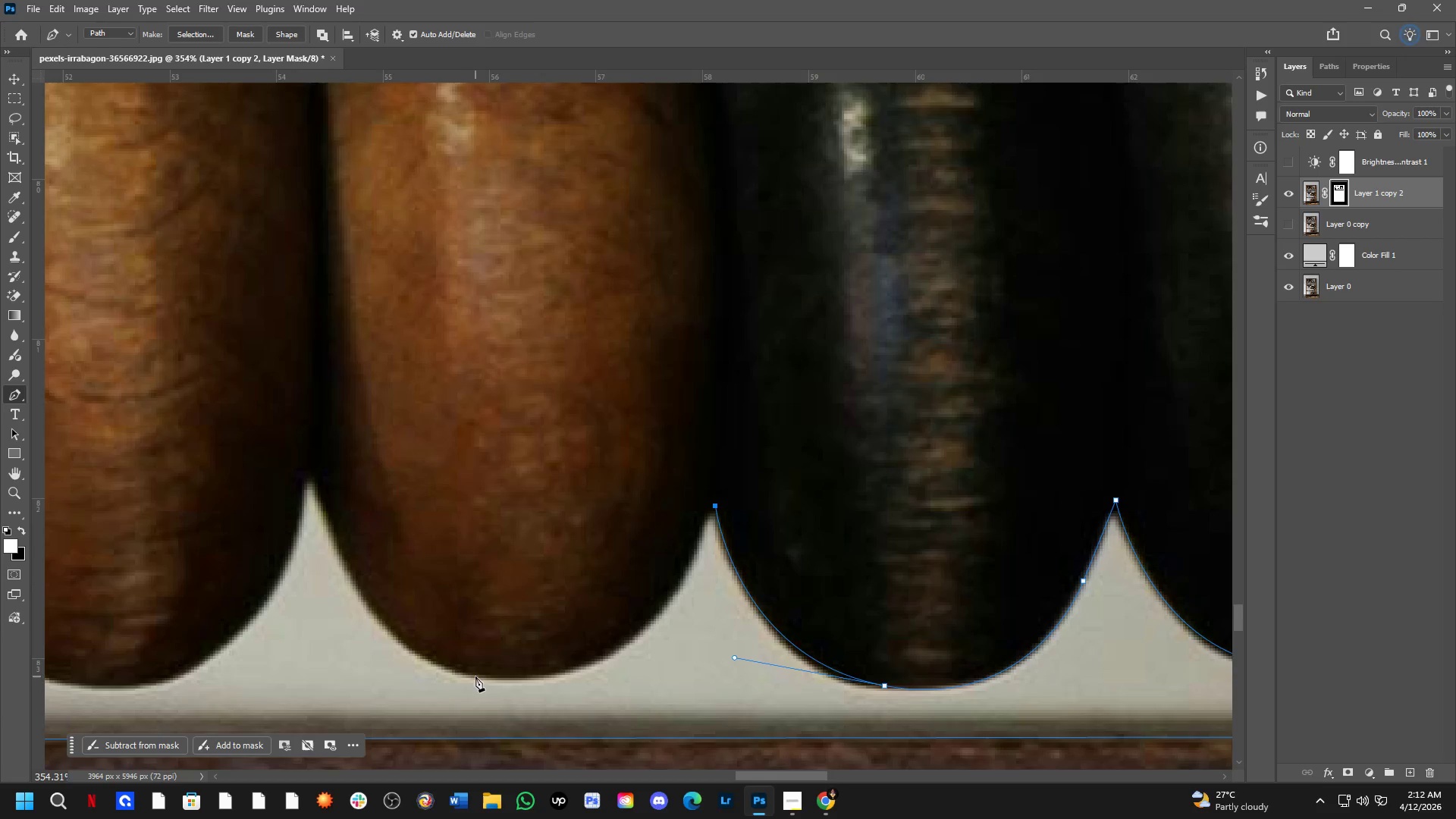 
left_click_drag(start_coordinate=[339, 592], to_coordinate=[673, 579])
 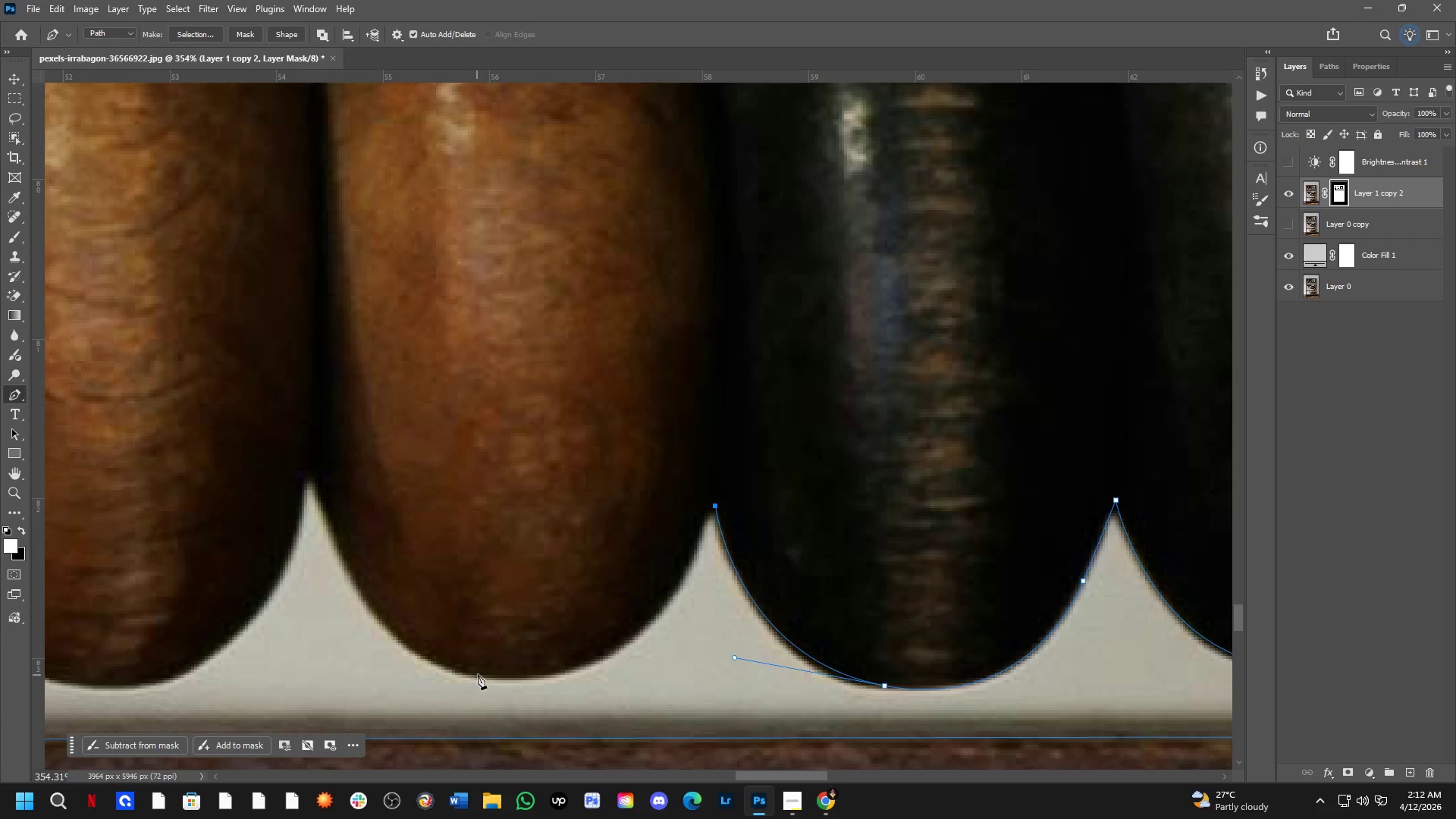 
left_click_drag(start_coordinate=[478, 673], to_coordinate=[301, 635])
 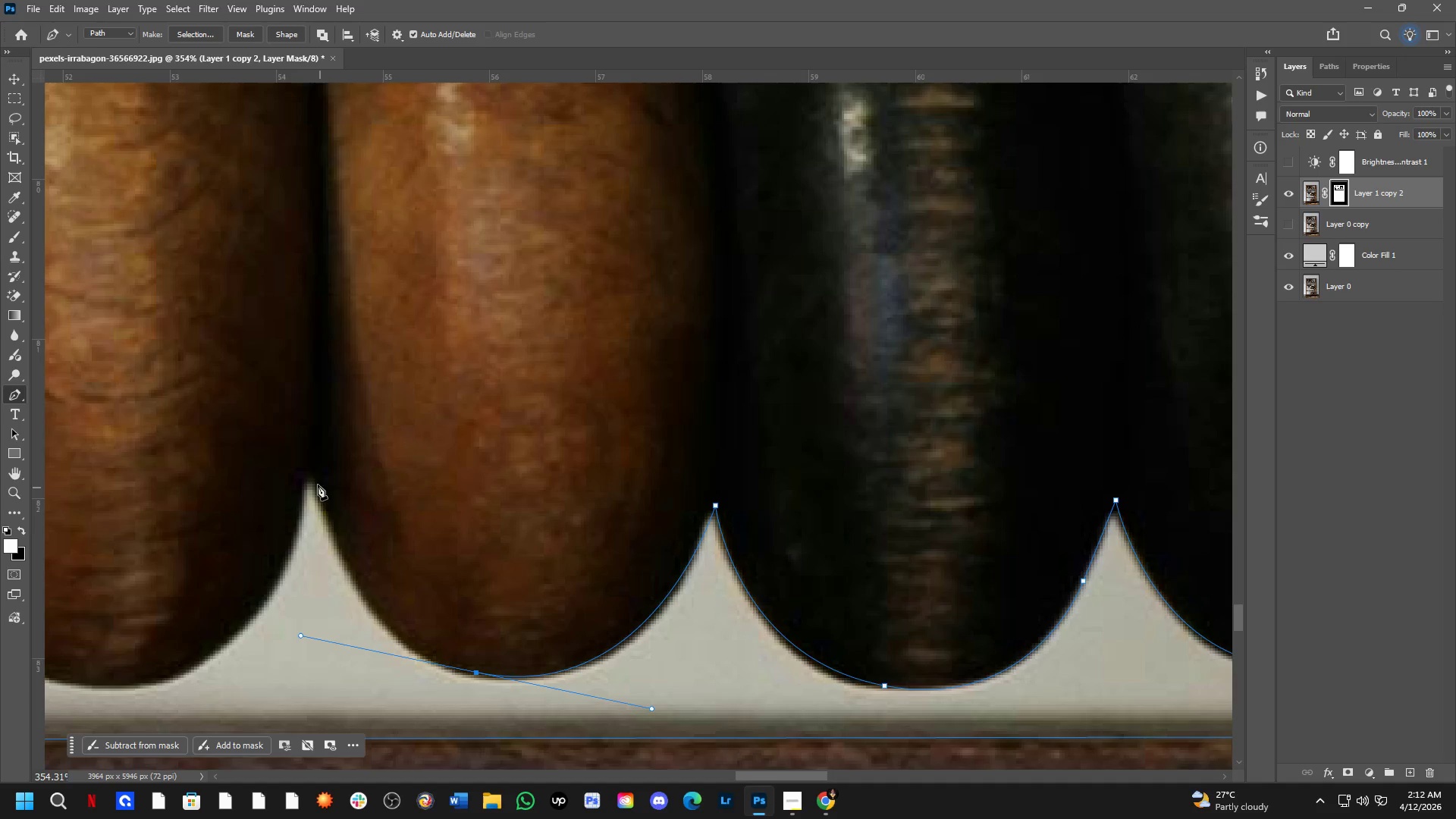 
left_click([312, 474])
 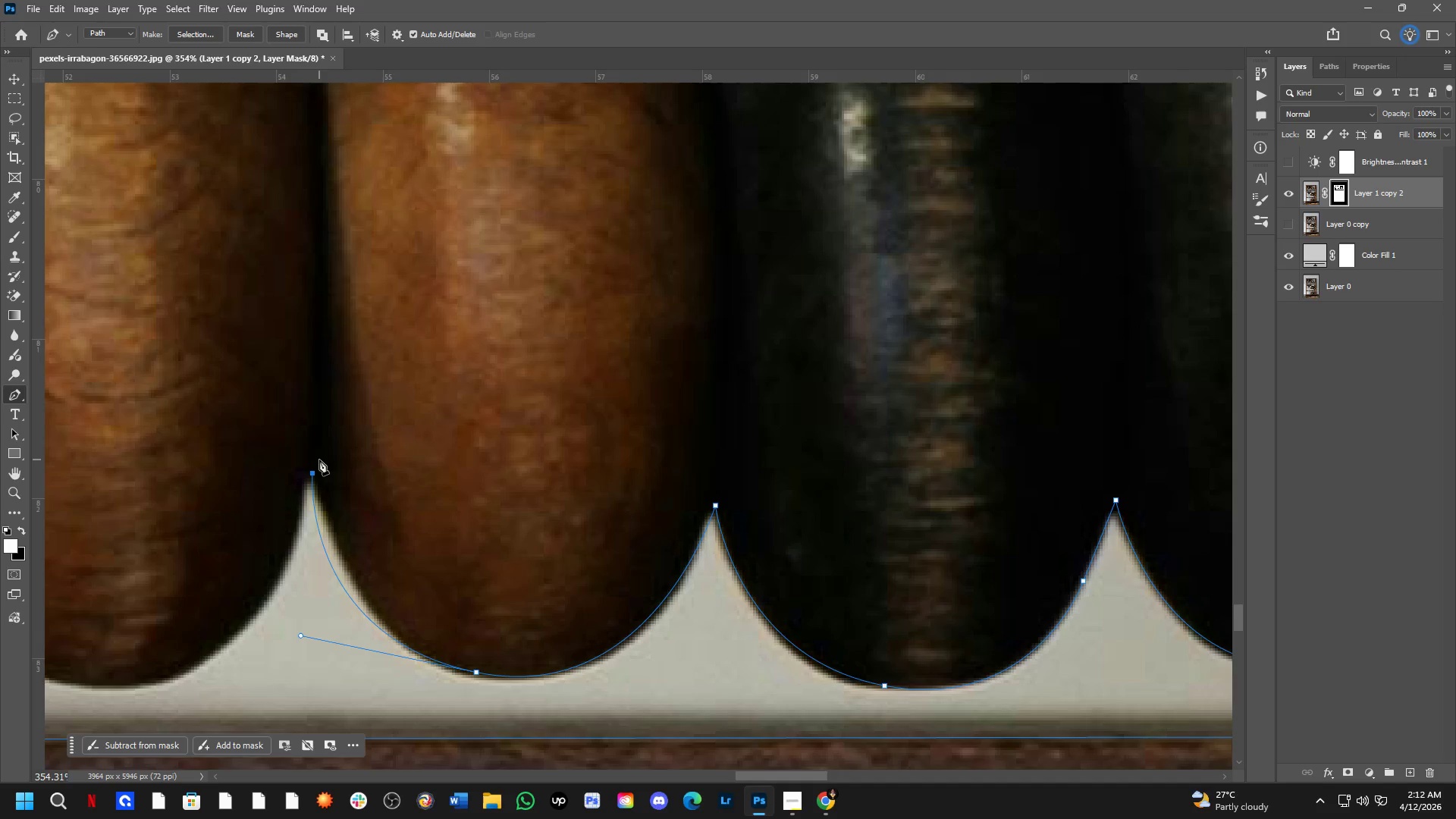 
scroll: coordinate [348, 475], scroll_direction: down, amount: 4.0
 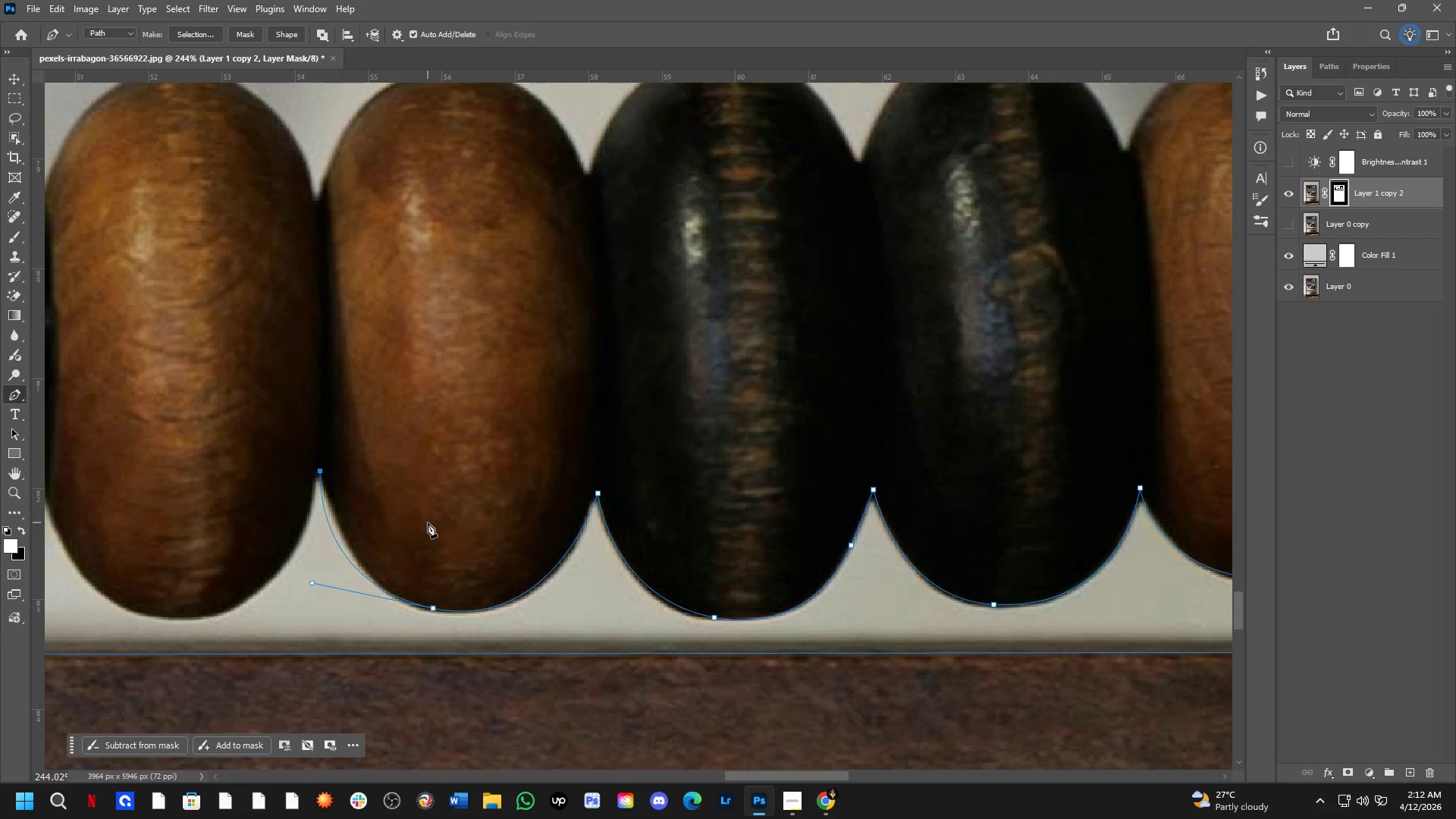 
hold_key(key=Space, duration=0.45)
 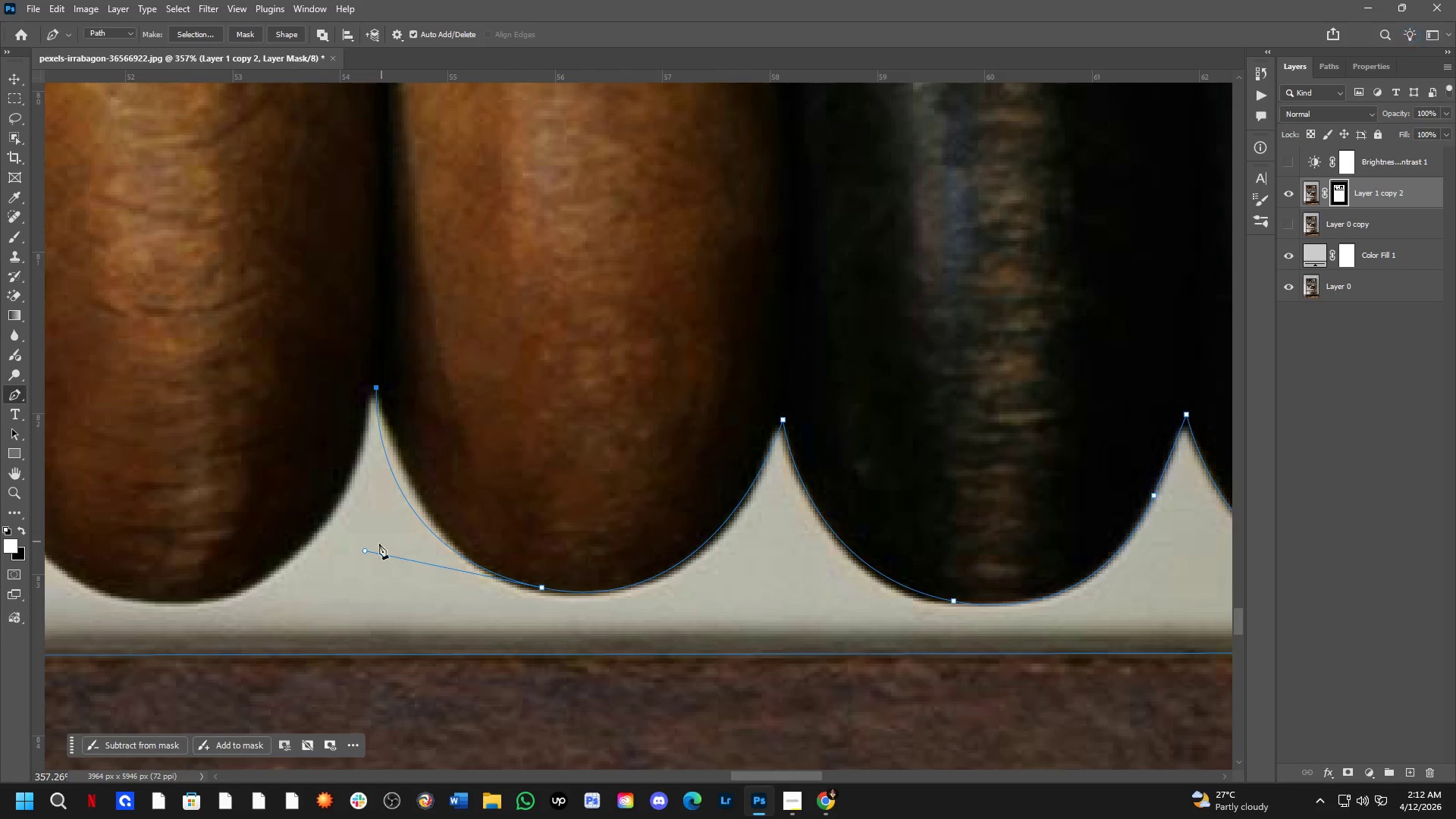 
left_click_drag(start_coordinate=[428, 523], to_coordinate=[507, 473])
 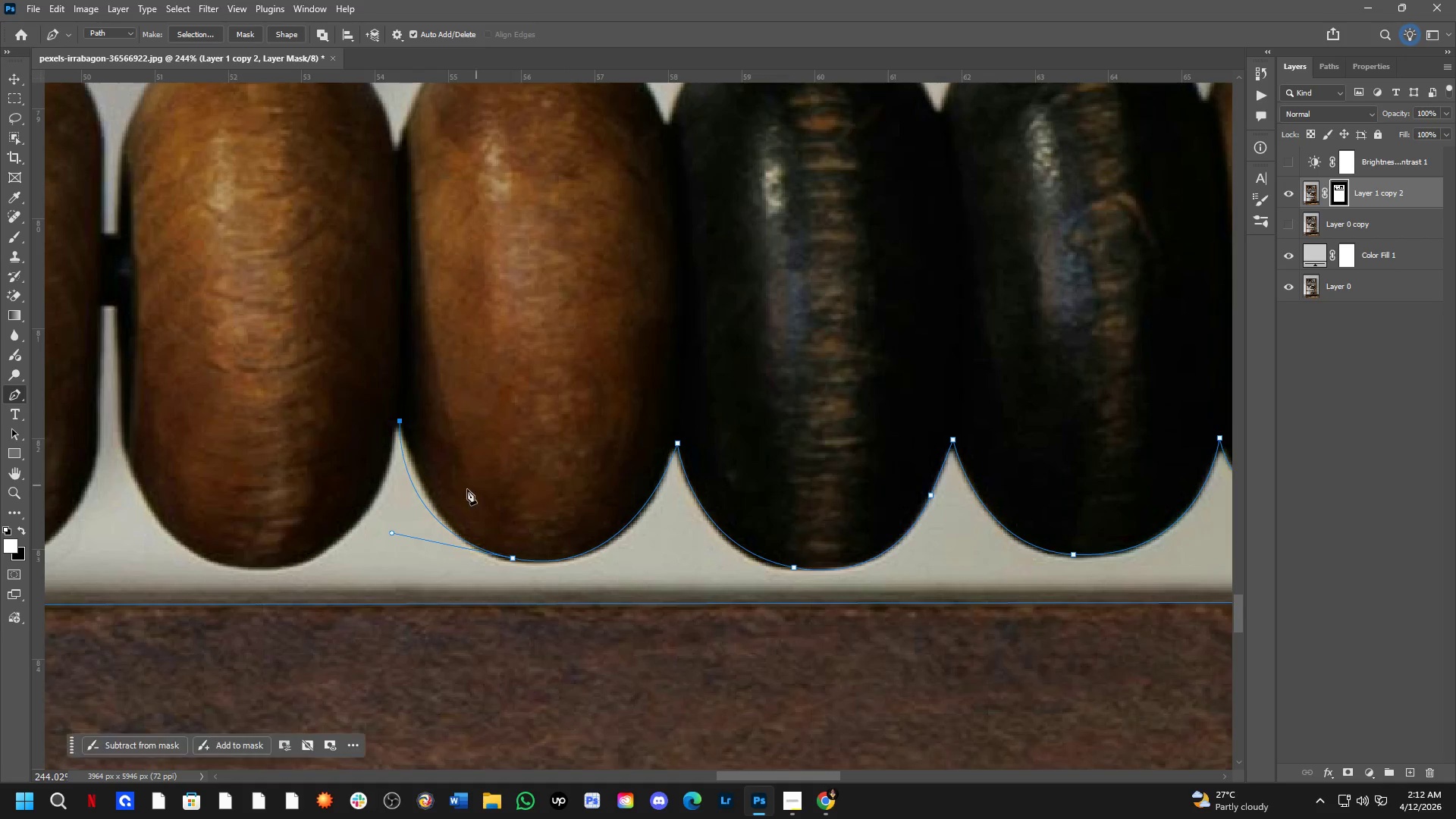 
scroll: coordinate [447, 497], scroll_direction: up, amount: 4.0
 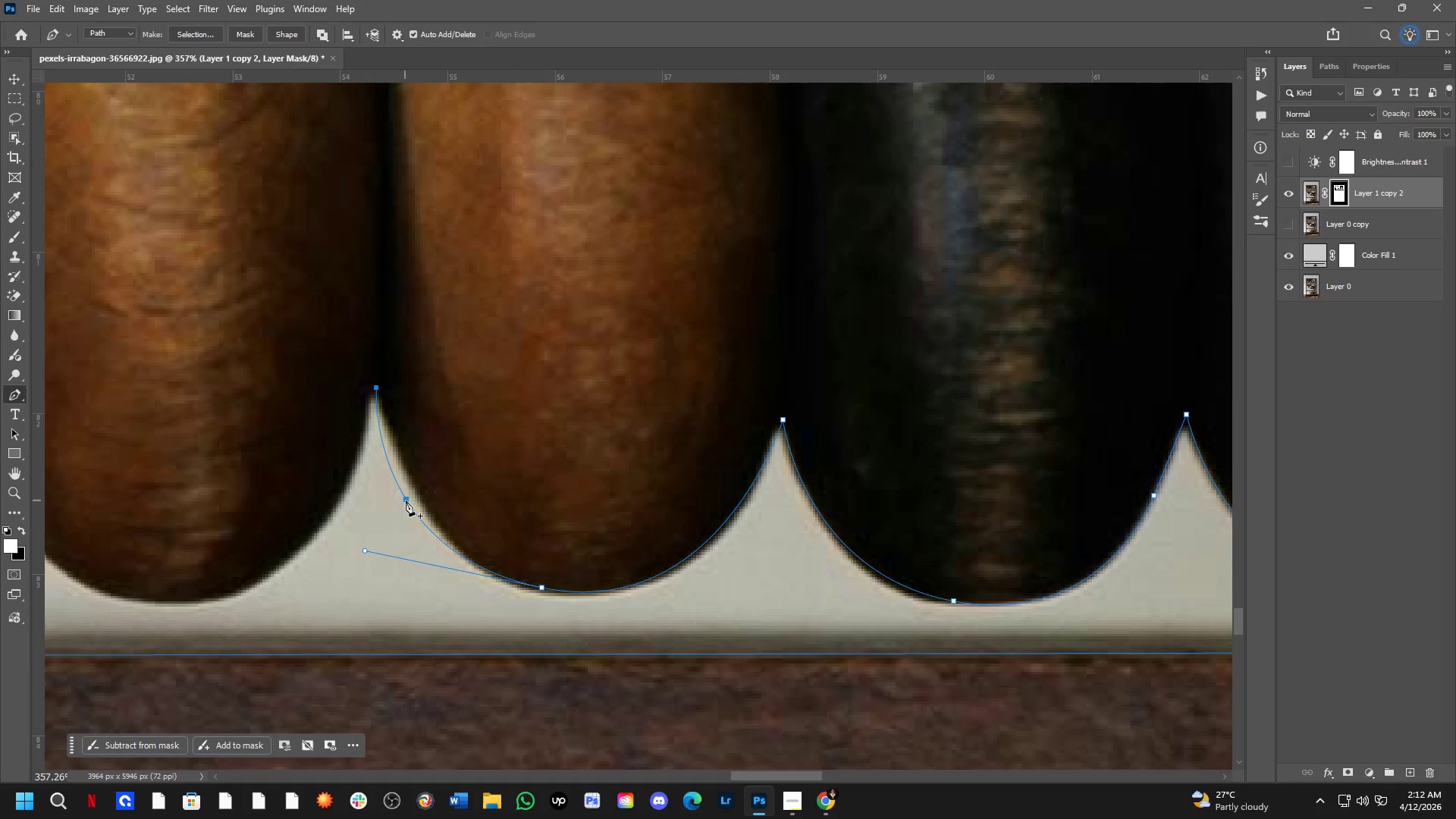 
left_click([406, 499])
 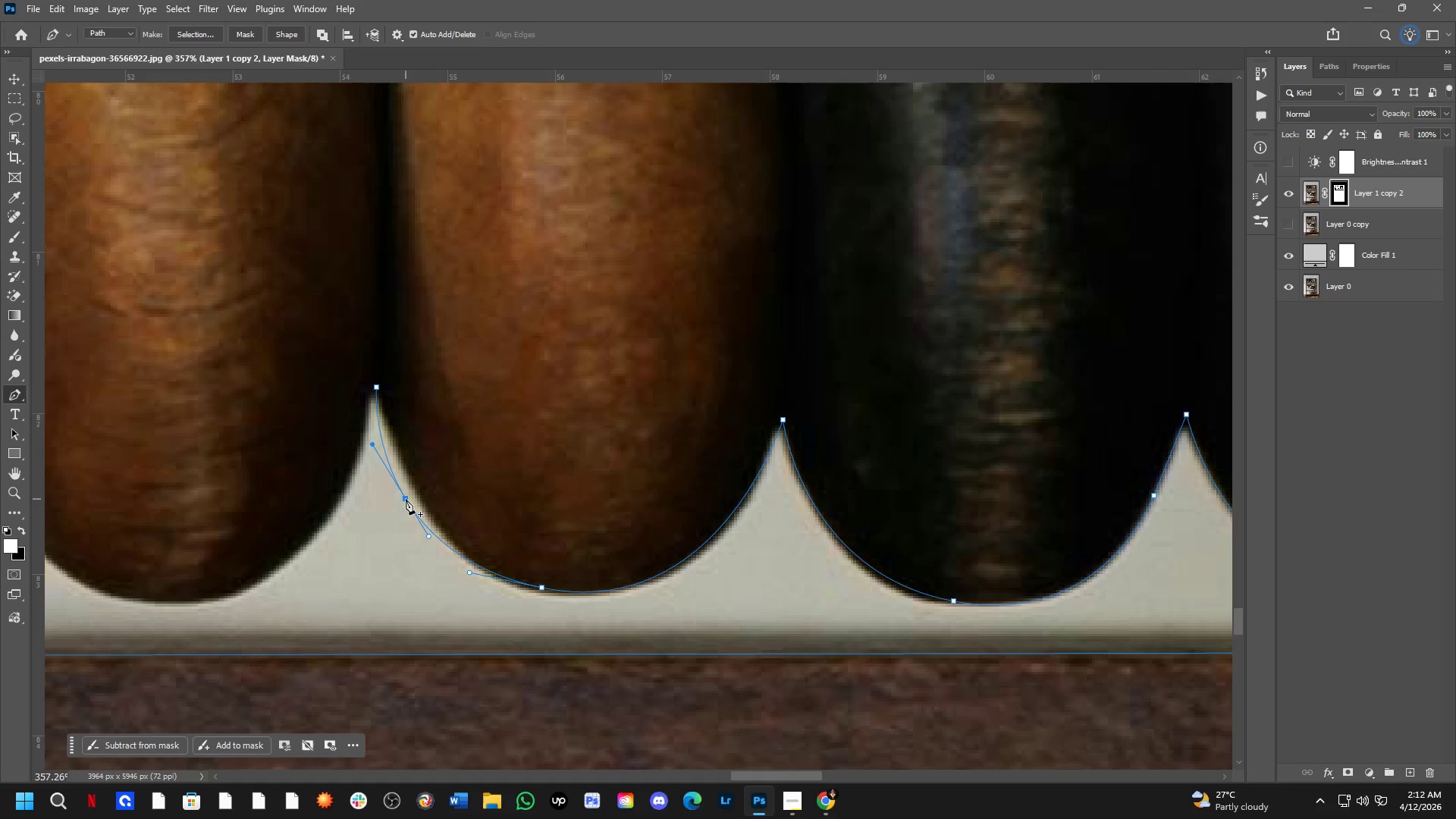 
hold_key(key=ControlLeft, duration=1.12)
left_click_drag(start_coordinate=[406, 499], to_coordinate=[416, 498])
 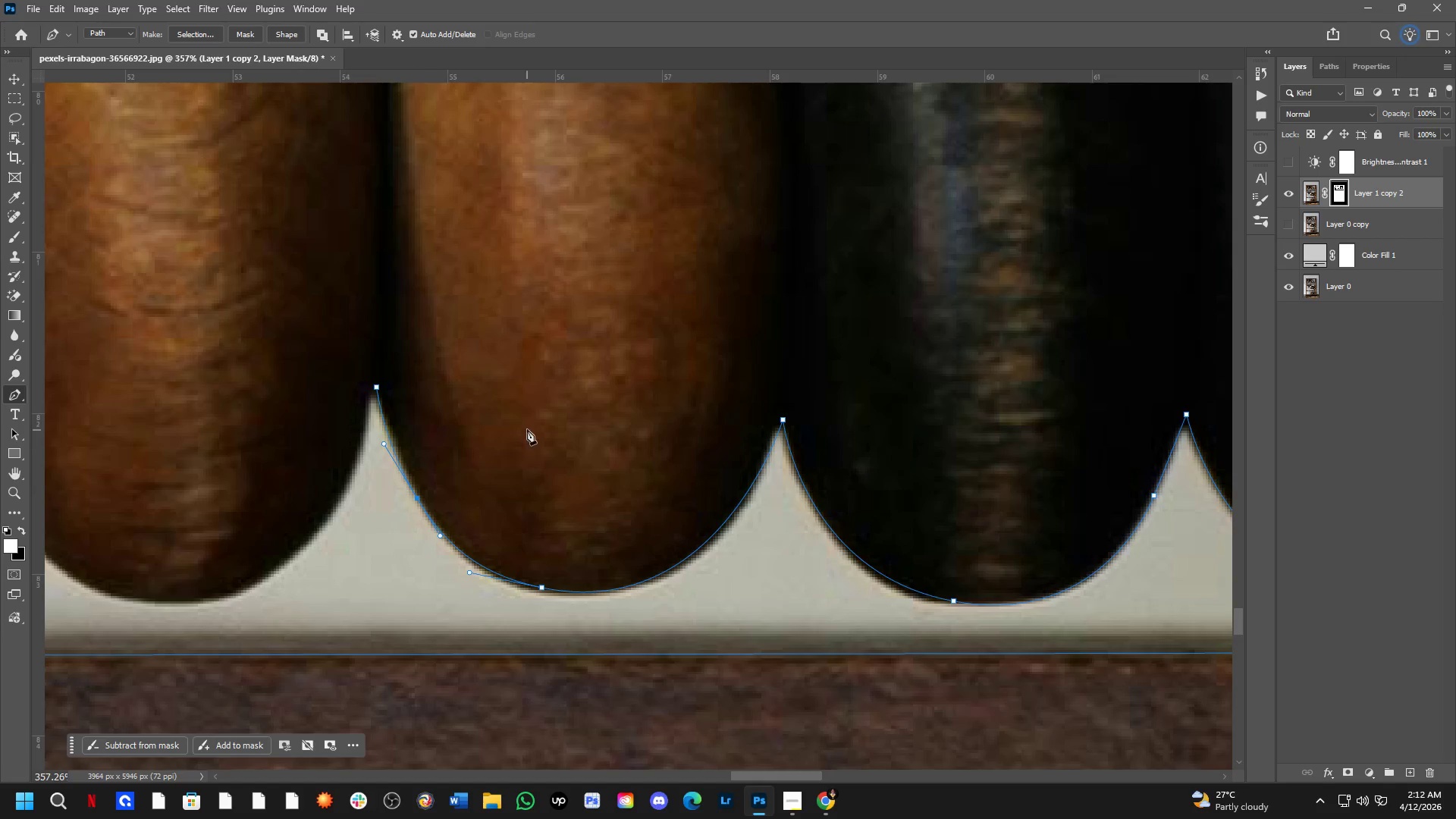 
hold_key(key=Space, duration=0.44)
 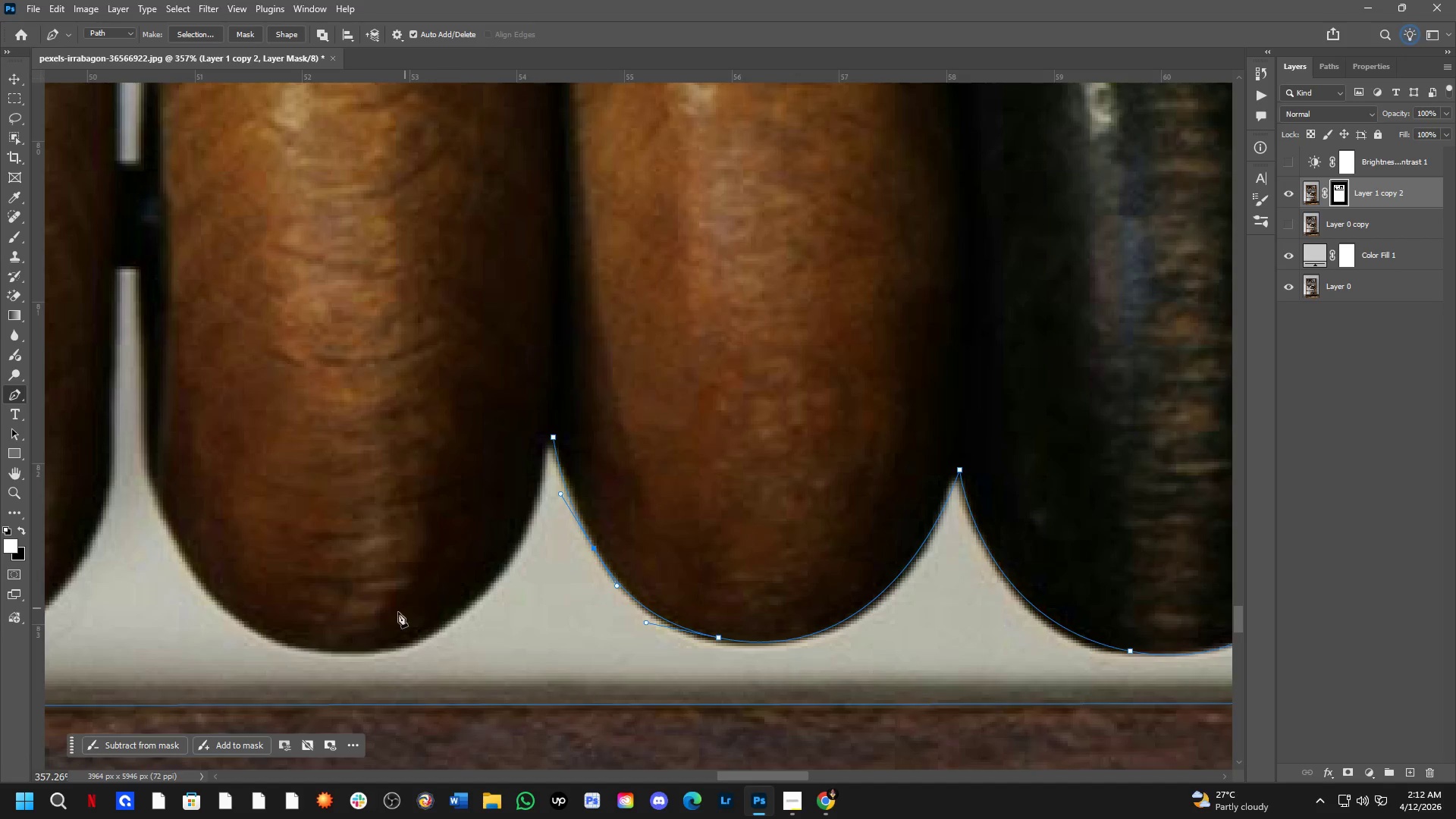 
left_click_drag(start_coordinate=[525, 434], to_coordinate=[701, 484])
 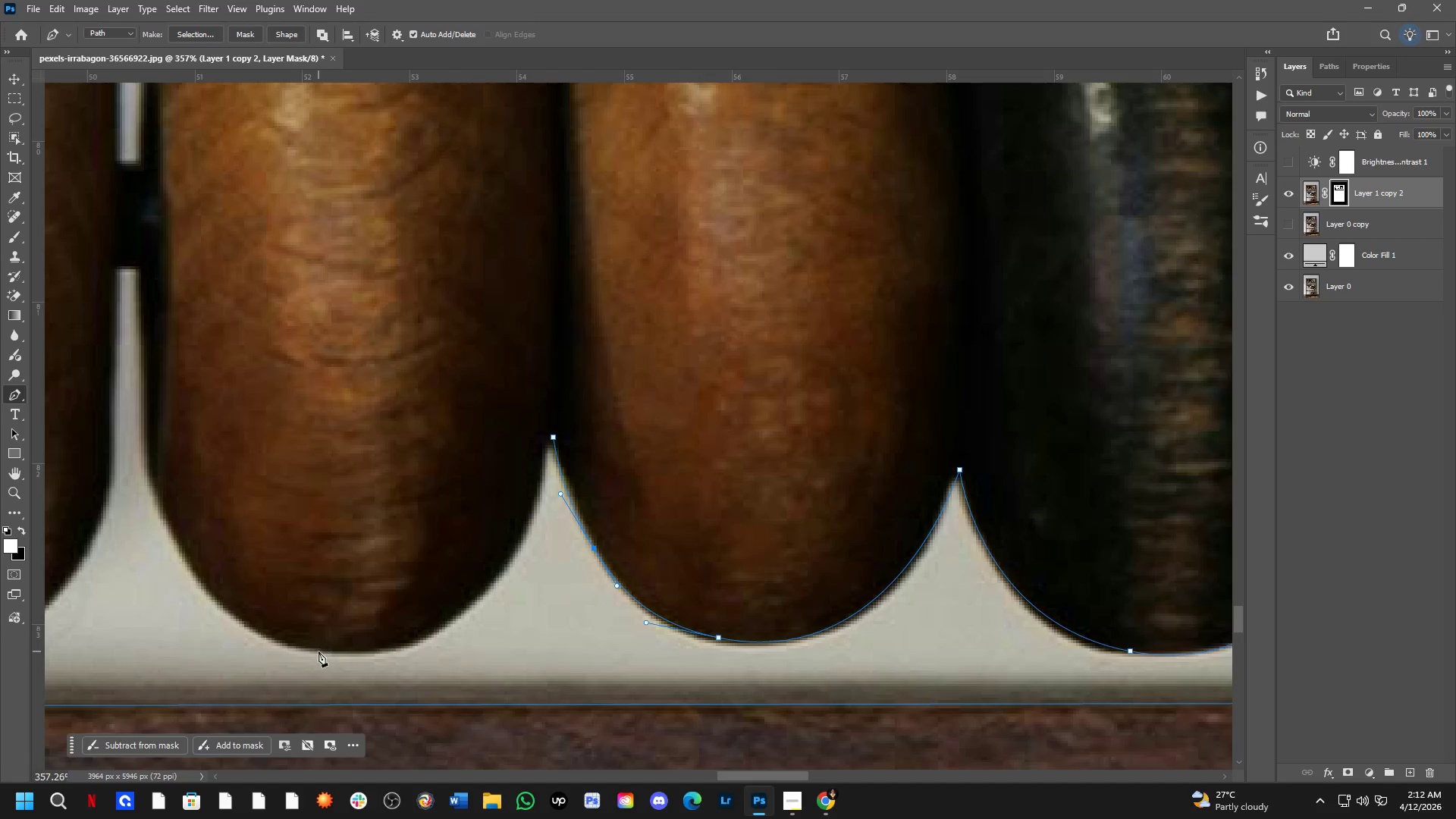 
left_click_drag(start_coordinate=[312, 648], to_coordinate=[116, 635])
 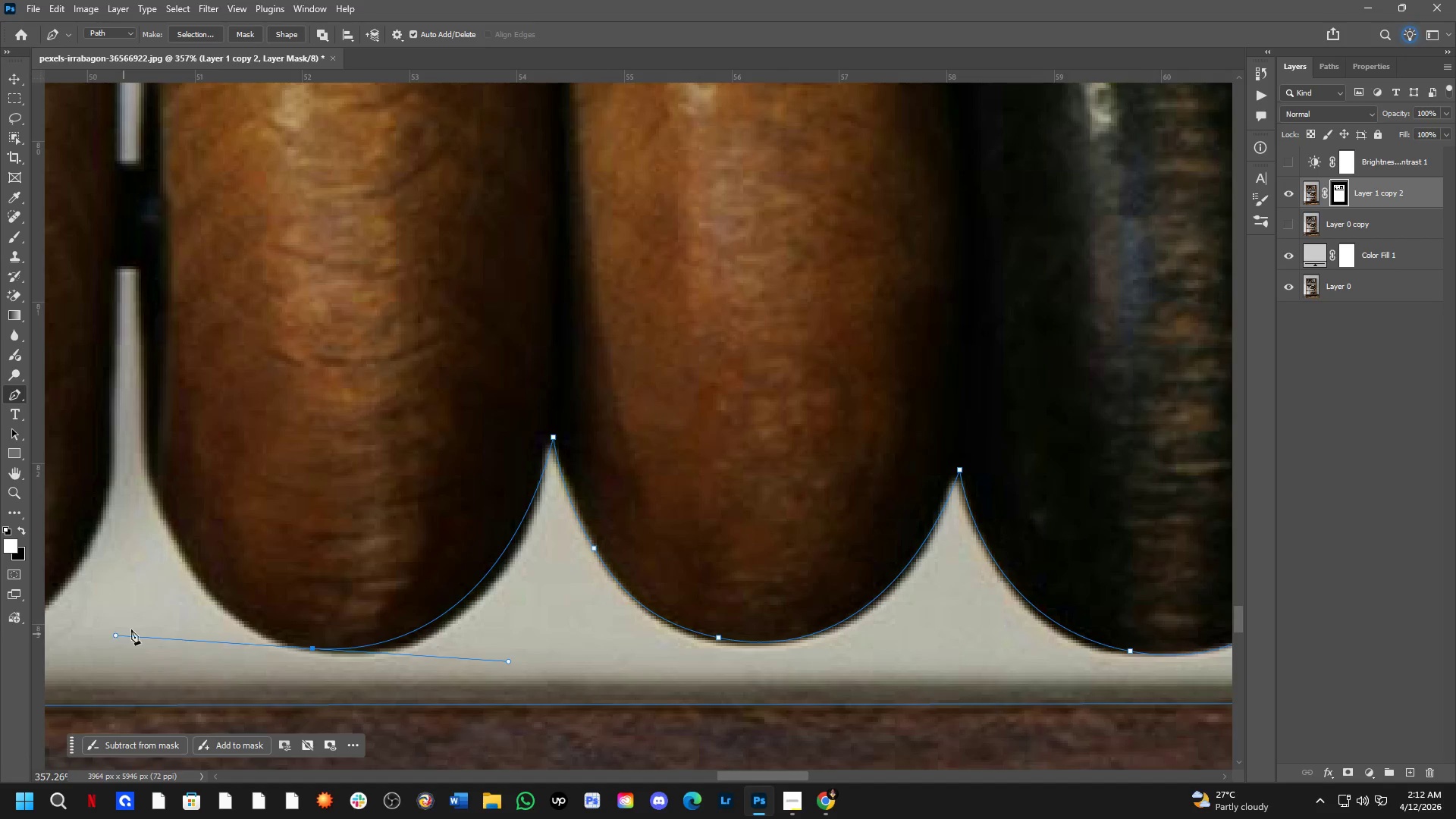 
hold_key(key=Space, duration=0.58)
 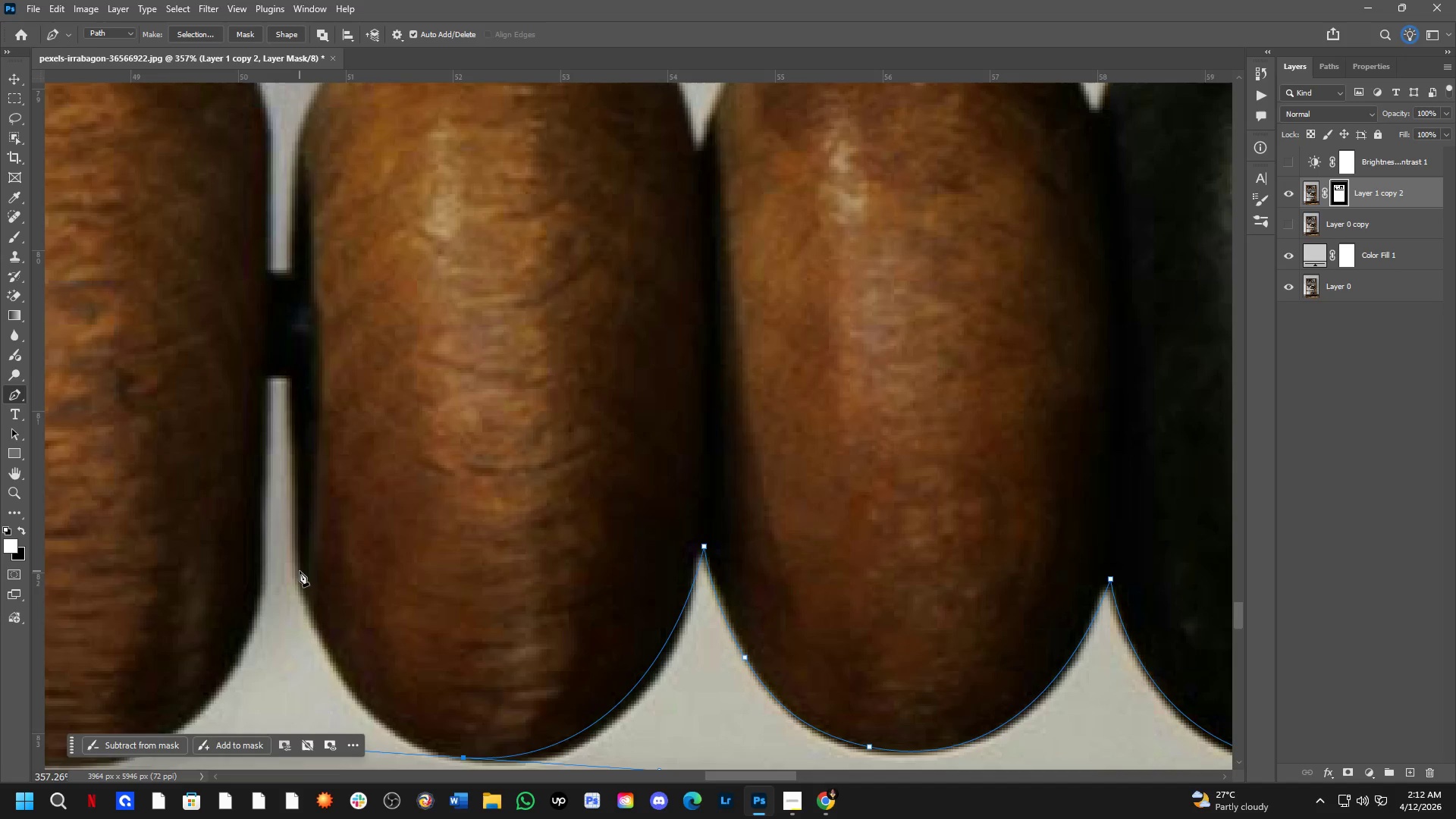 
left_click_drag(start_coordinate=[259, 563], to_coordinate=[410, 672])
 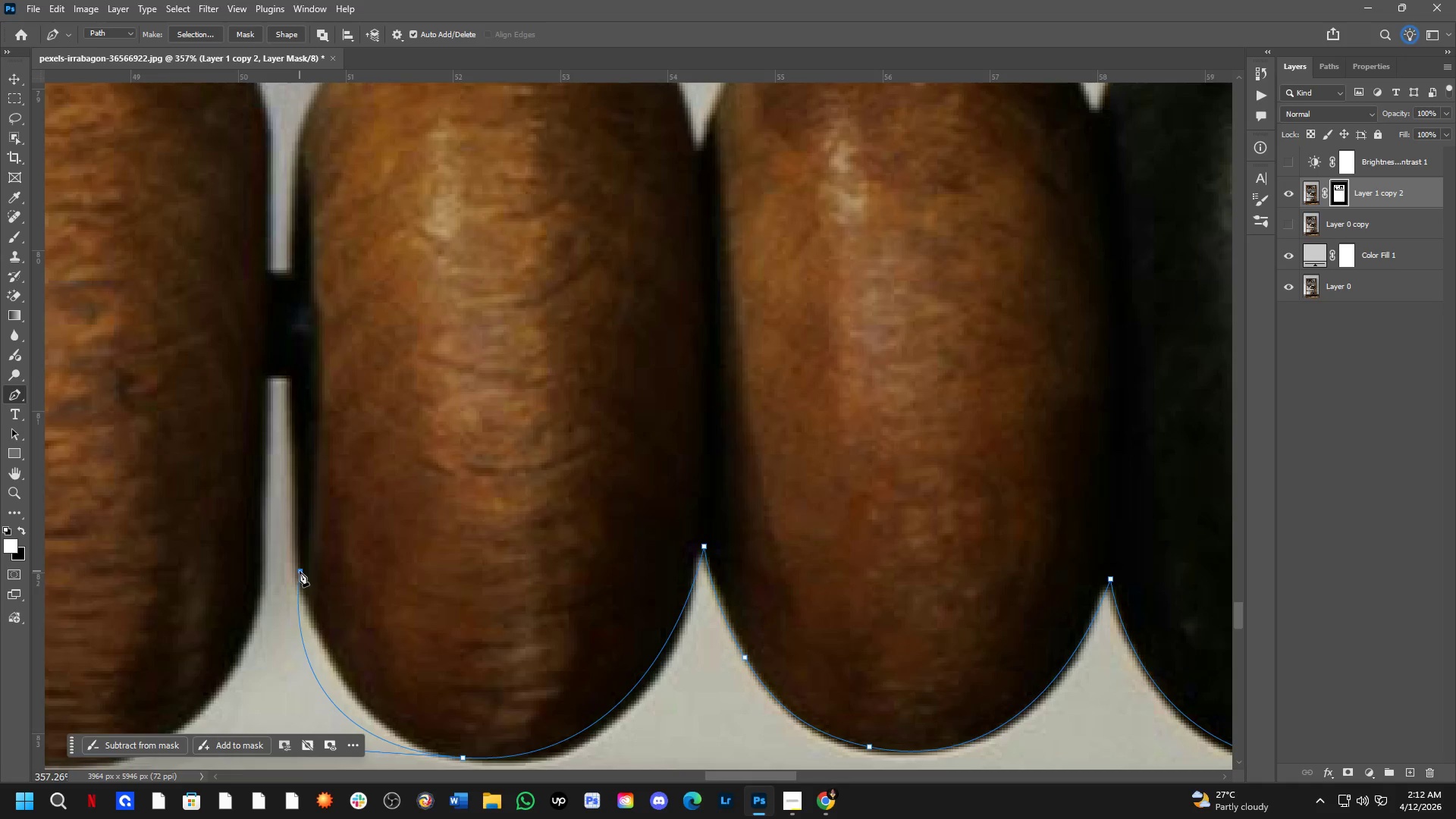 
left_click([300, 571])
 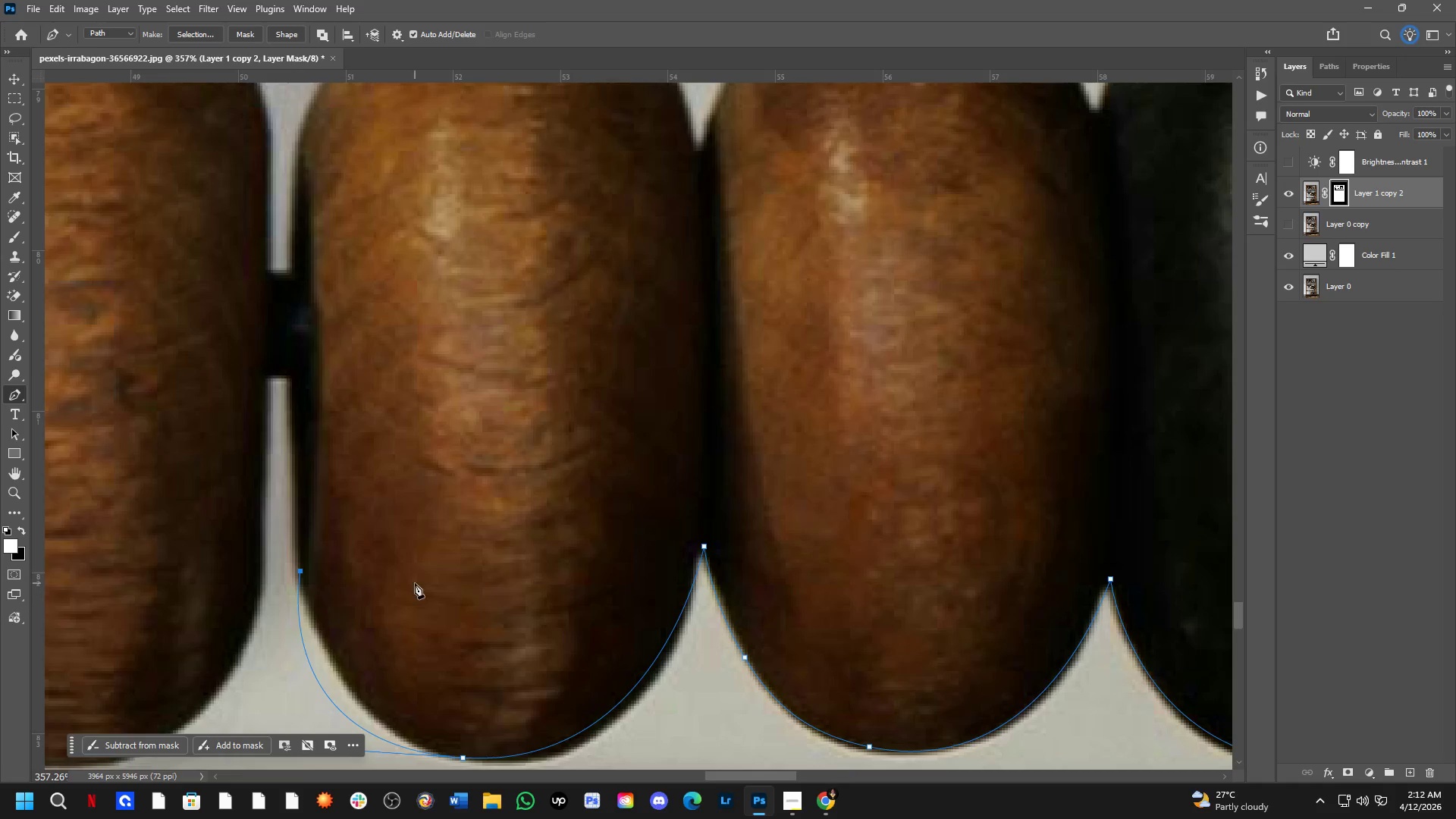 
hold_key(key=Space, duration=0.5)
 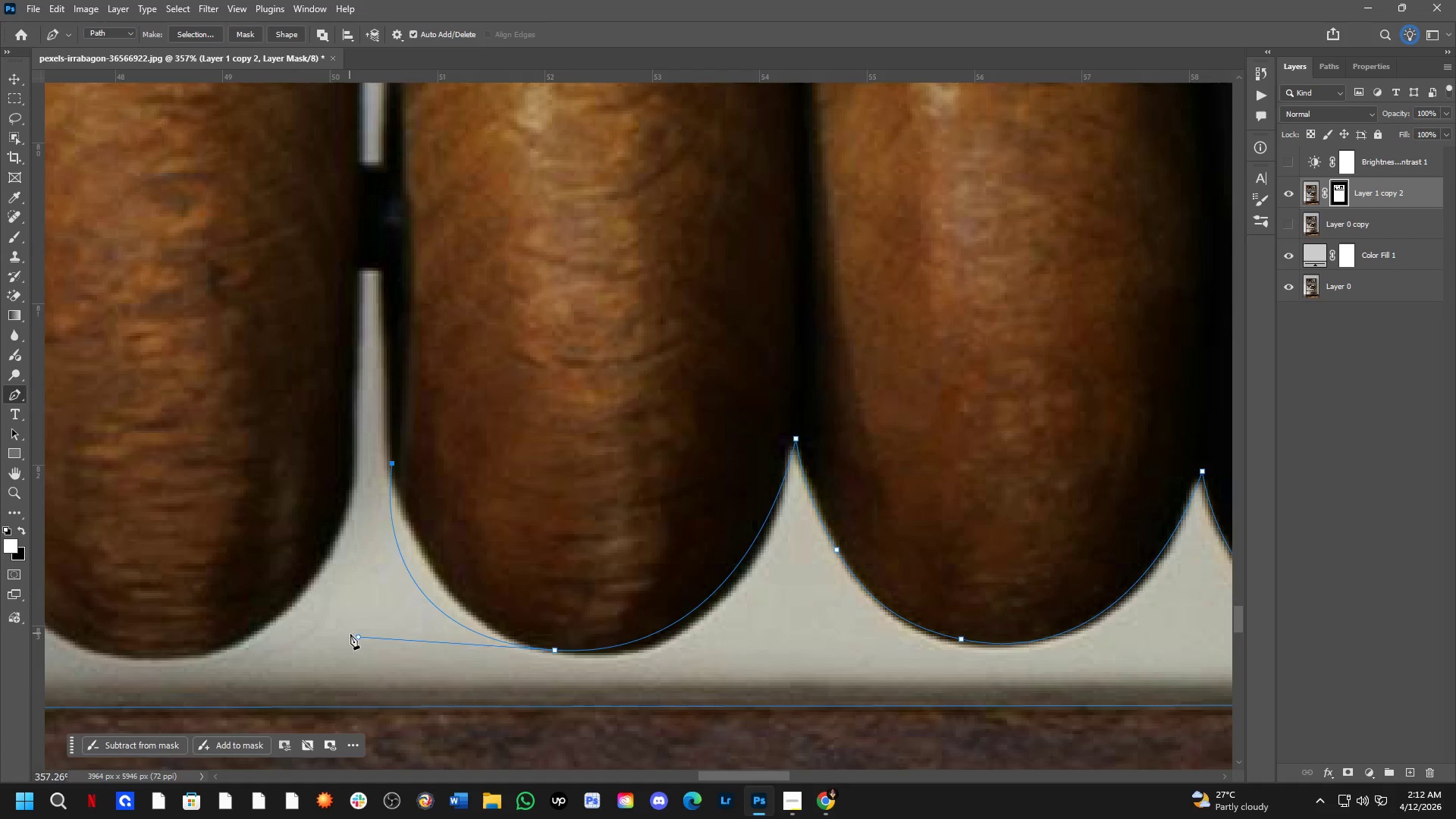 
left_click_drag(start_coordinate=[416, 585], to_coordinate=[508, 477])
 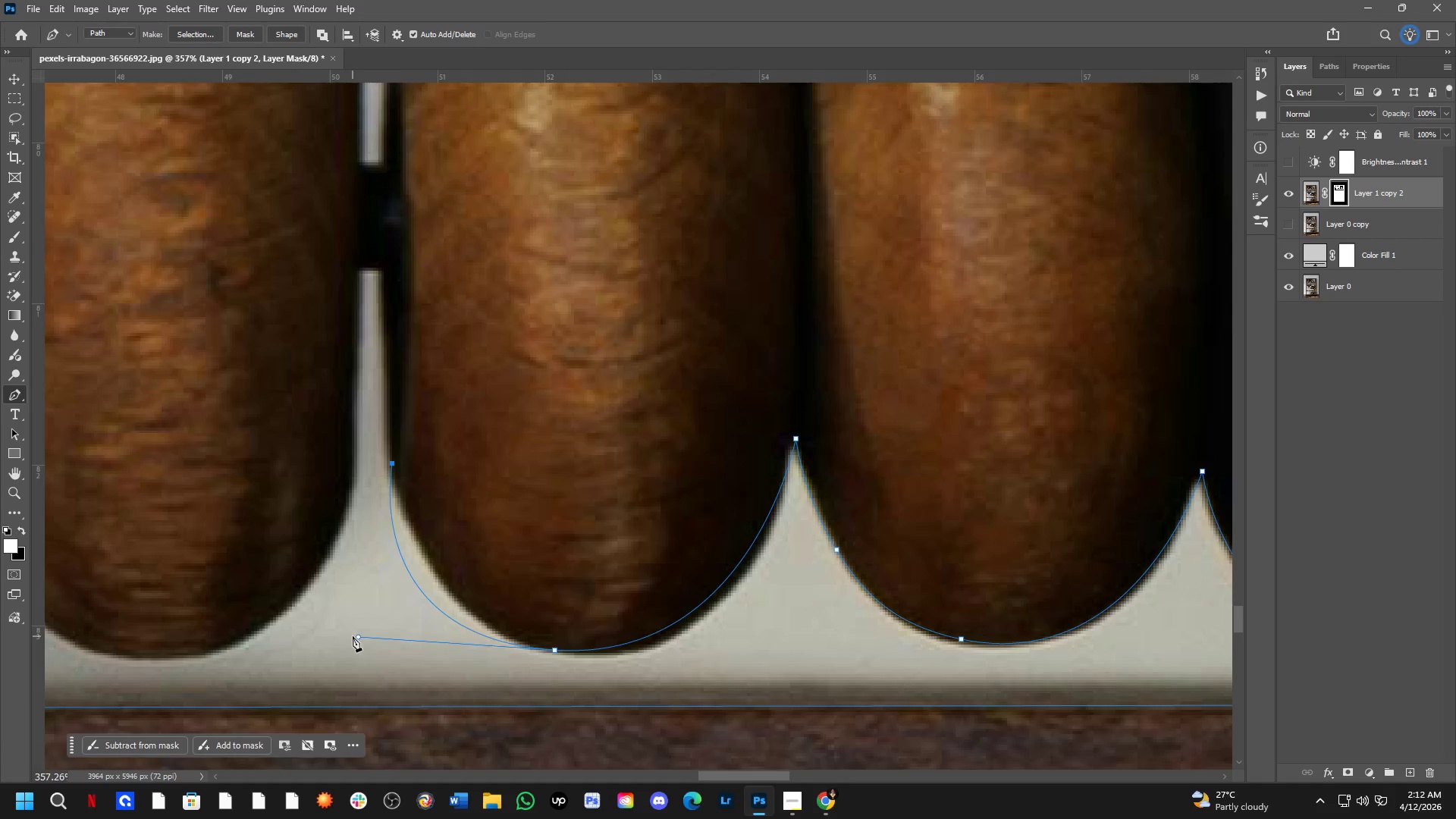 
hold_key(key=ControlLeft, duration=1.62)
left_click_drag(start_coordinate=[357, 636], to_coordinate=[419, 639])
 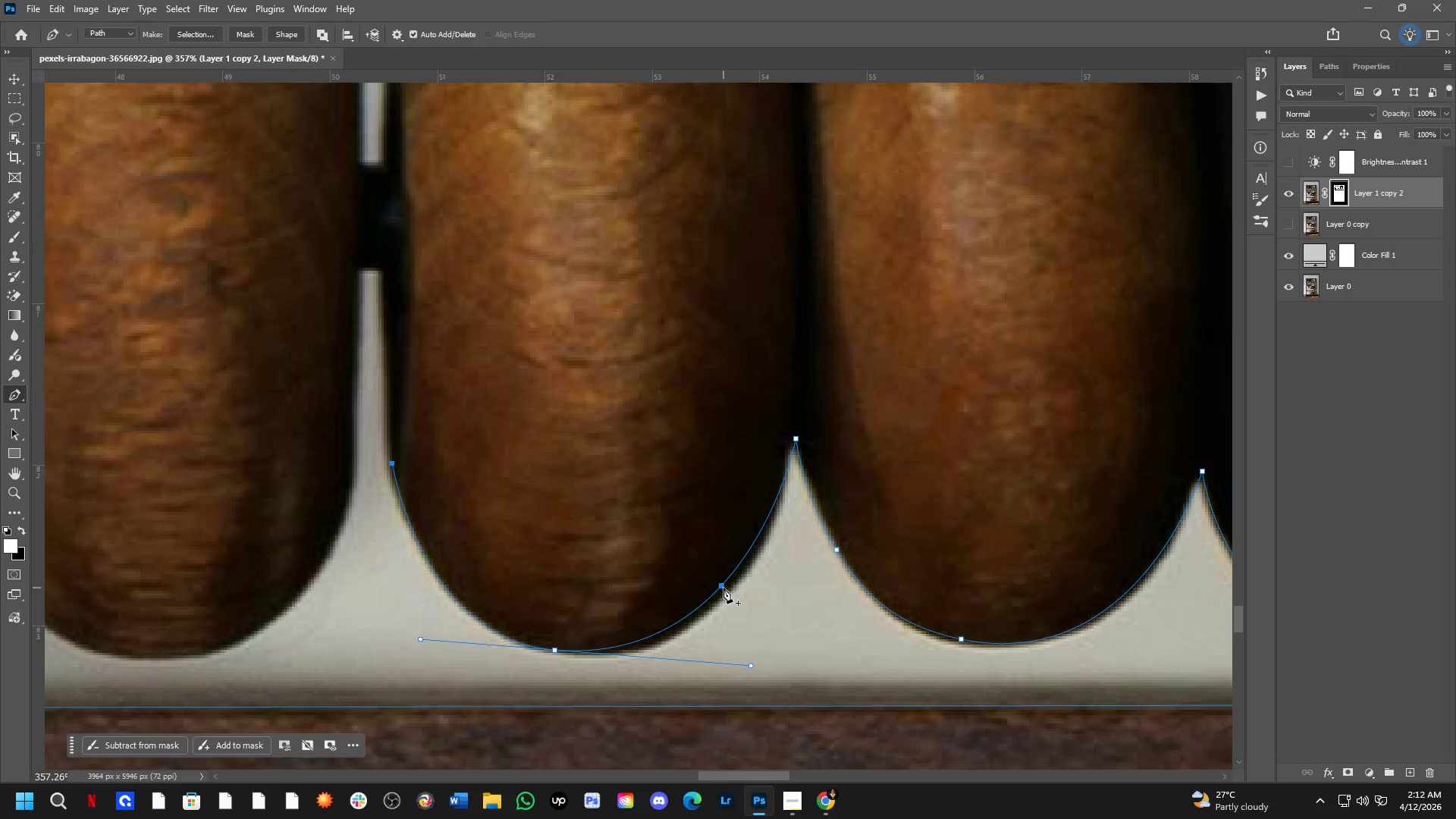 
left_click([723, 585])
 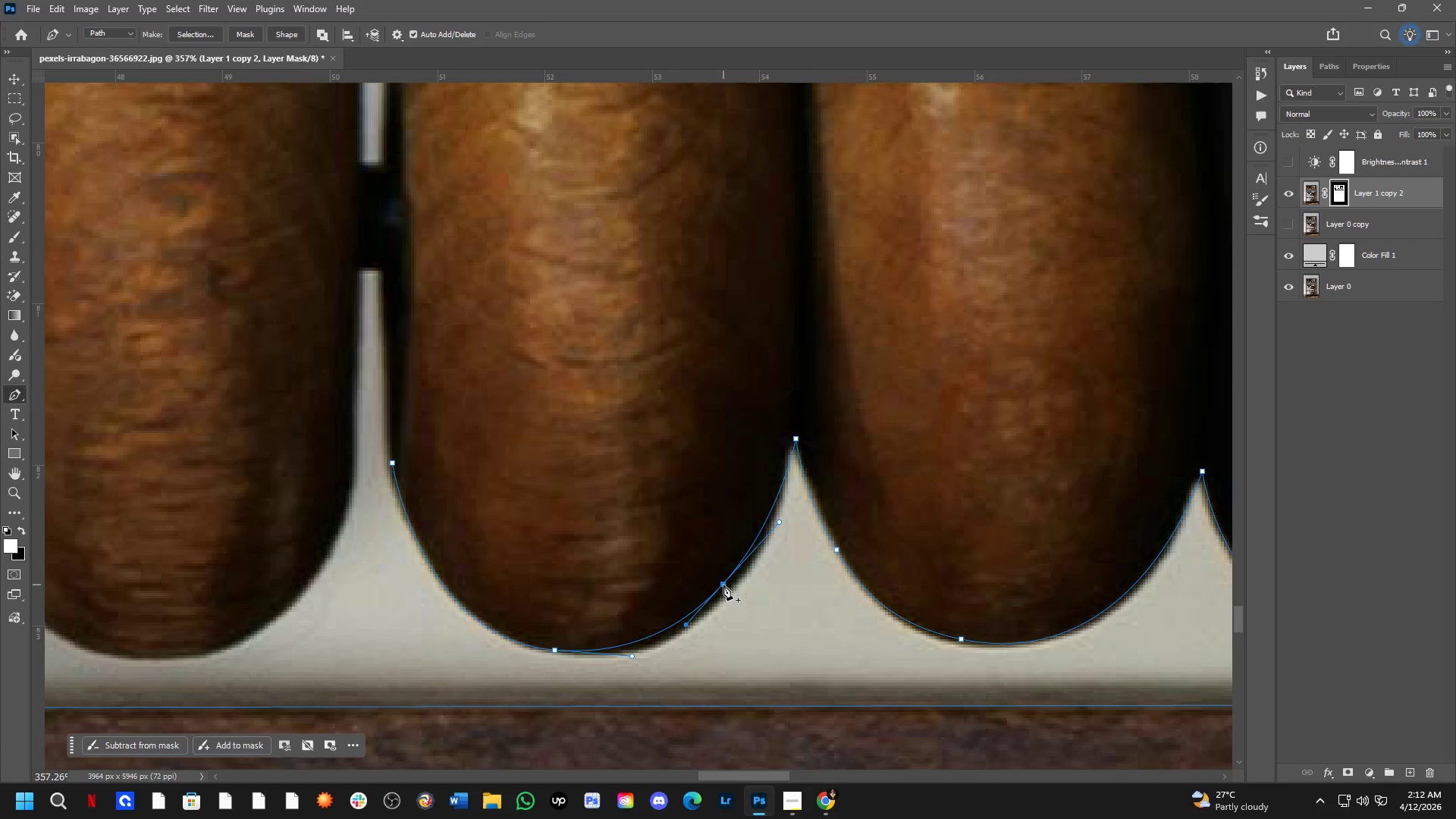 
hold_key(key=ControlLeft, duration=0.83)
left_click_drag(start_coordinate=[723, 585], to_coordinate=[727, 588])
 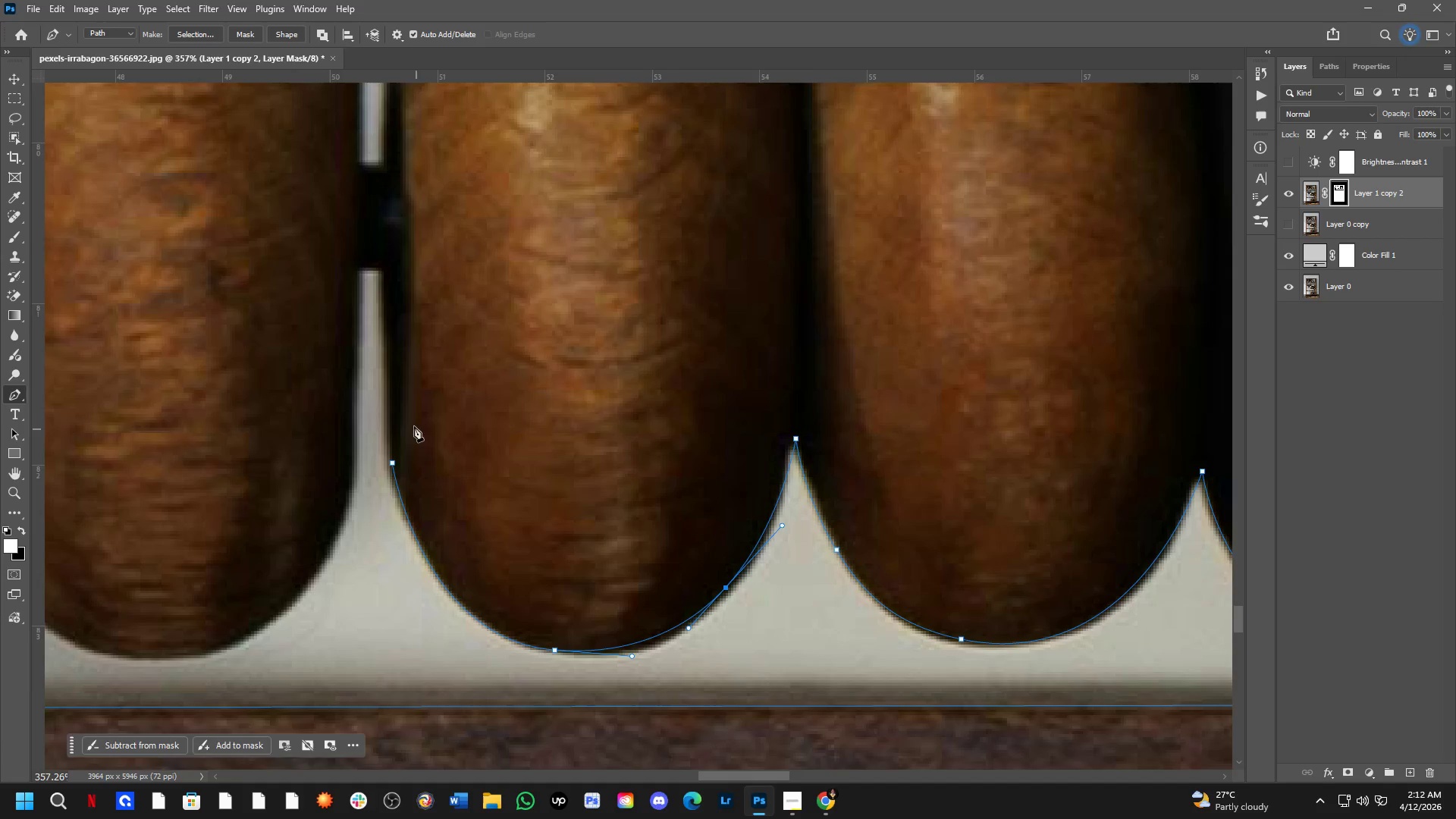 
hold_key(key=Space, duration=0.47)
 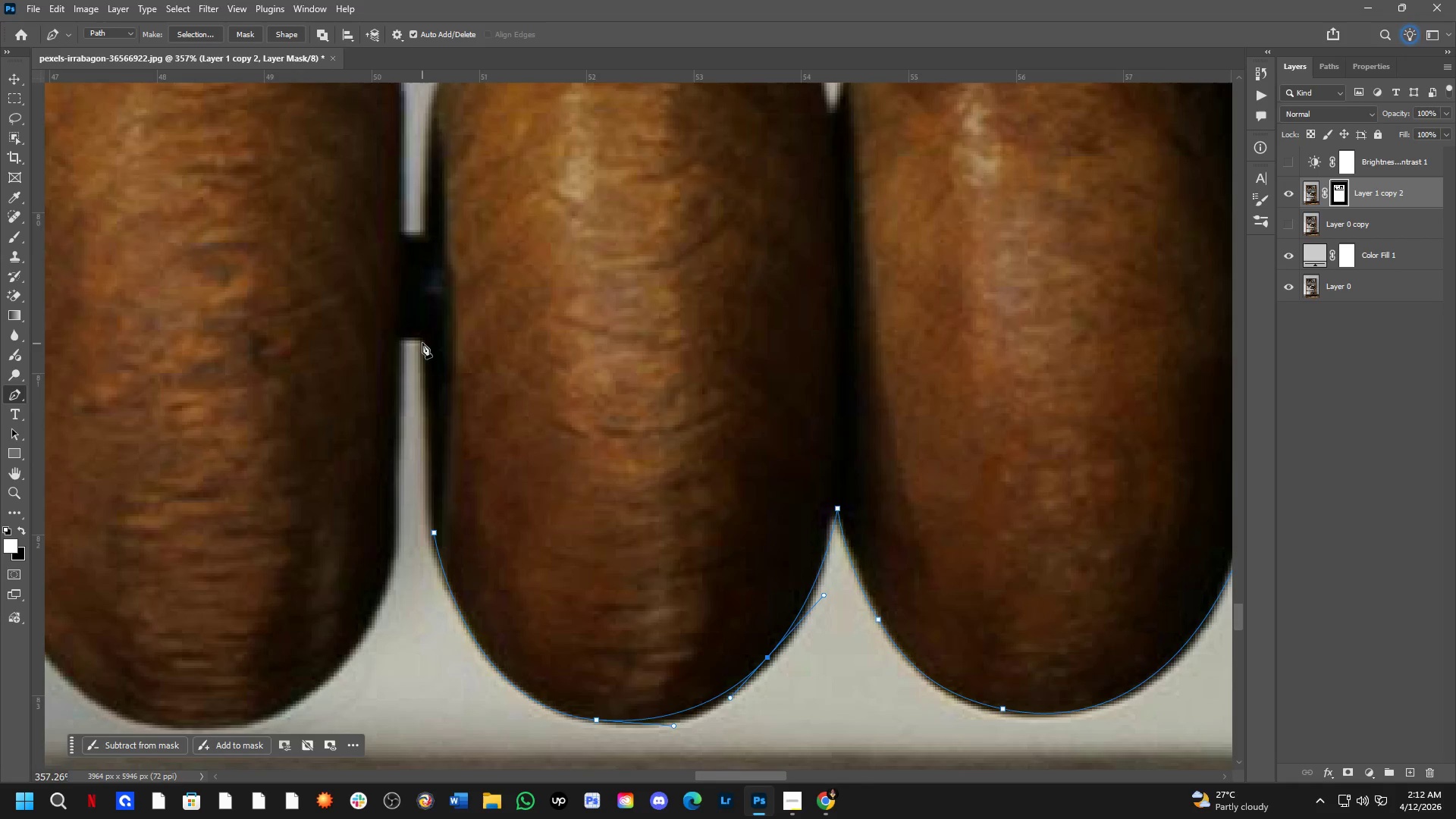 
left_click_drag(start_coordinate=[412, 421], to_coordinate=[453, 491])
 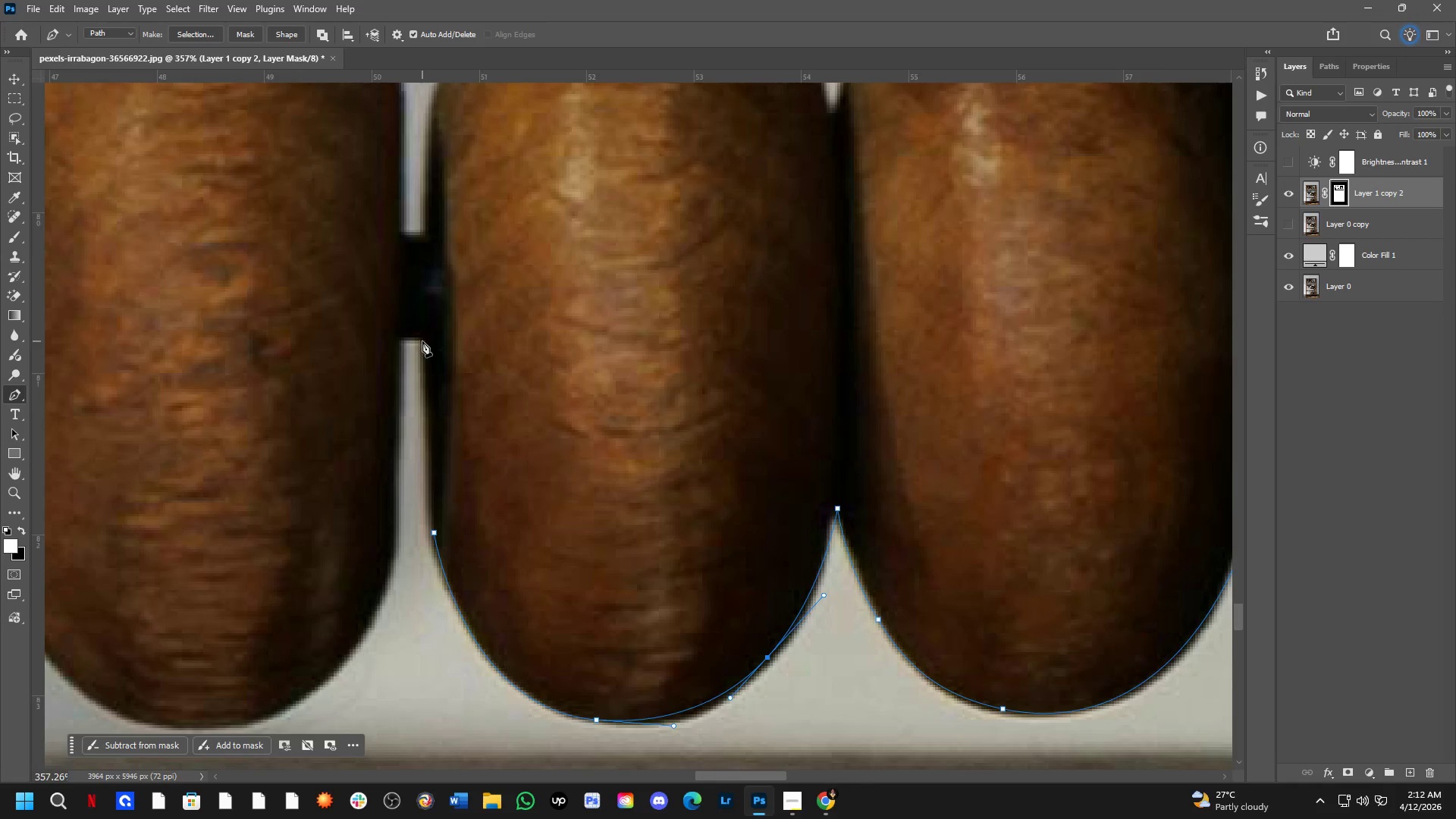 
left_click([423, 340])
 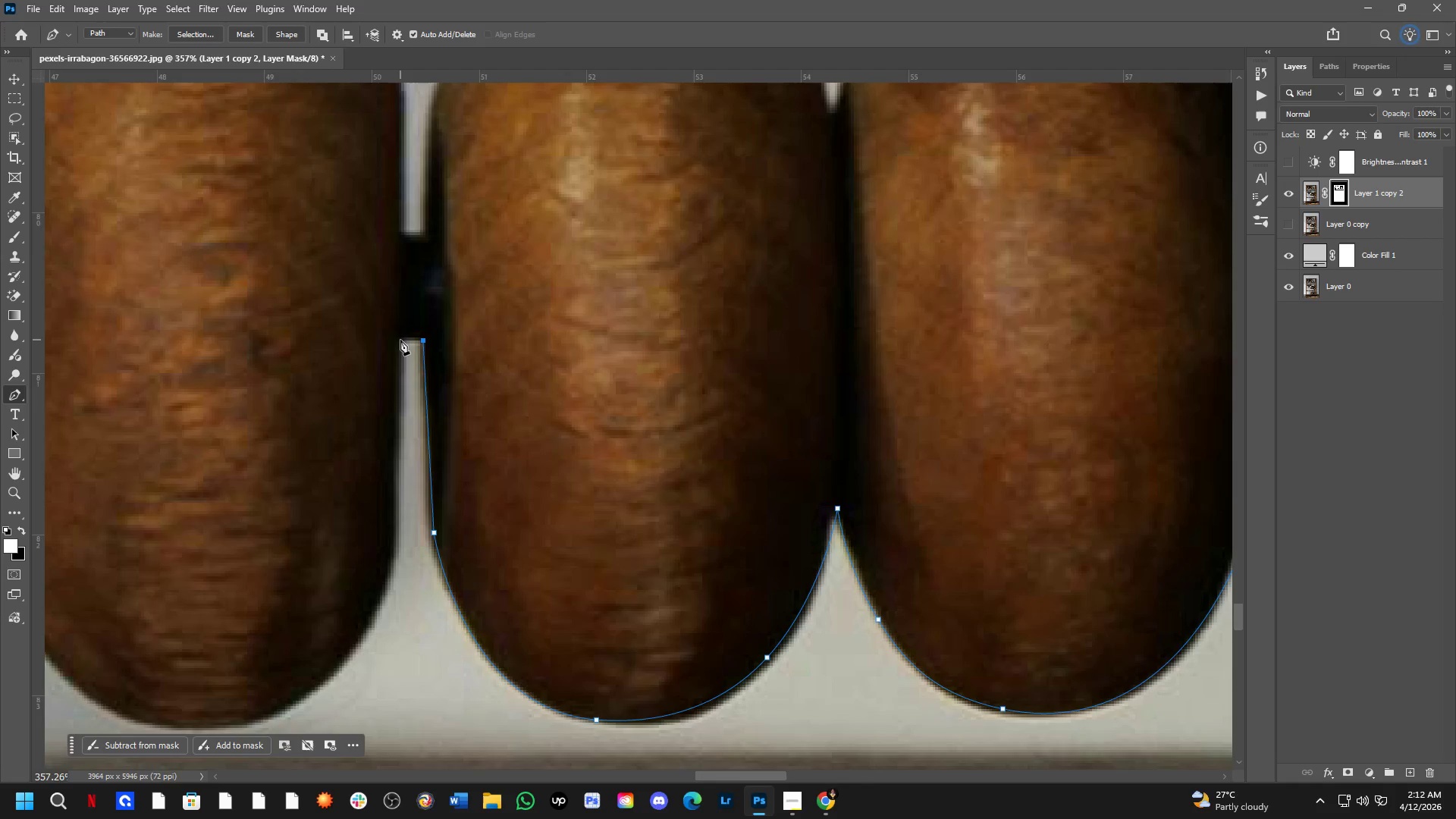 
left_click([400, 340])
 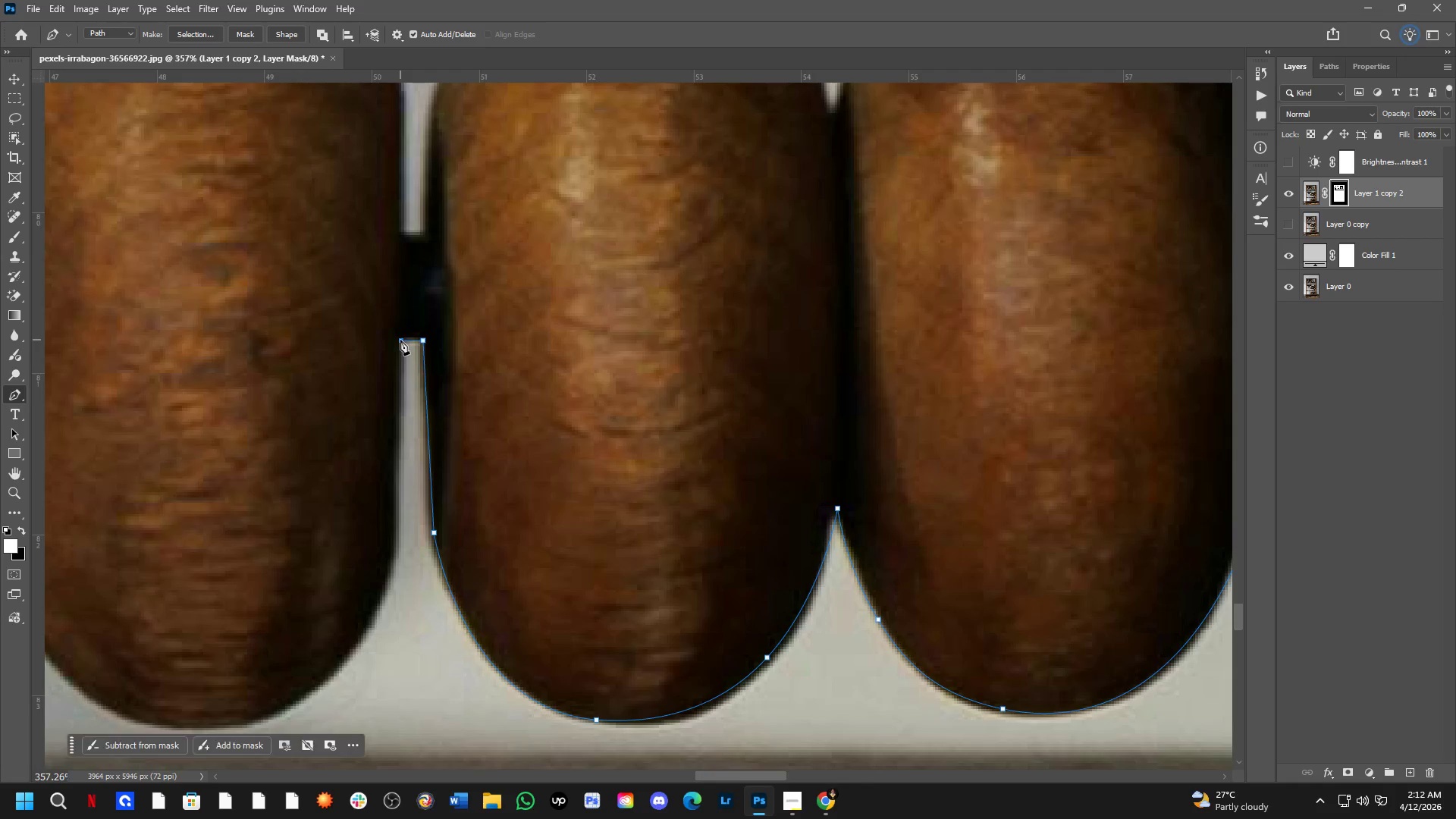 
hold_key(key=Space, duration=0.72)
 